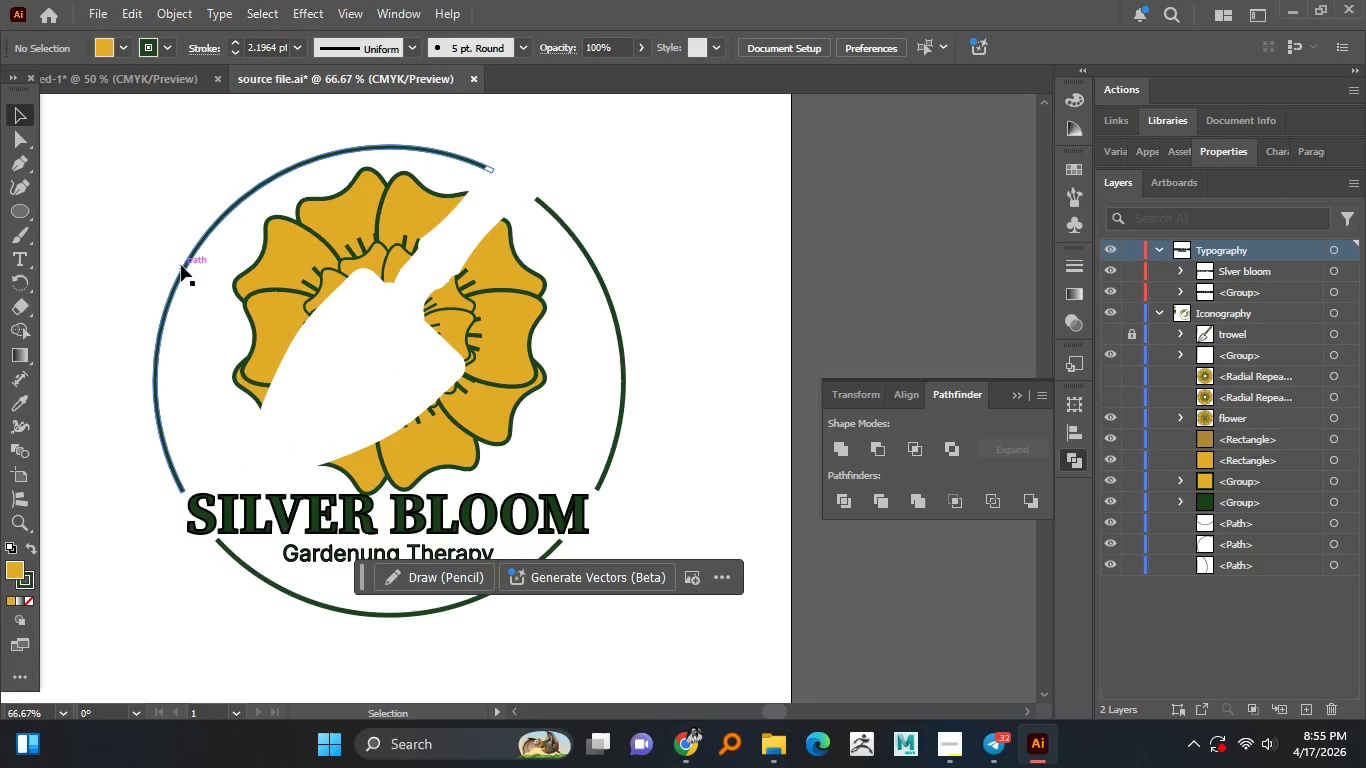 
left_click([184, 267])
 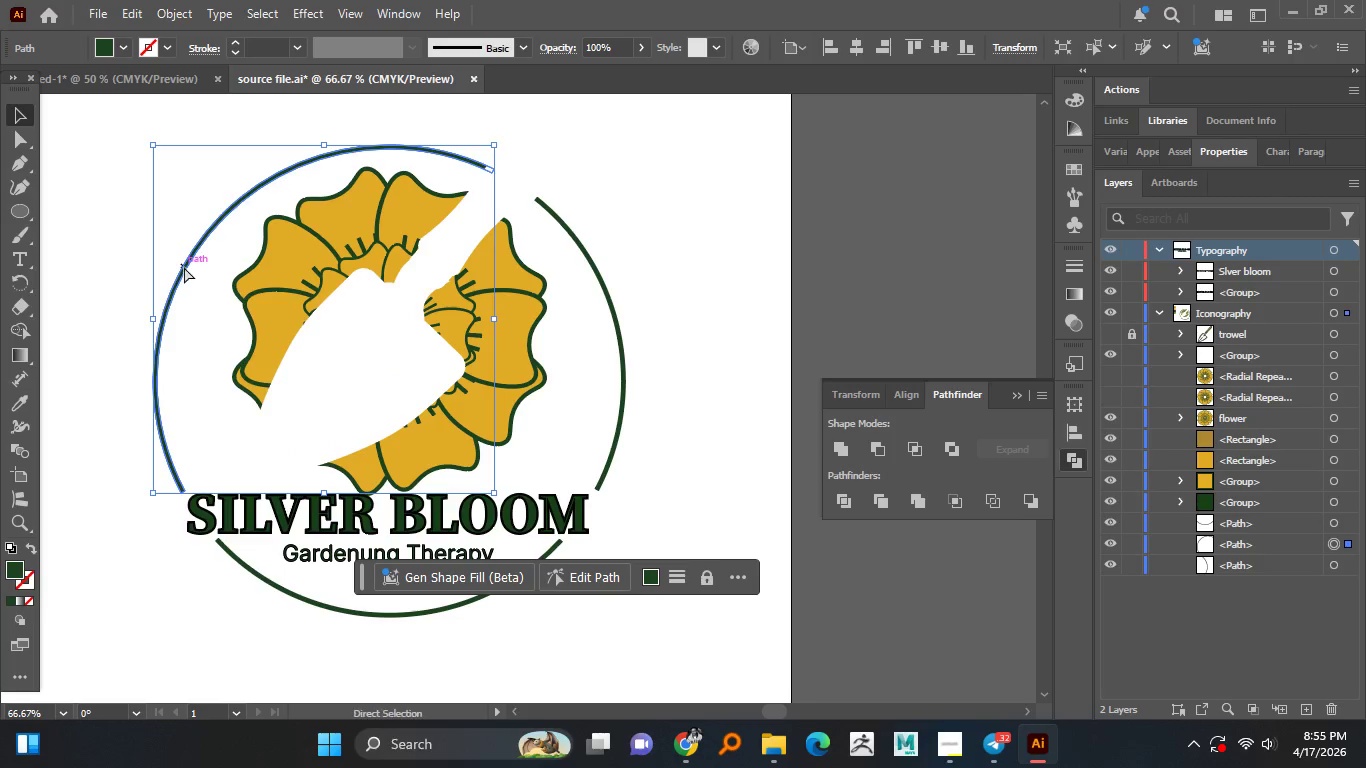 
key(Control+2)
 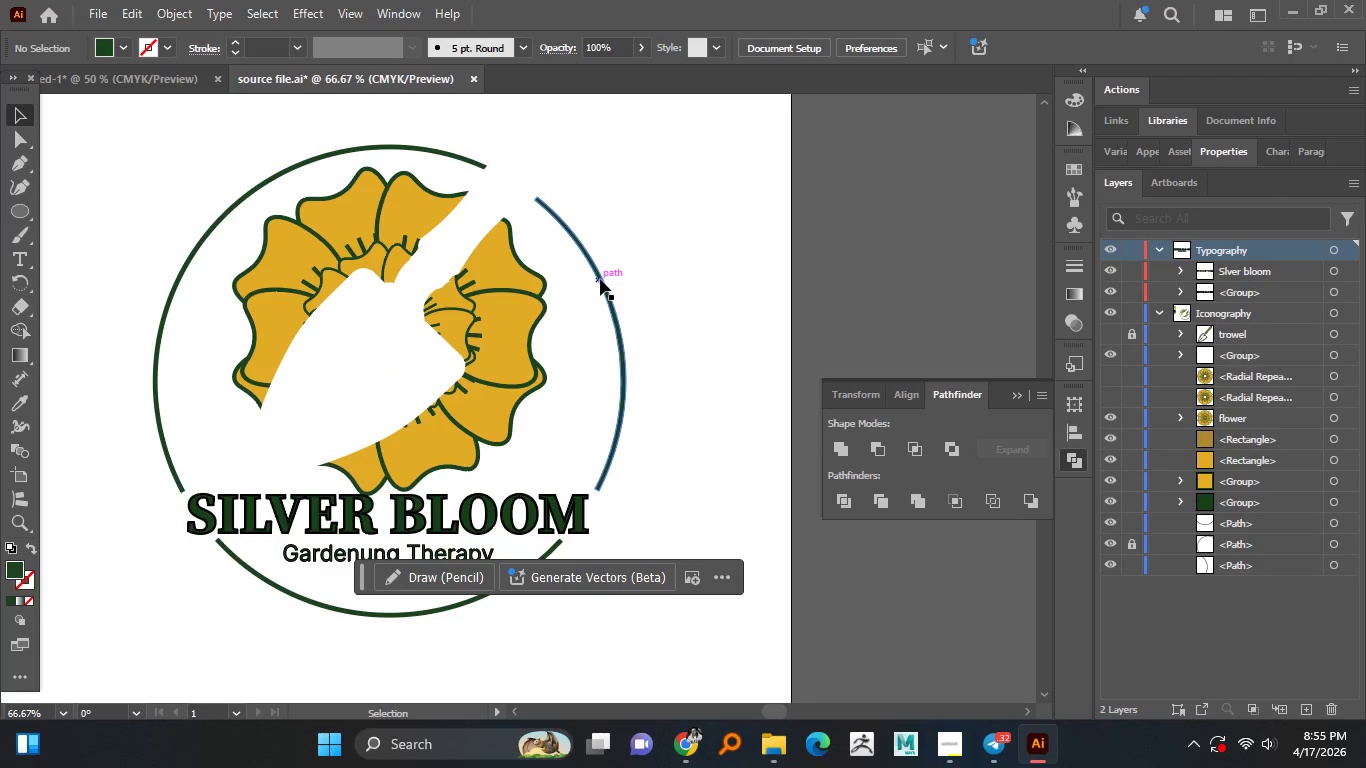 
left_click([601, 279])
 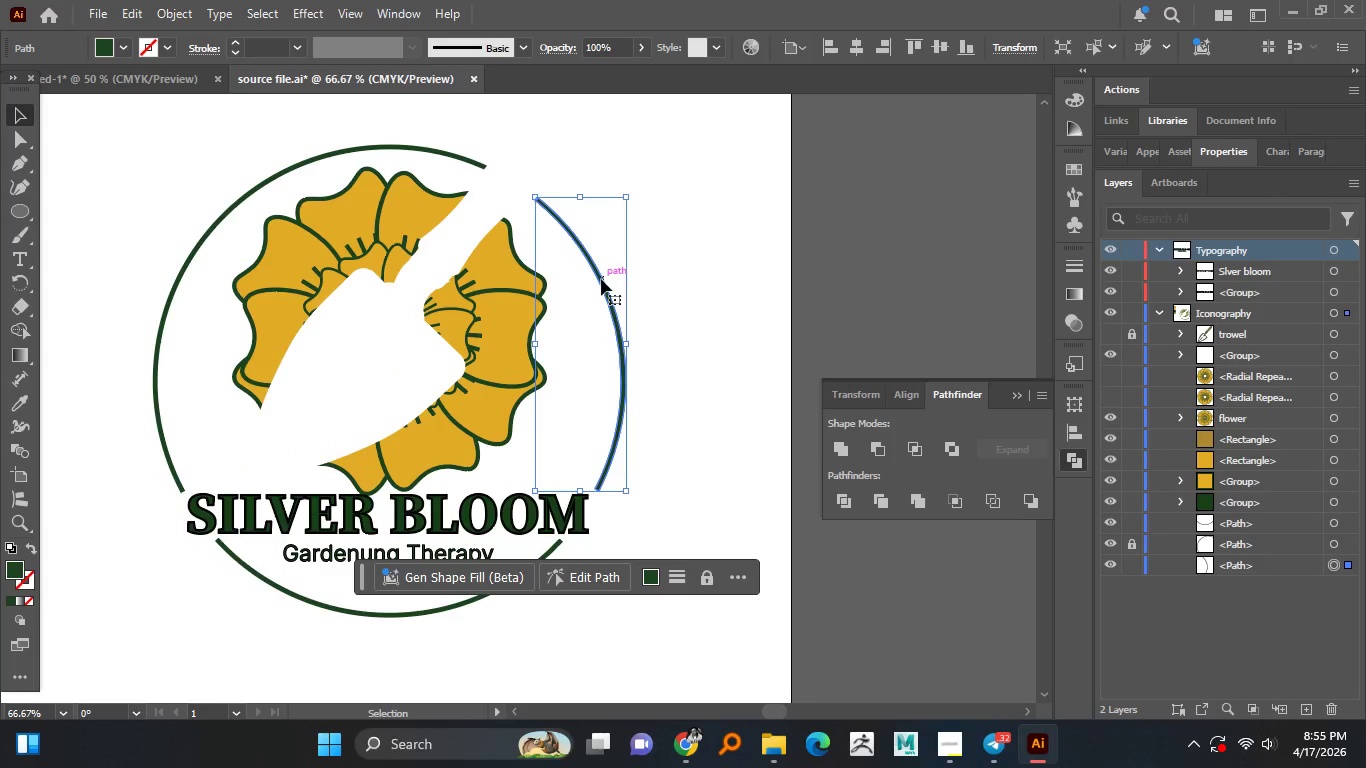 
key(Control+2)
 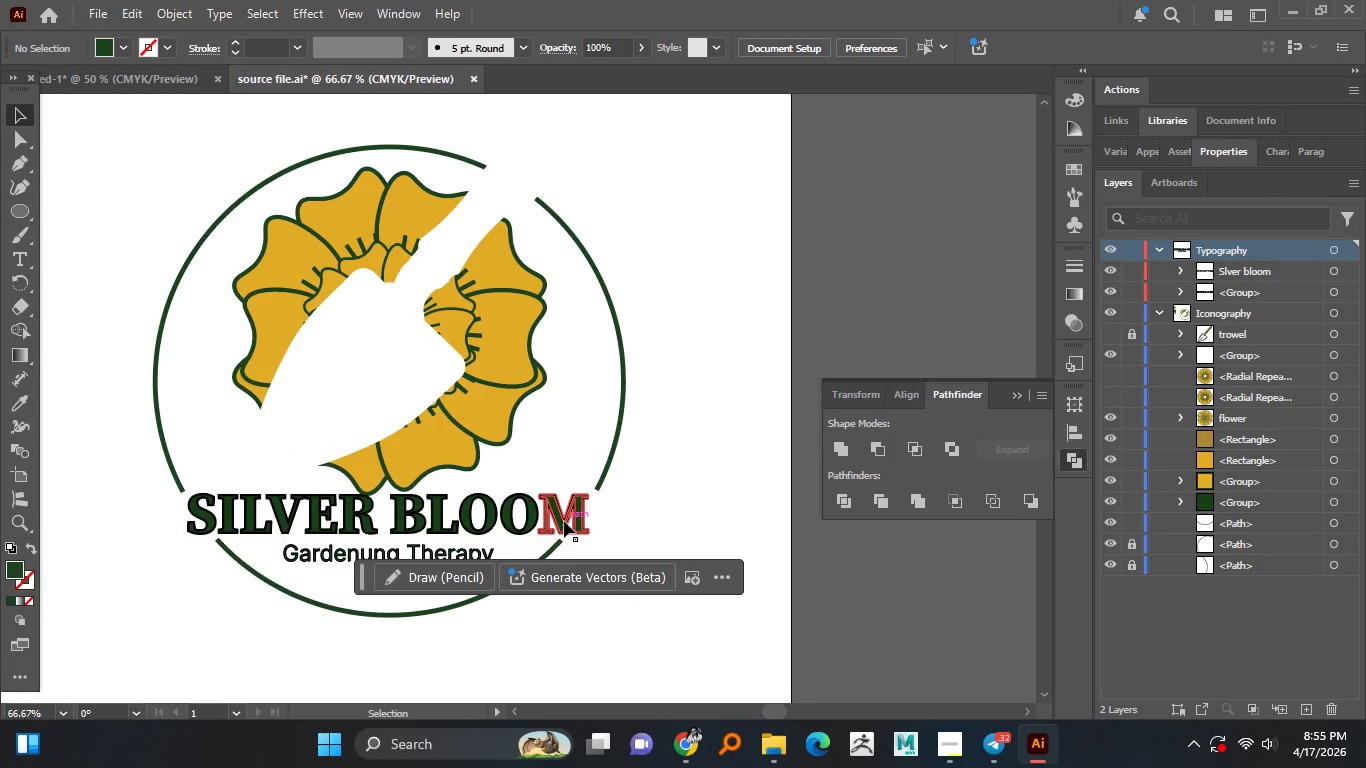 
left_click([564, 521])
 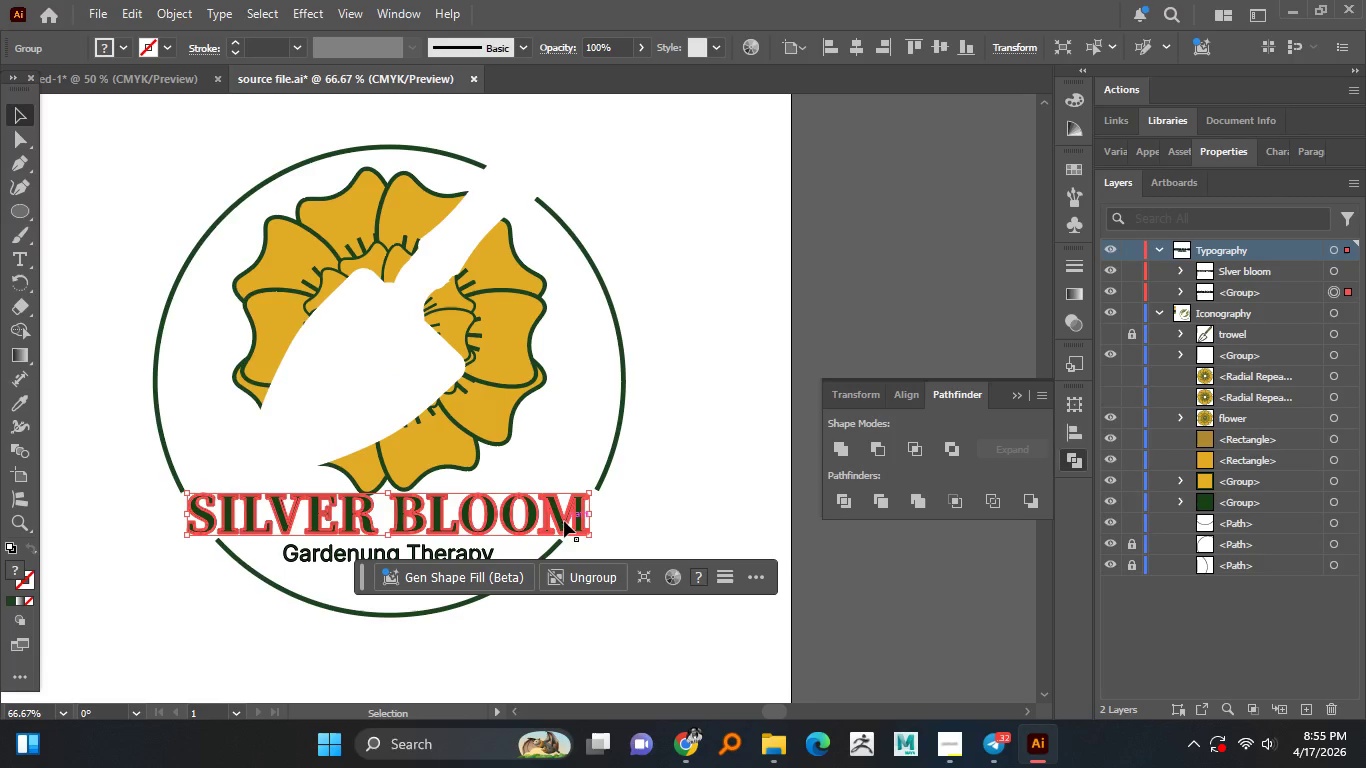 
key(Control+2)
 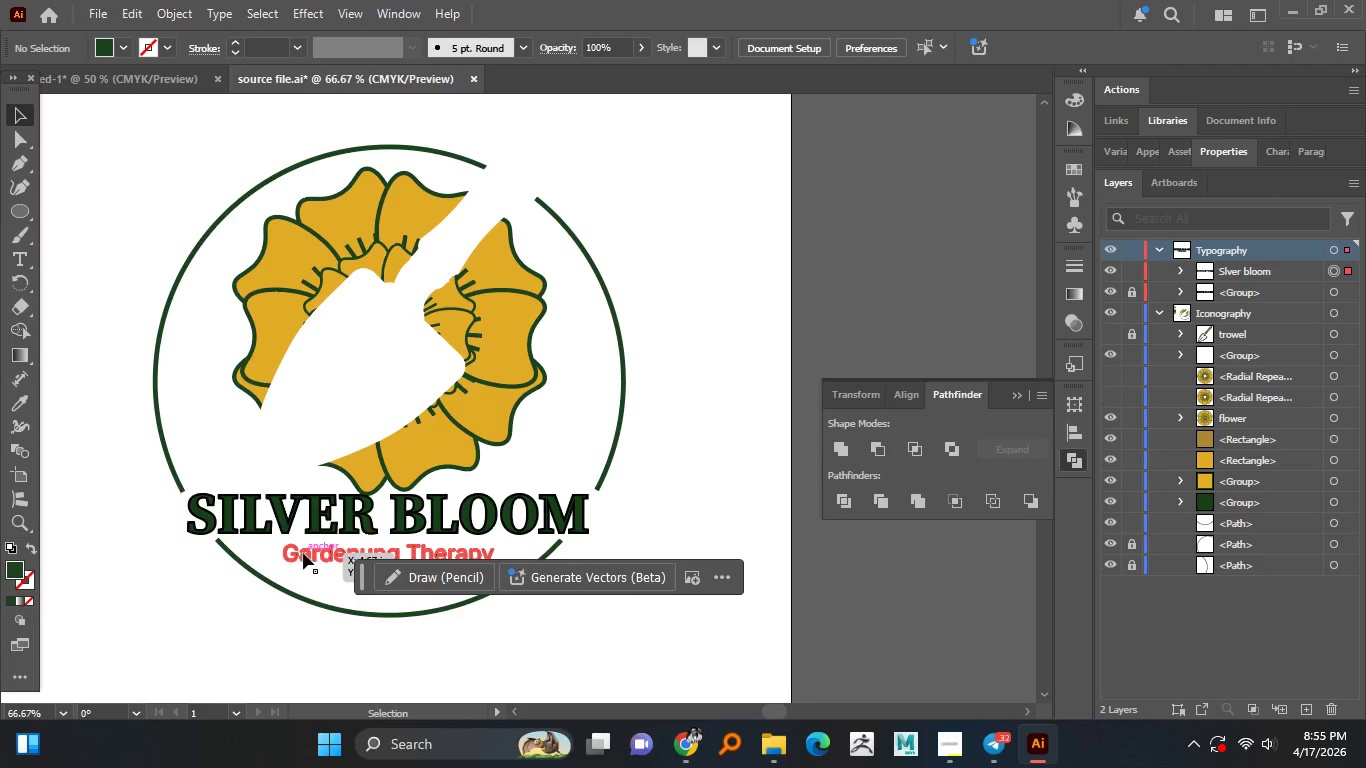 
key(Control+2)
 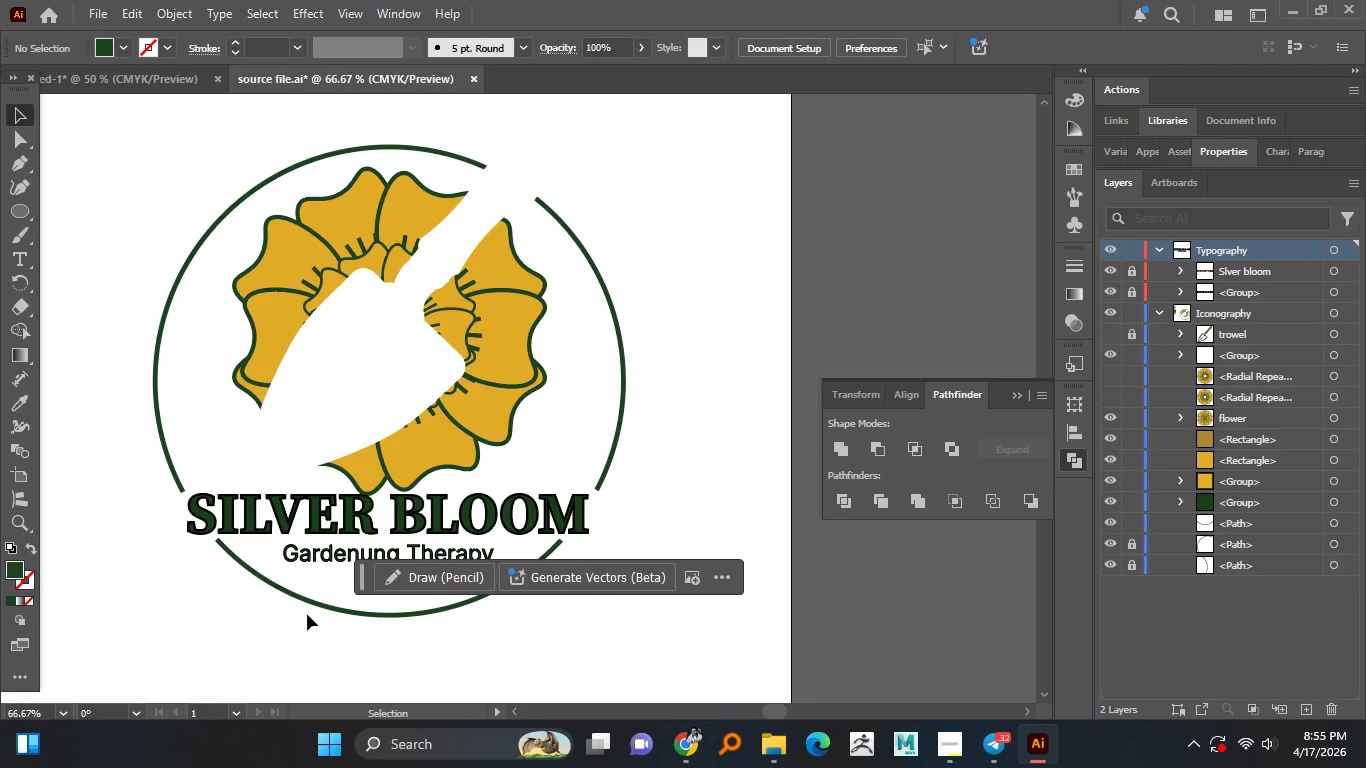 
left_click([308, 613])
 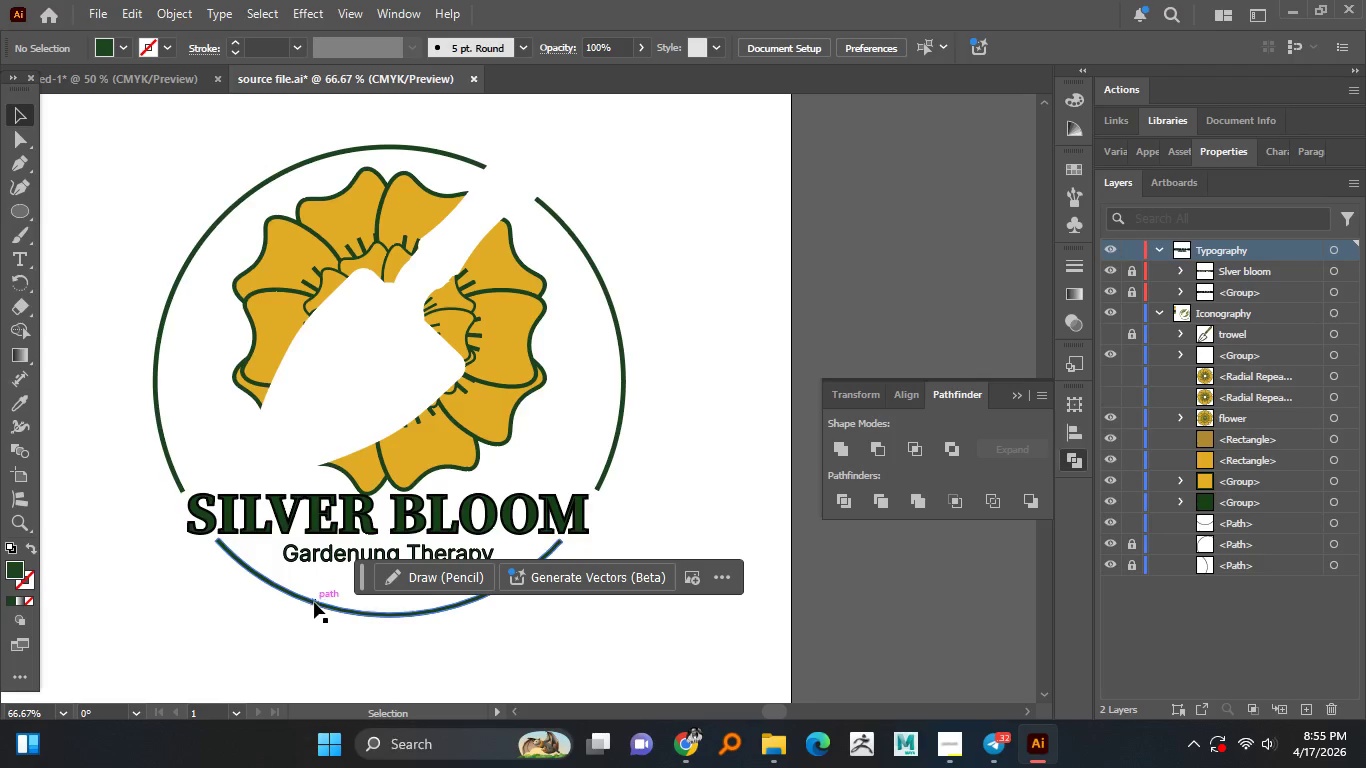 
left_click([314, 602])
 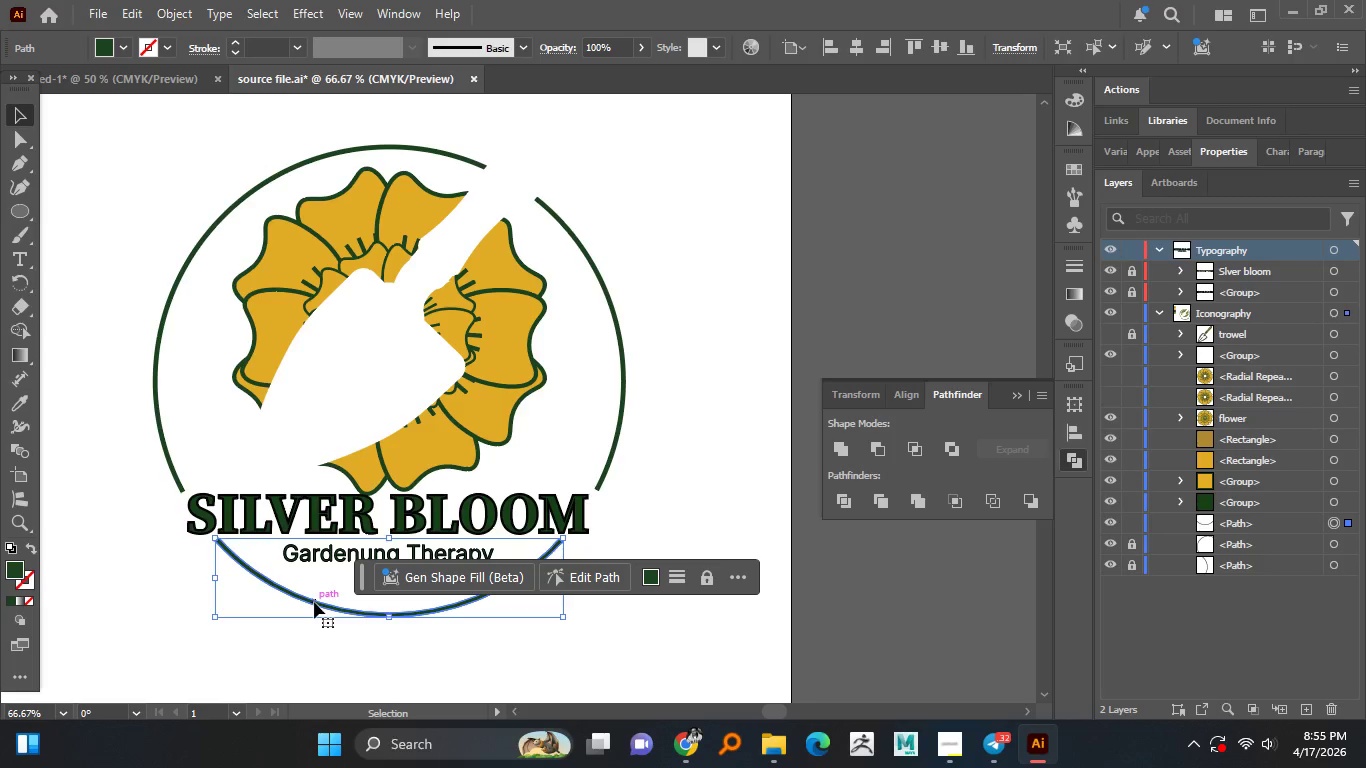 
key(Control+2)
 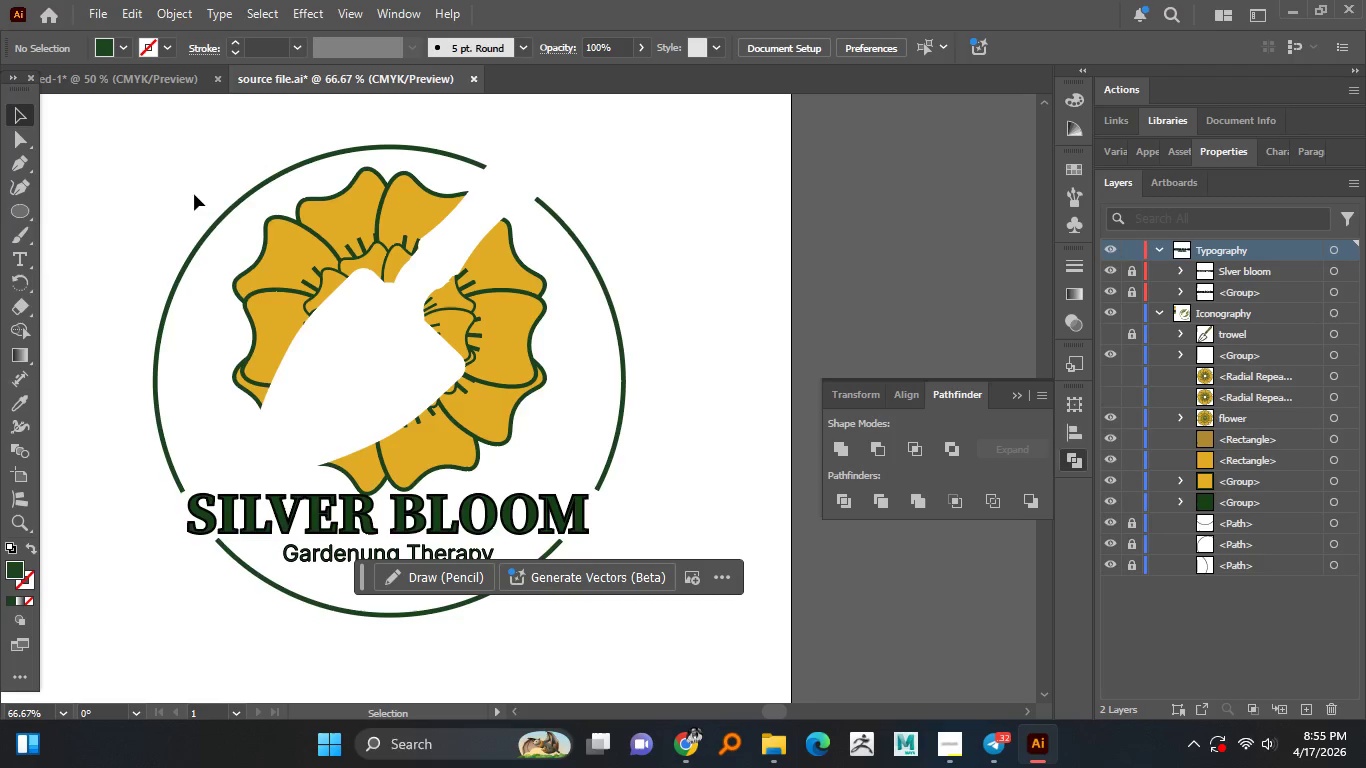 
left_click_drag(start_coordinate=[188, 175], to_coordinate=[602, 539])
 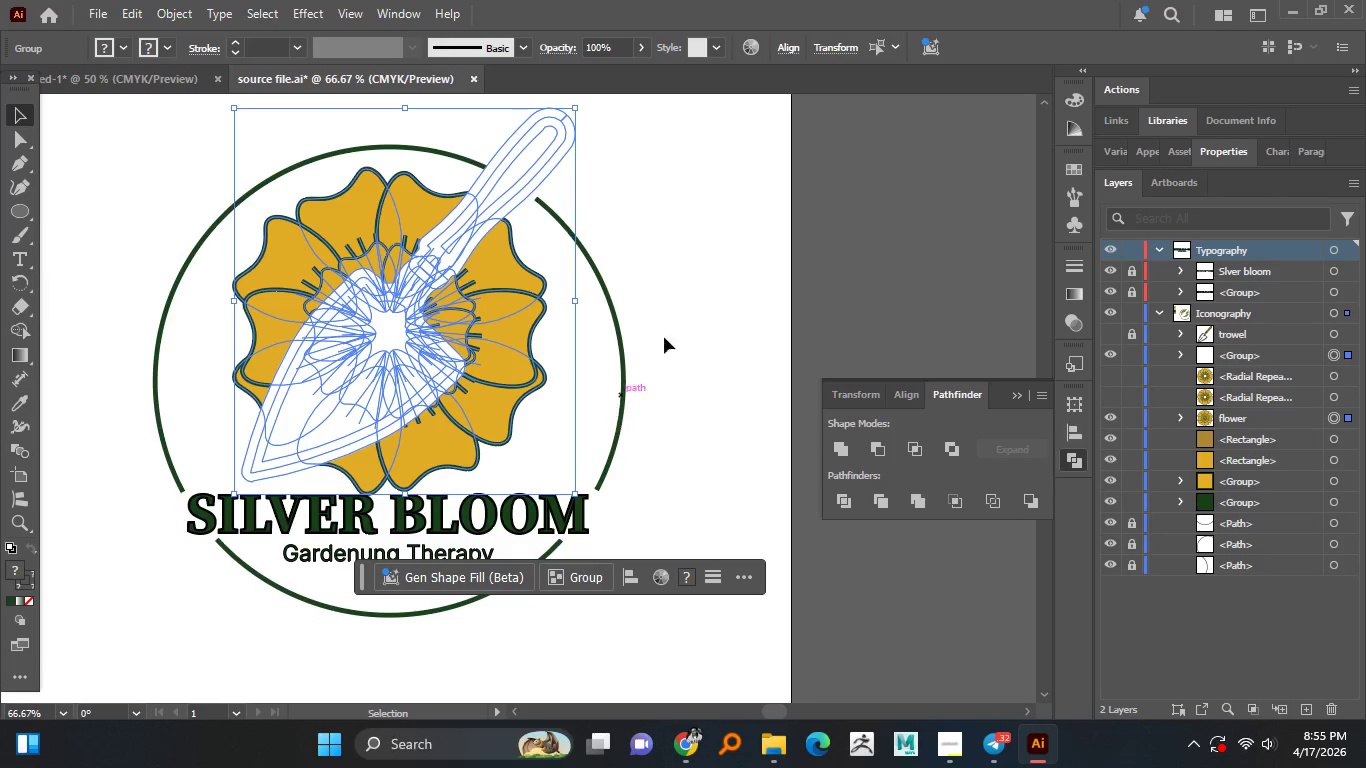 
left_click([696, 307])
 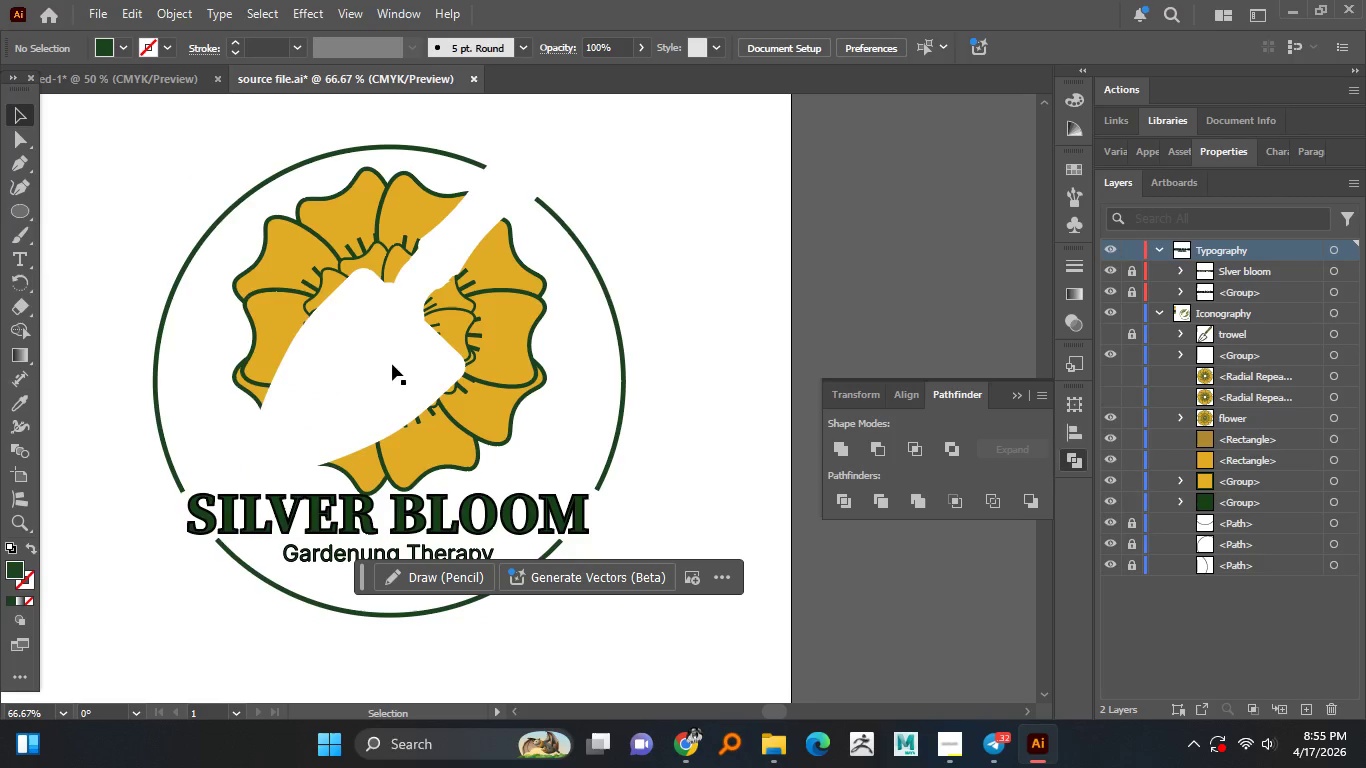 
left_click([392, 364])
 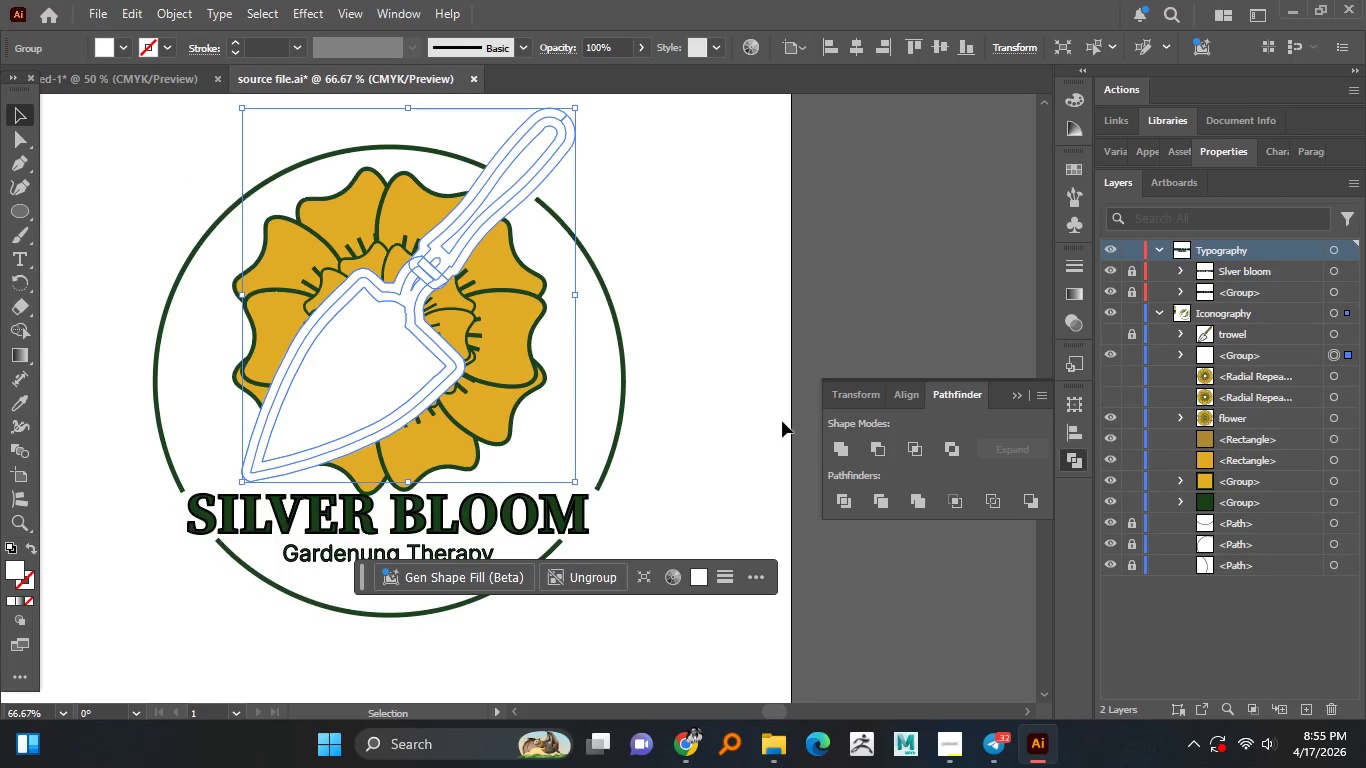 
left_click([840, 454])
 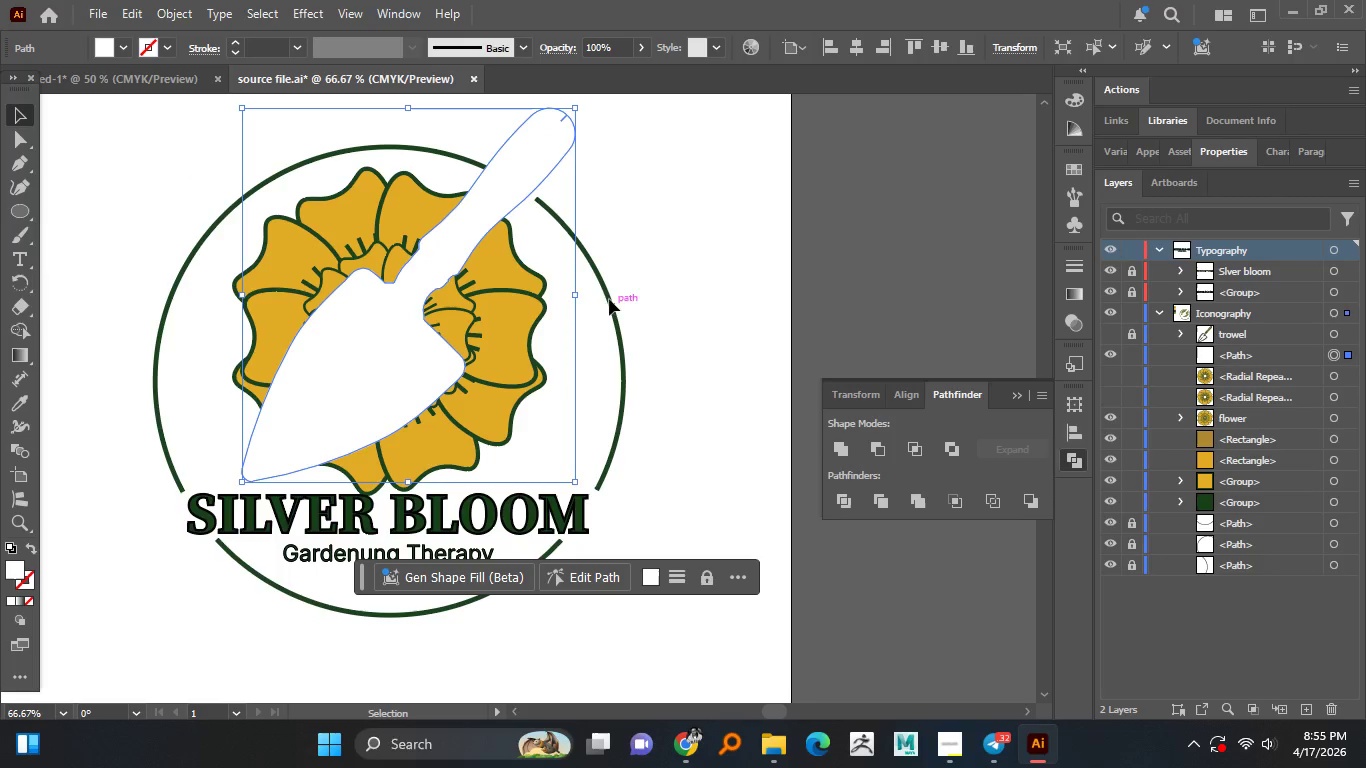 
hold_key(key=AltLeft, duration=0.64)
 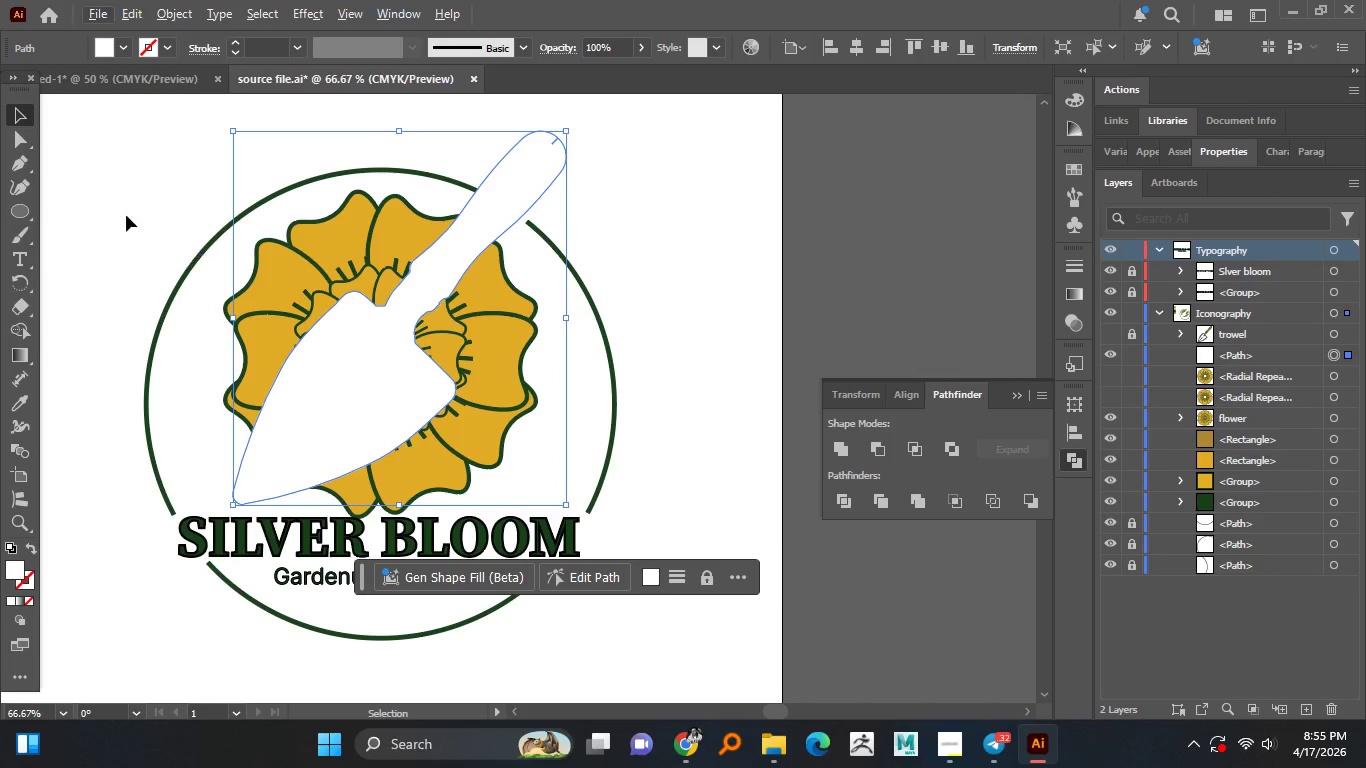 
left_click_drag(start_coordinate=[127, 186], to_coordinate=[578, 566])
 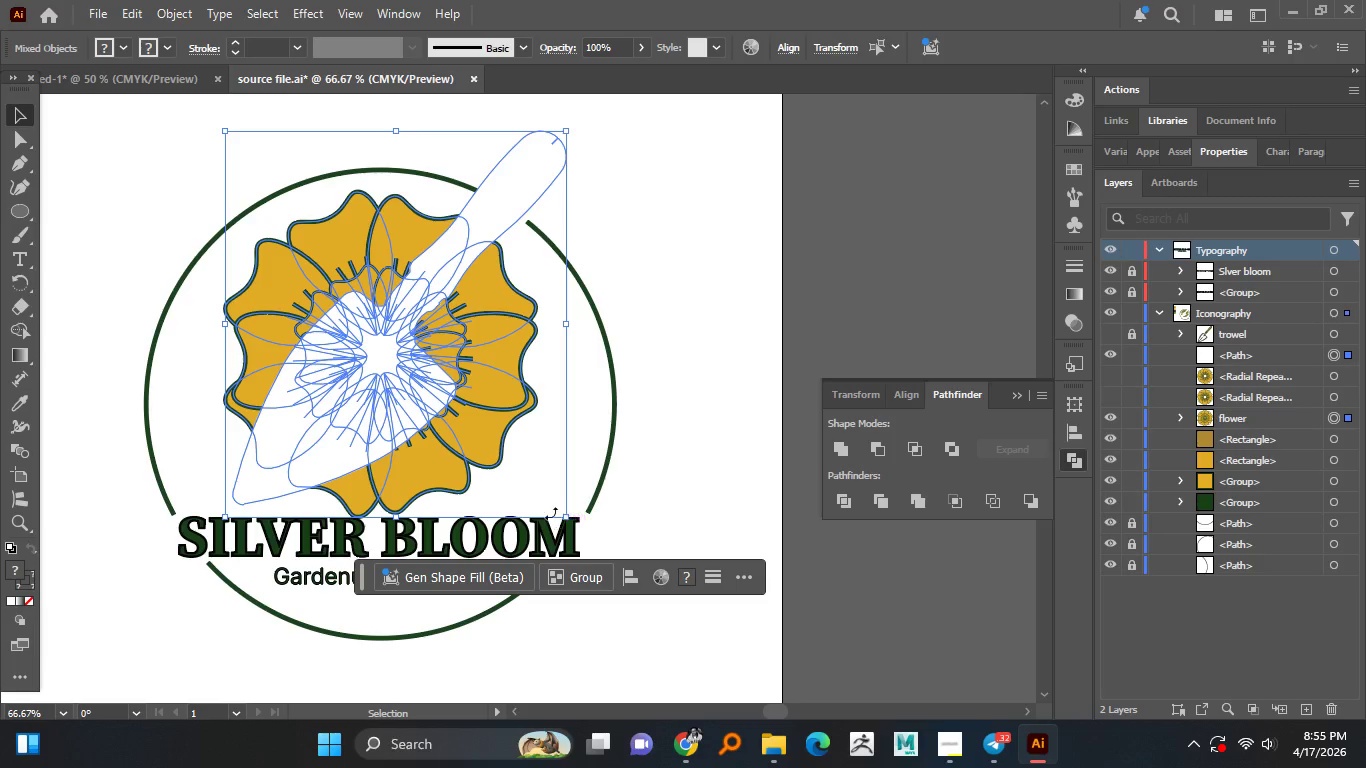 
hold_key(key=AltLeft, duration=1.52)
scroll: coordinate [455, 347], scroll_direction: up, amount: 1.0
 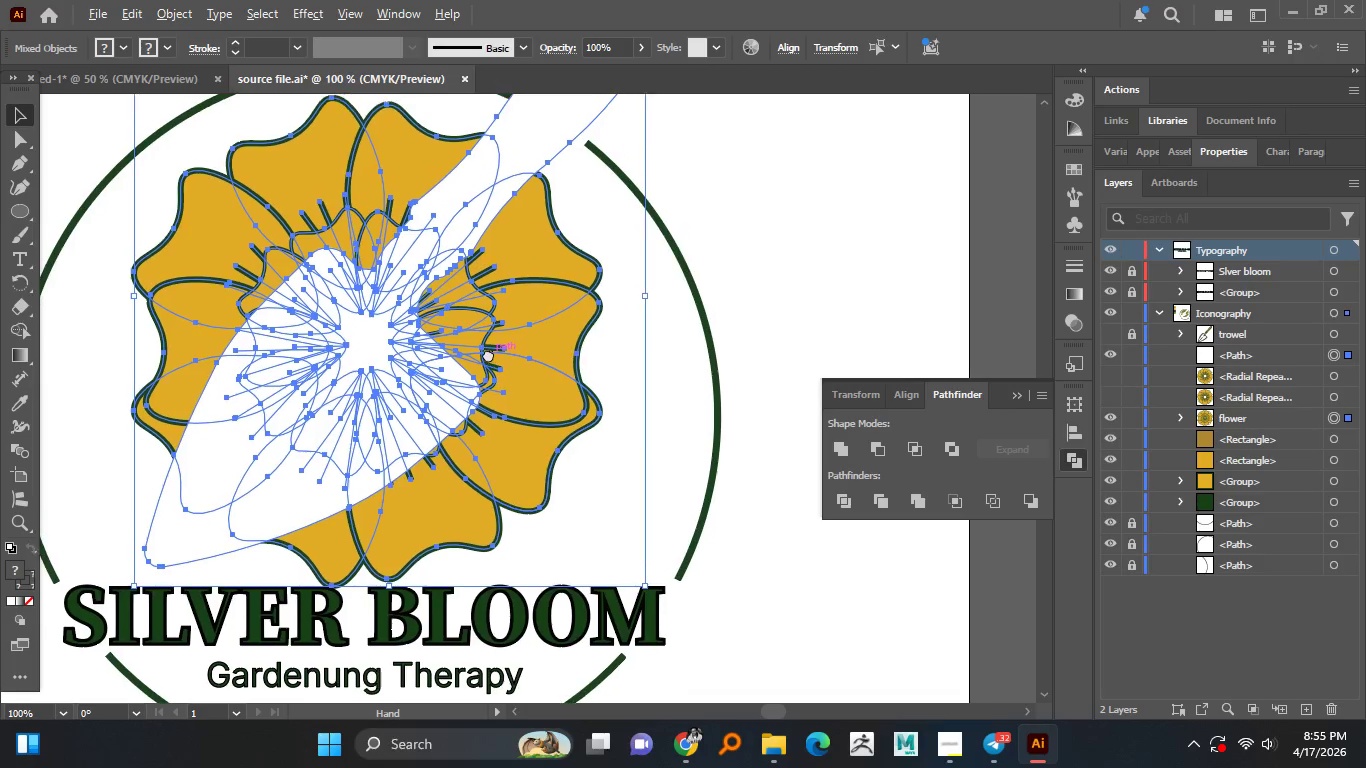 
hold_key(key=AltLeft, duration=0.44)
 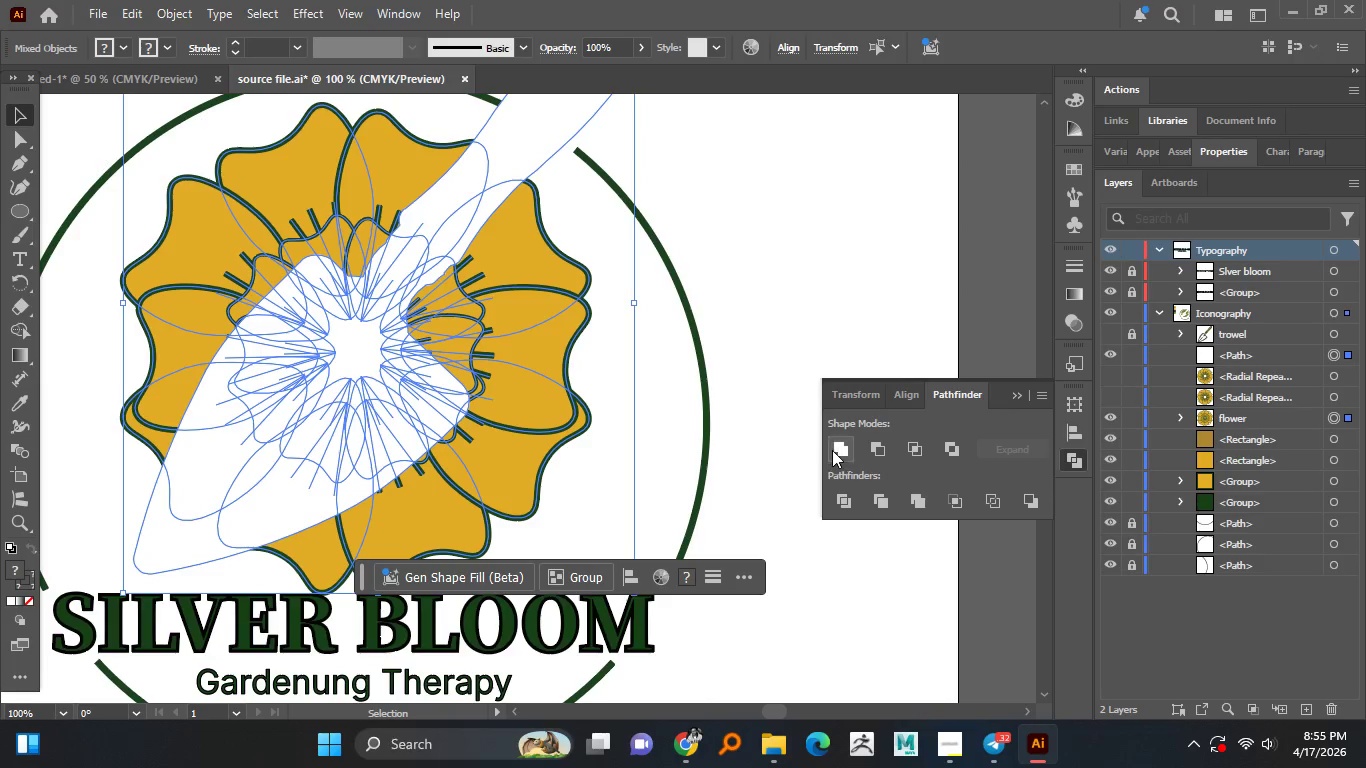 
left_click([839, 449])
 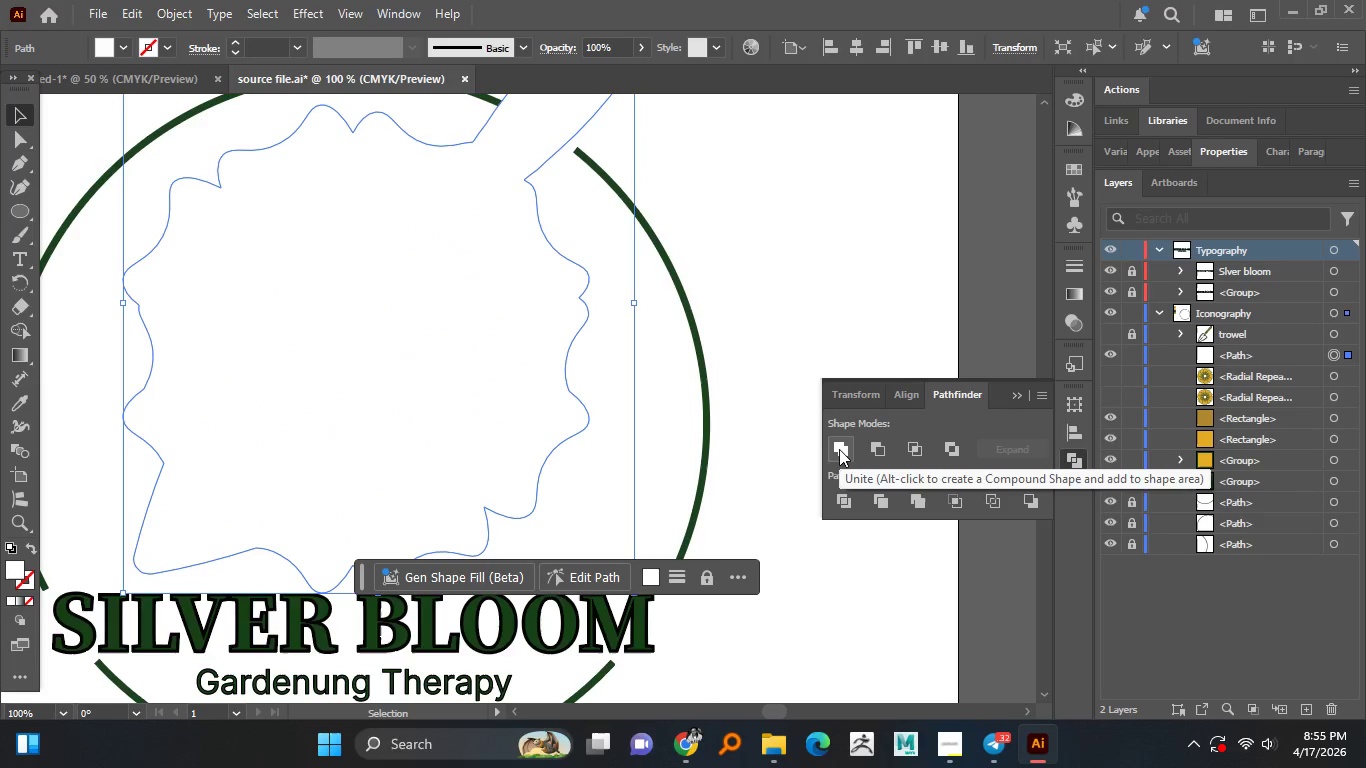 
key(Control+Z)
 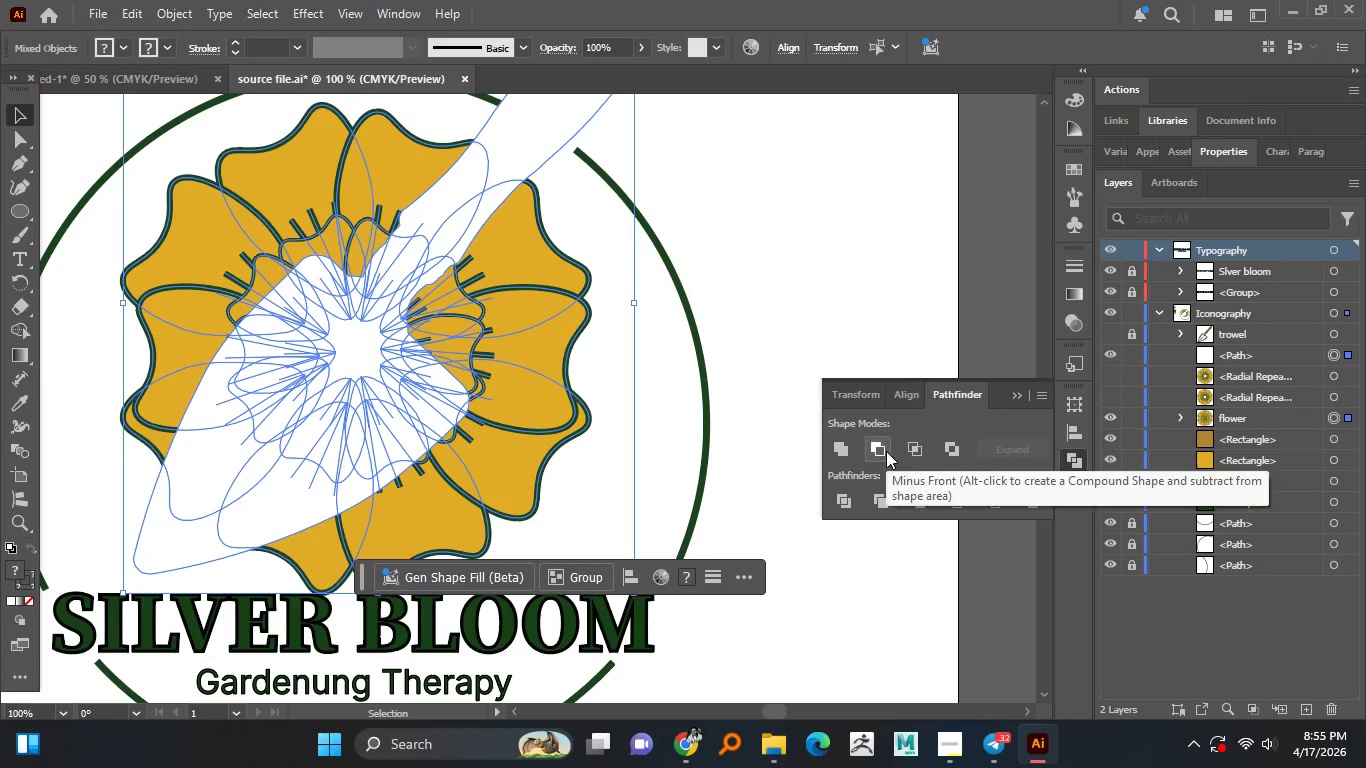 
left_click([885, 452])
 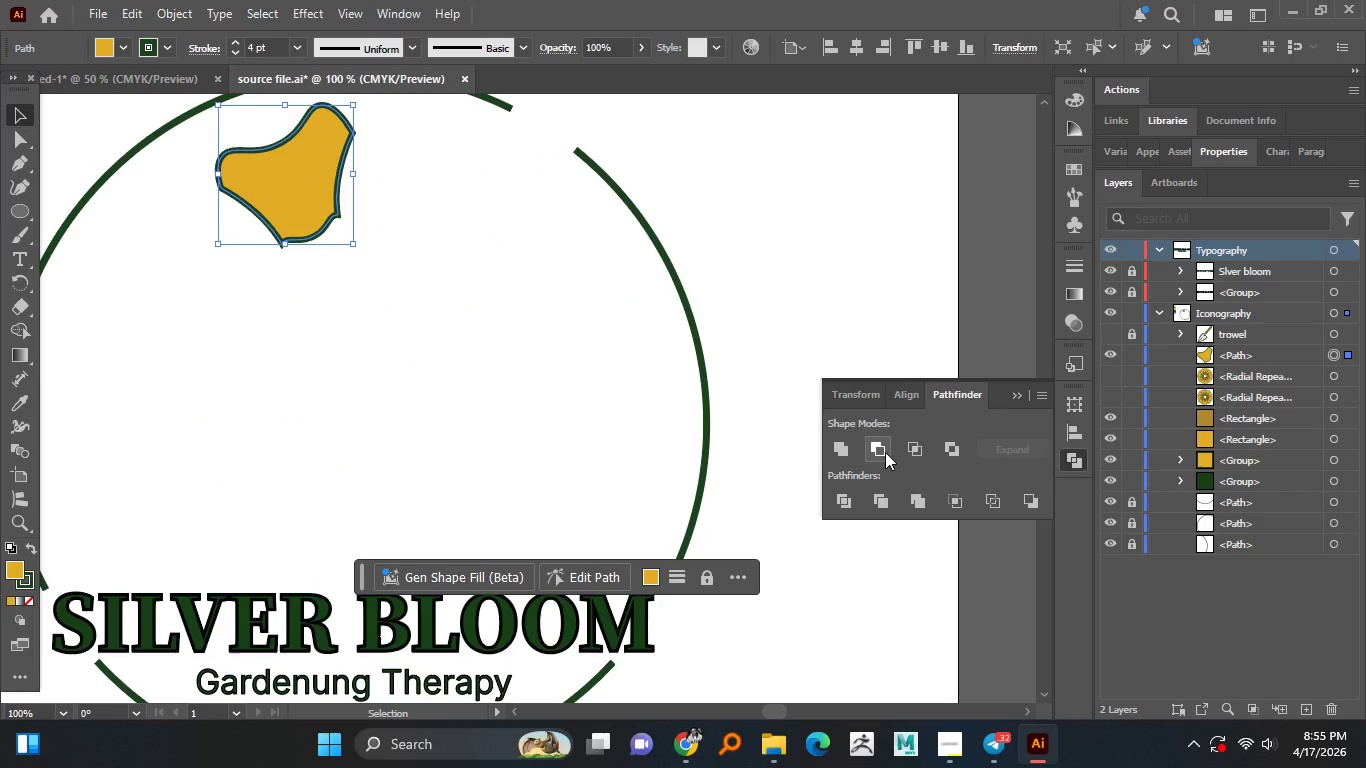 
key(Control+Z)
 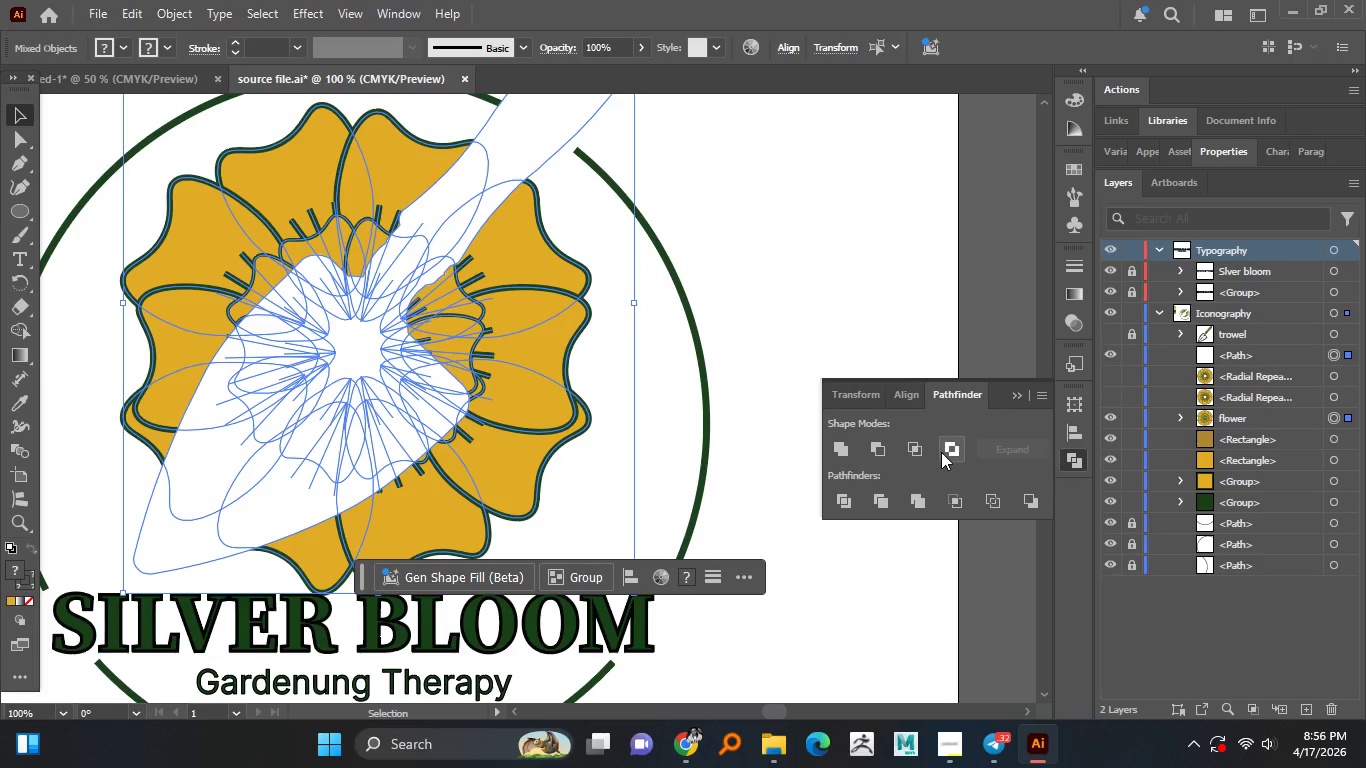 
left_click([952, 450])
 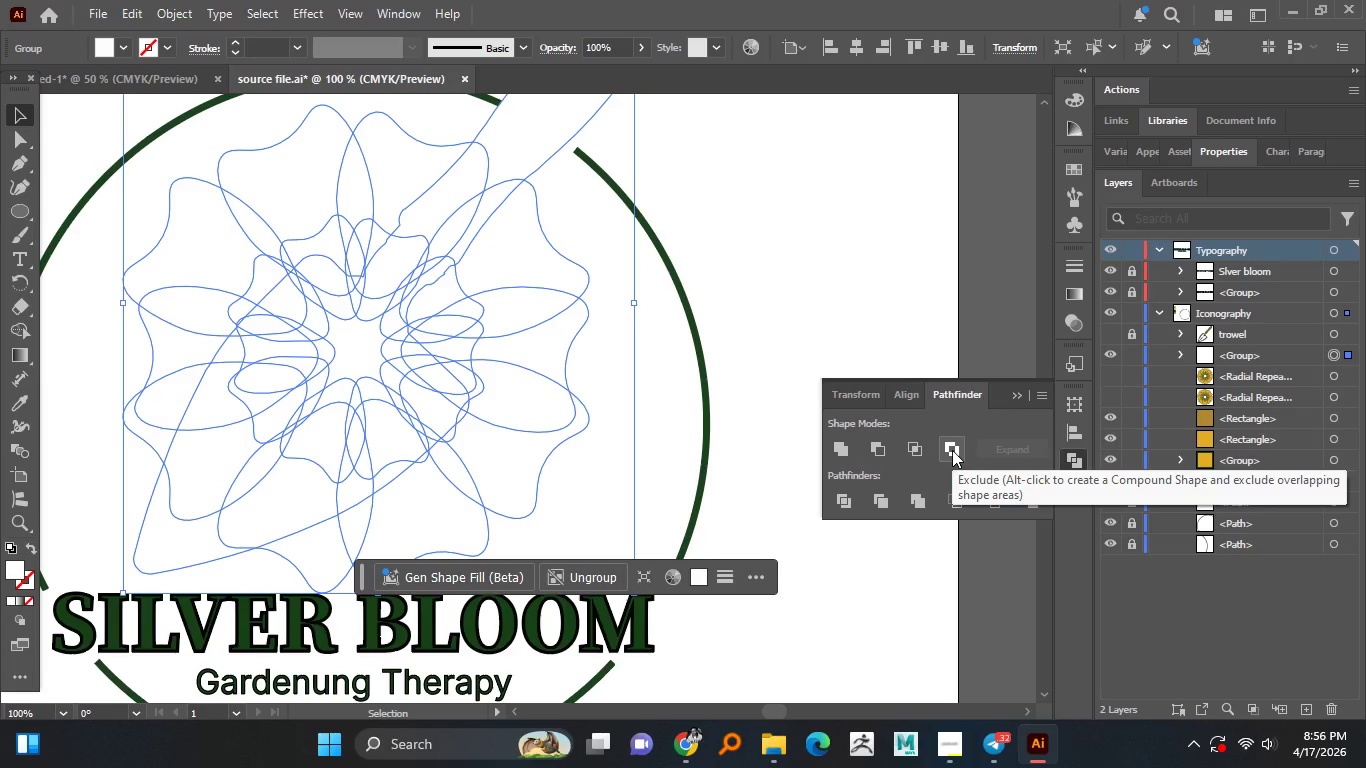 
key(Control+Z)
 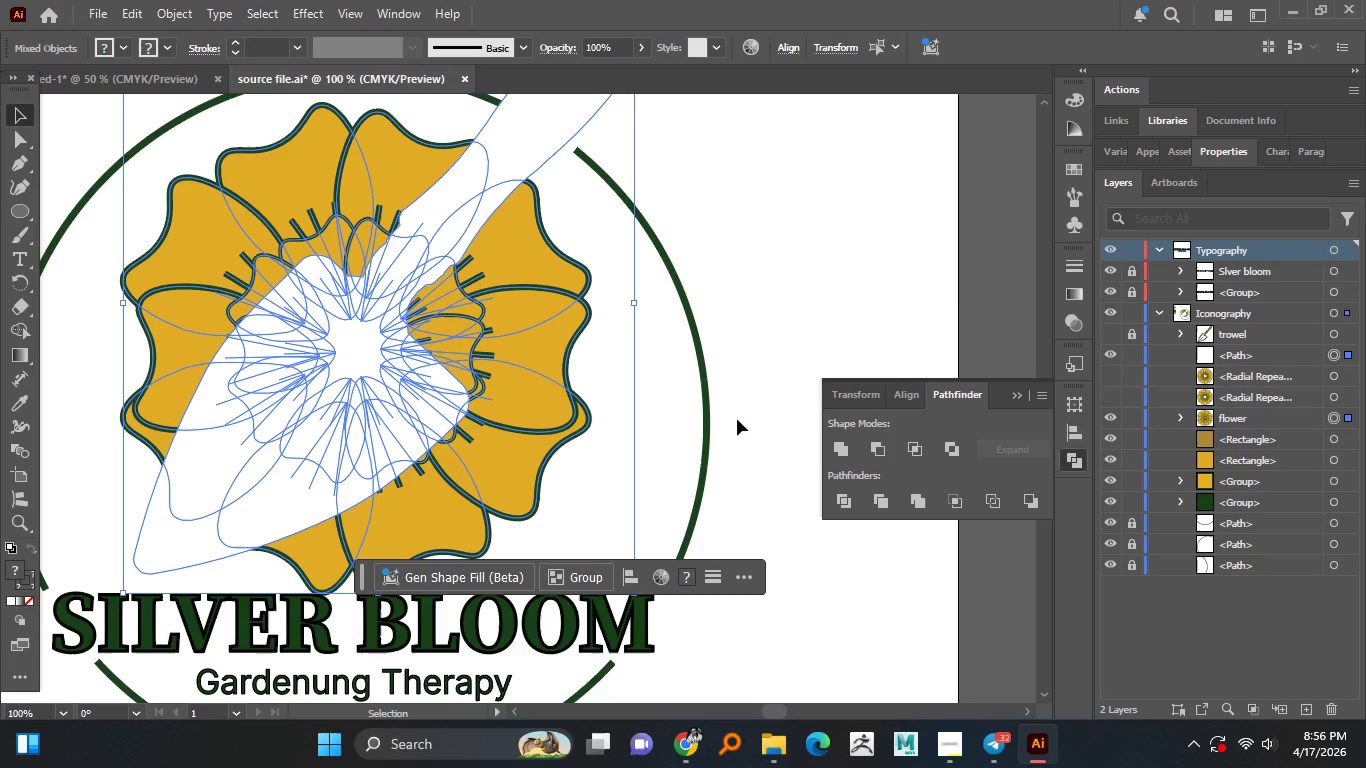 
hold_key(key=AltLeft, duration=0.89)
scroll: coordinate [727, 414], scroll_direction: down, amount: 1.0
 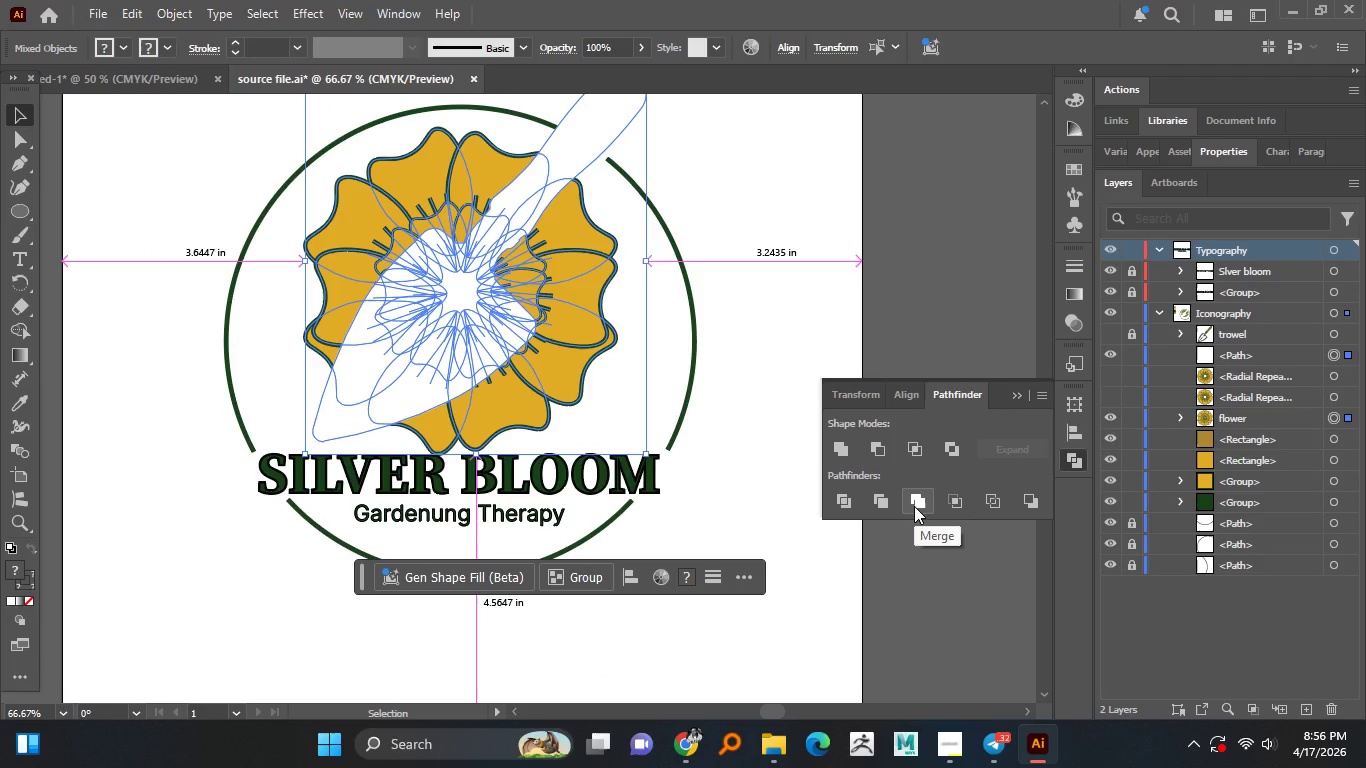 
left_click([914, 506])
 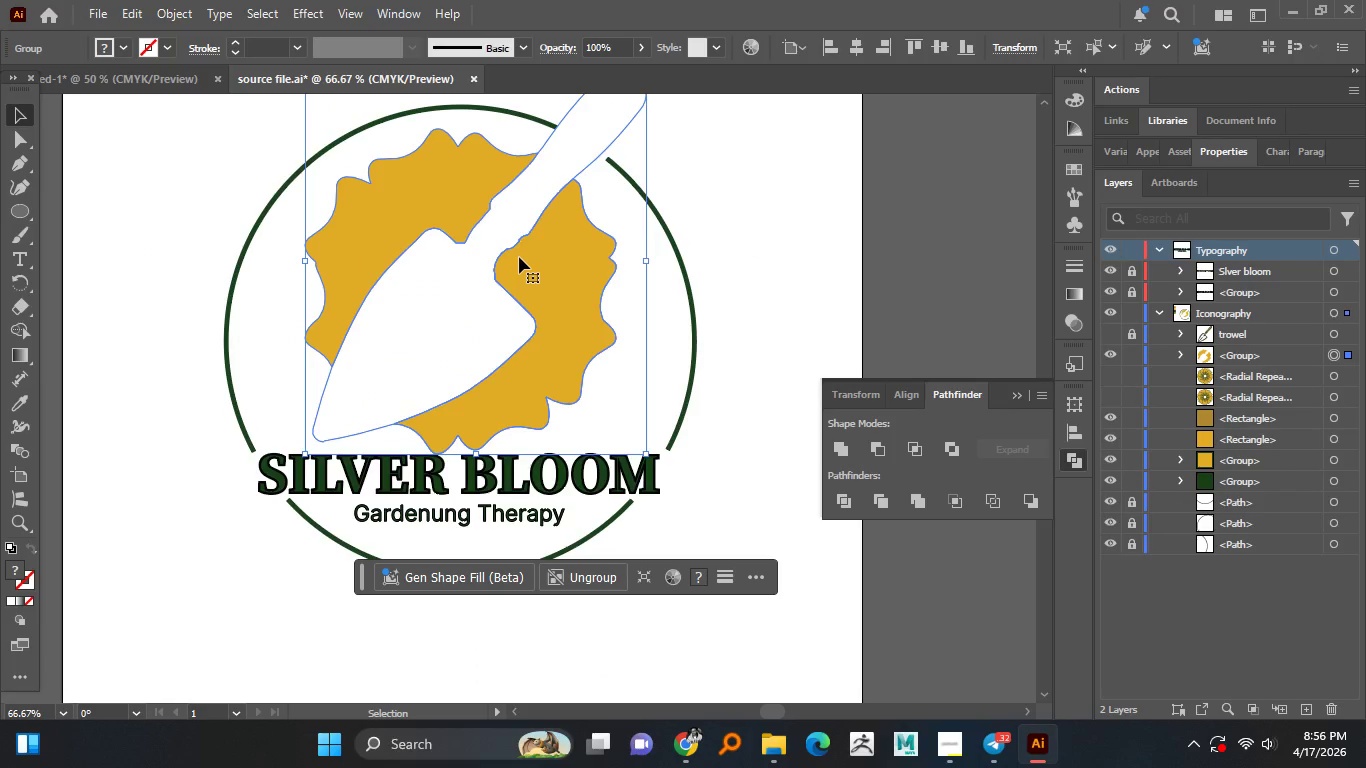 
double_click([727, 202])
 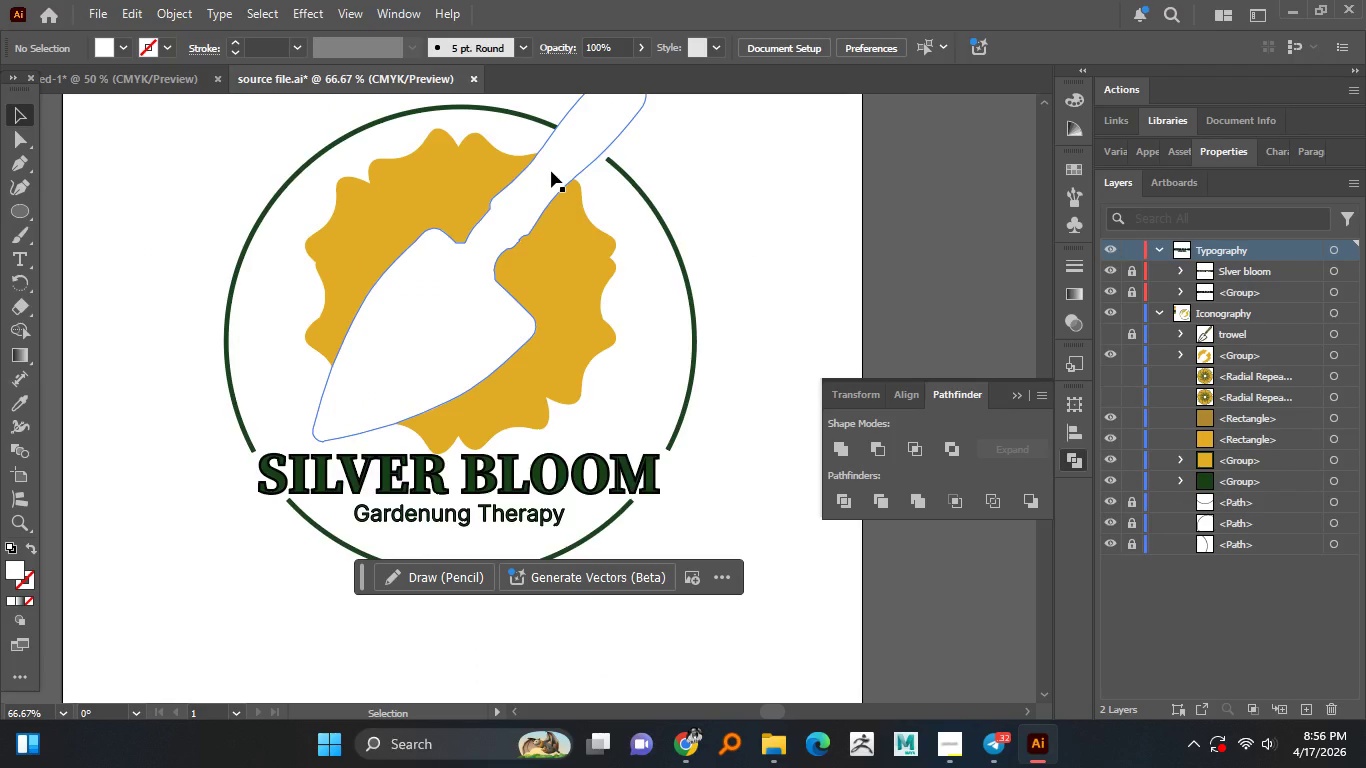 
left_click([551, 171])
 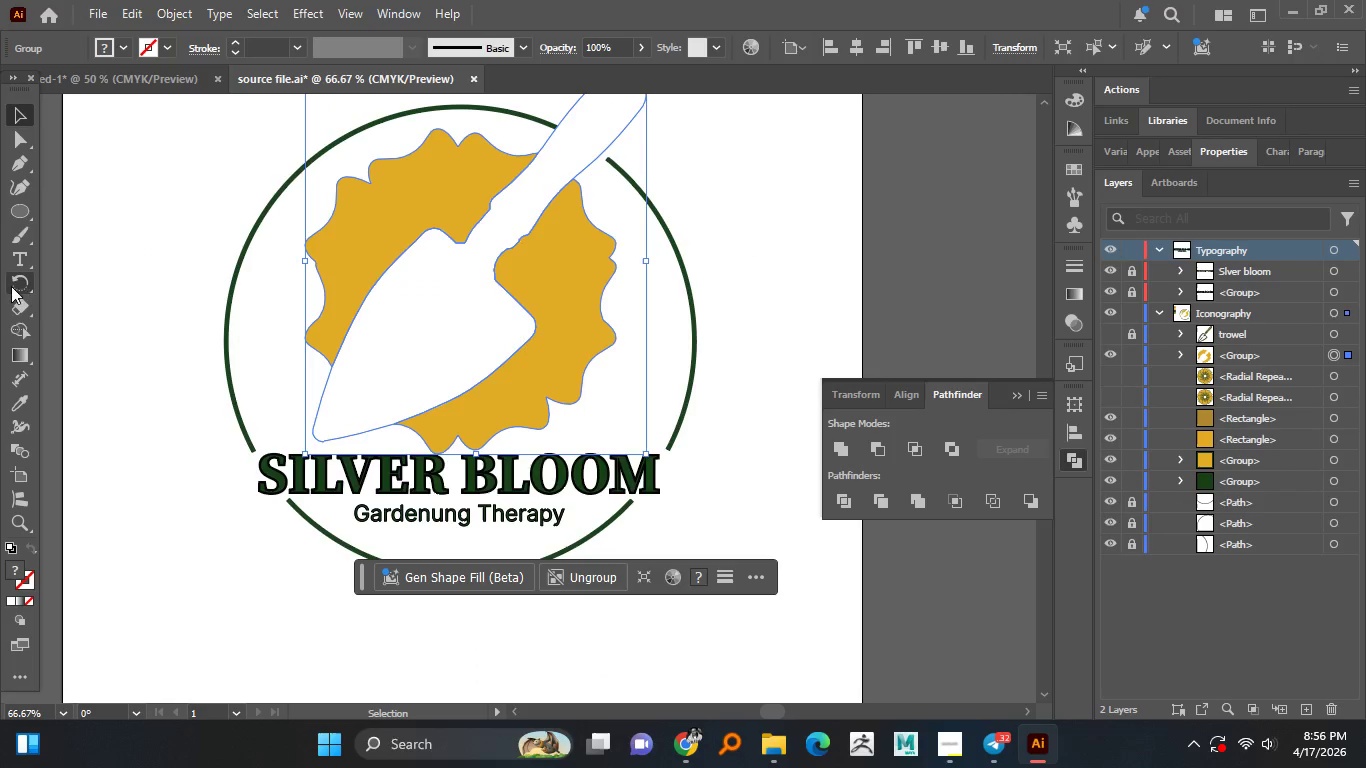 
left_click([12, 328])
 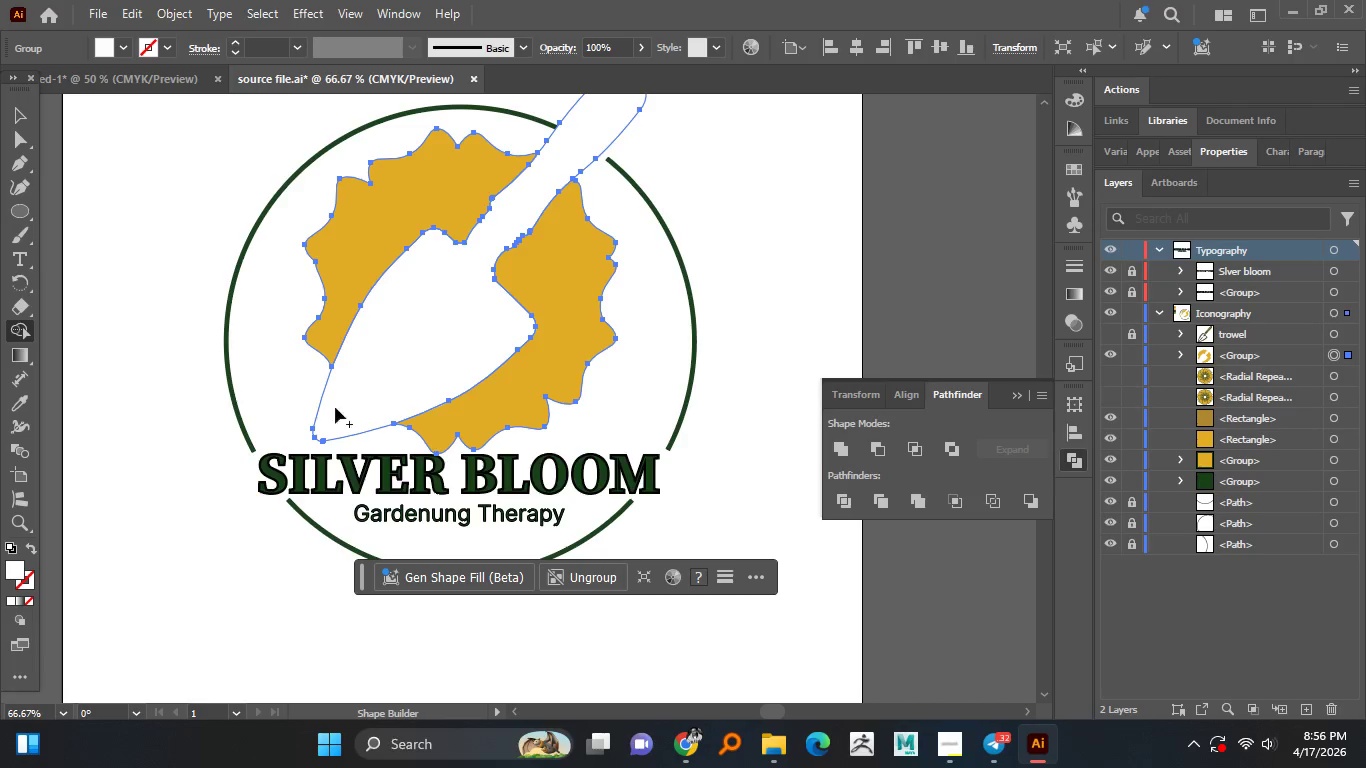 
hold_key(key=AltLeft, duration=1.5)
left_click_drag(start_coordinate=[305, 406], to_coordinate=[367, 412])
 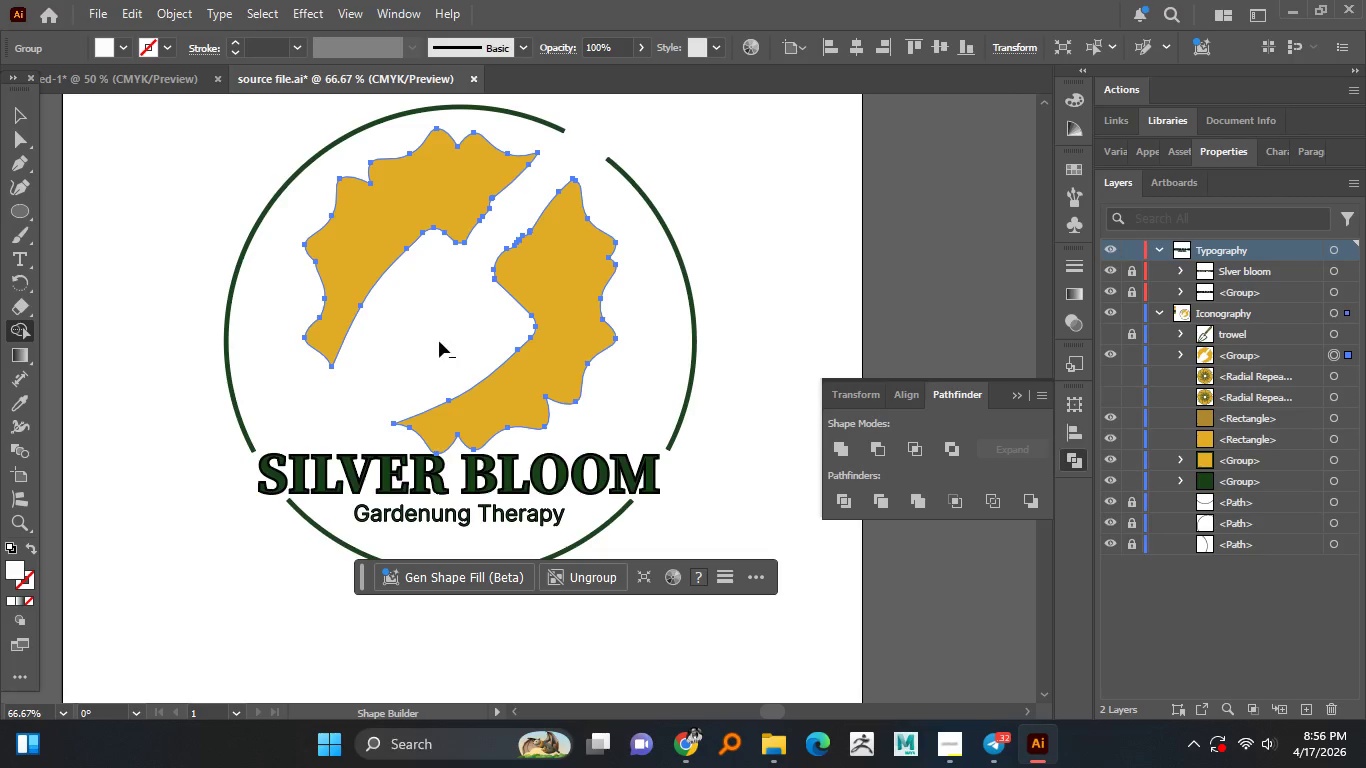 
hold_key(key=AltLeft, duration=1.5)
 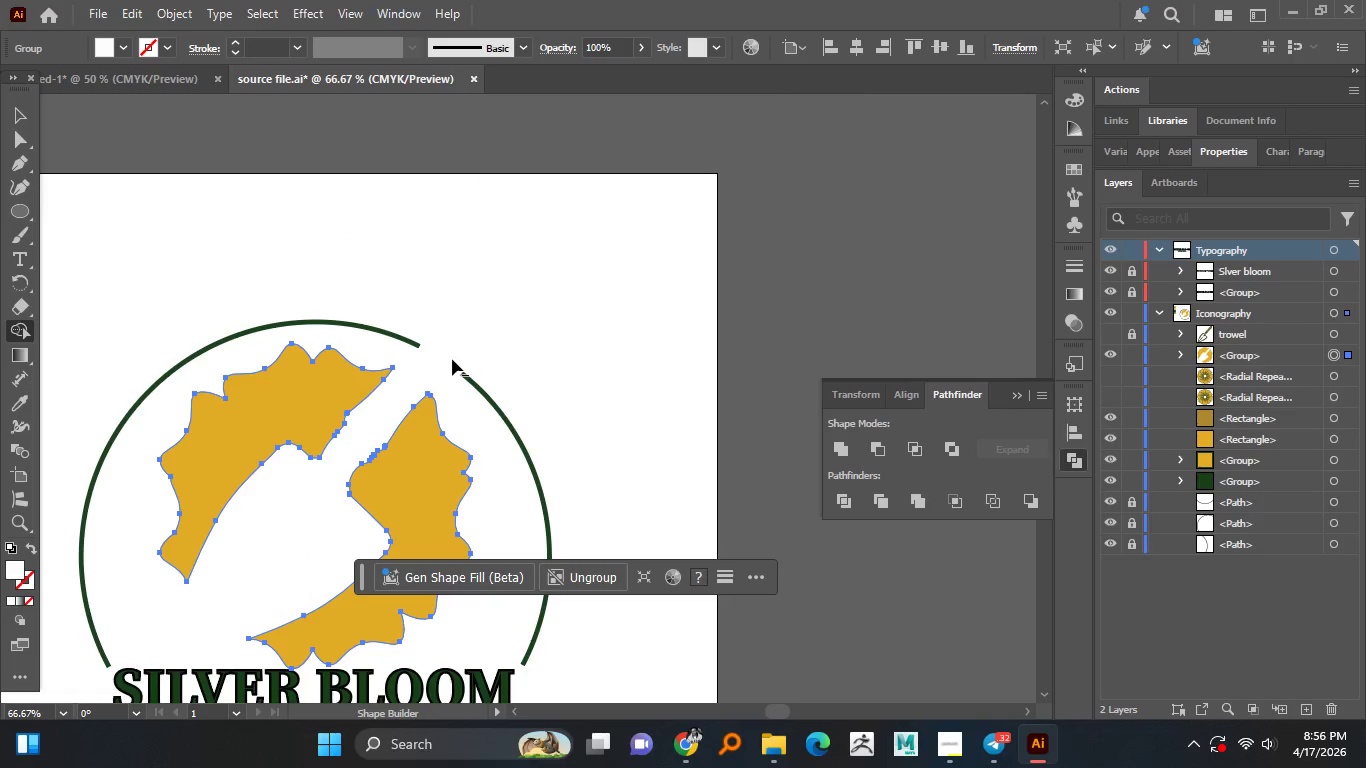 
key(Alt+AltLeft)
 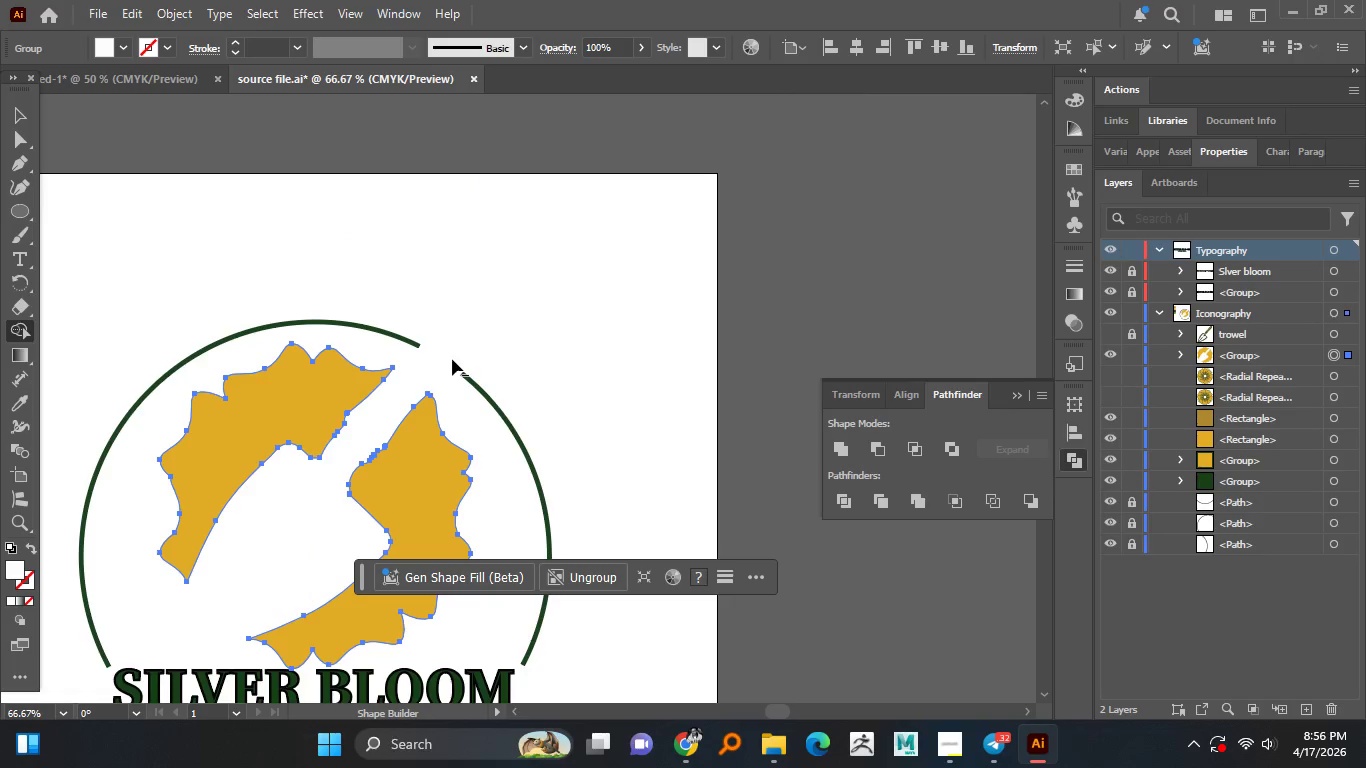 
key(Alt+AltLeft)
 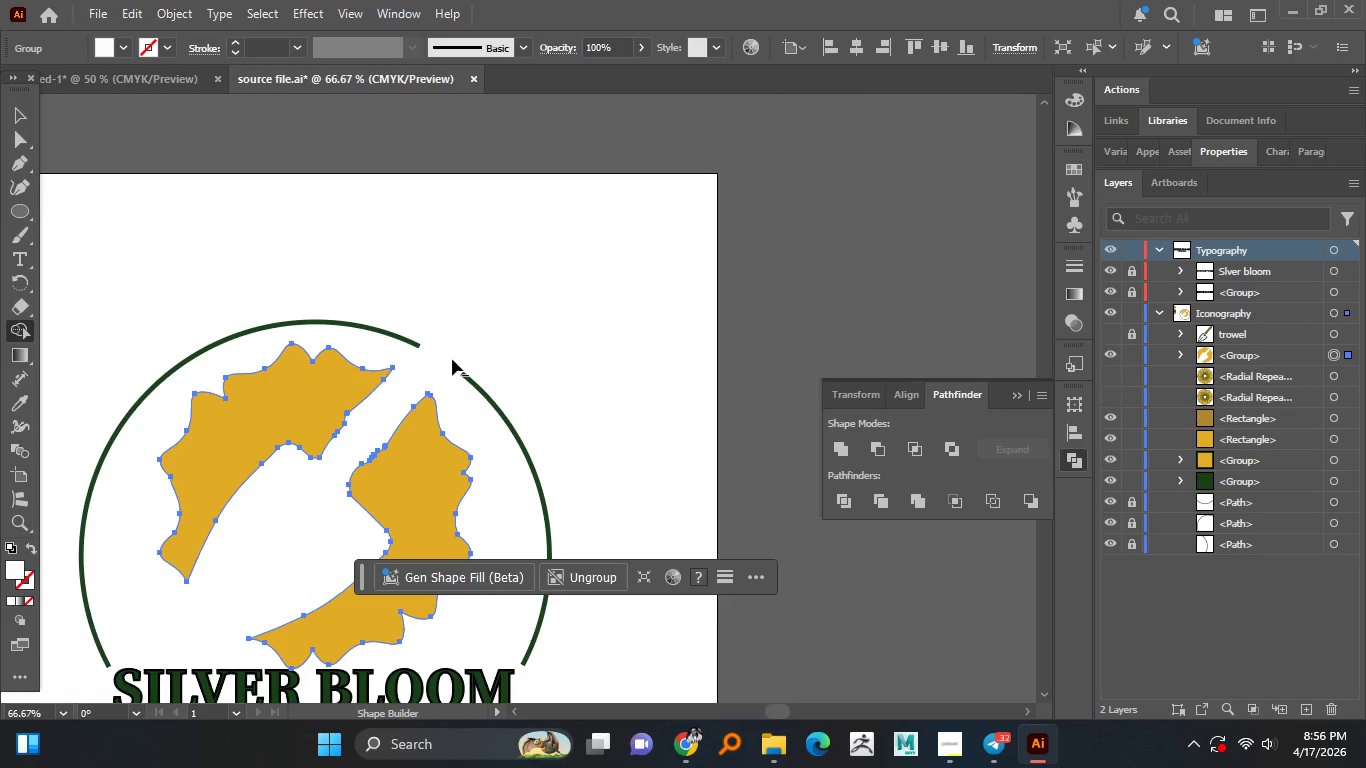 
key(Alt+AltLeft)
 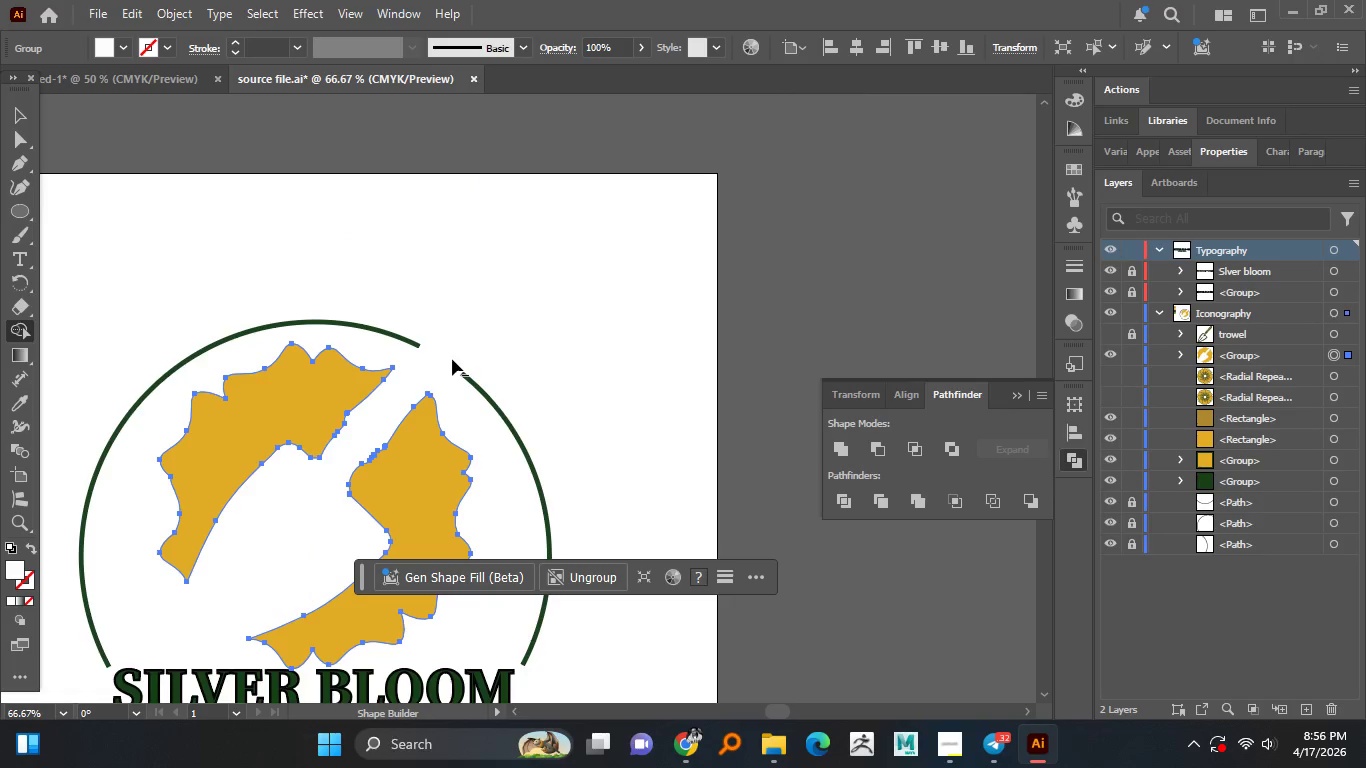 
key(Alt+AltLeft)
 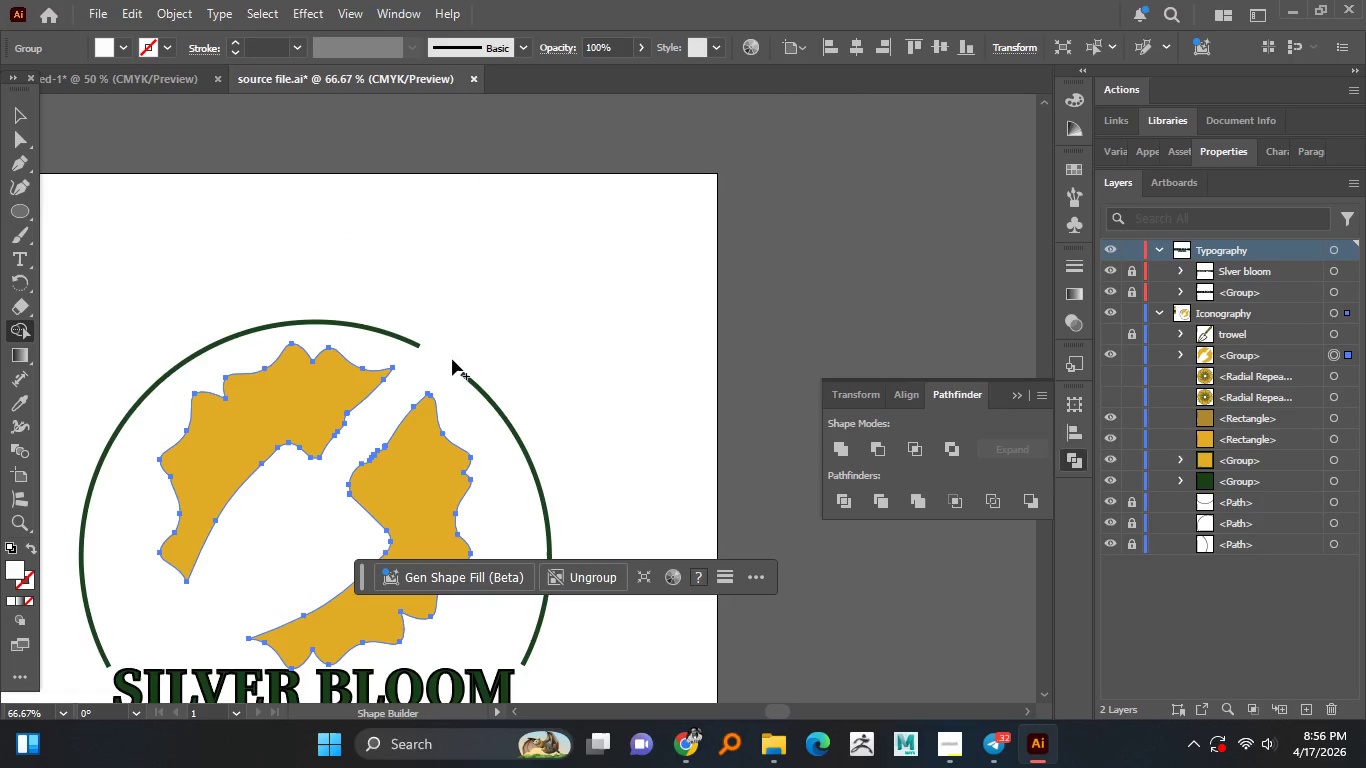 
key(Alt+AltLeft)
 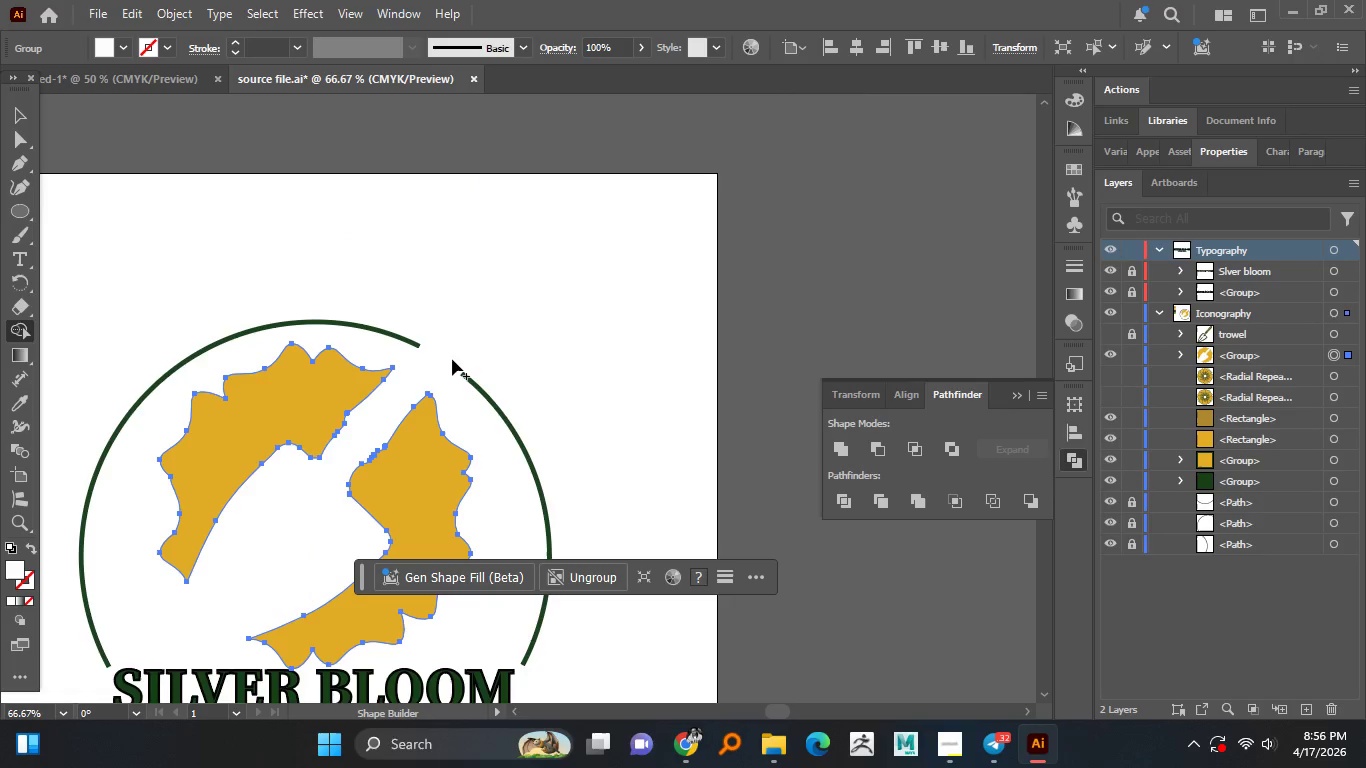 
key(Alt+AltLeft)
 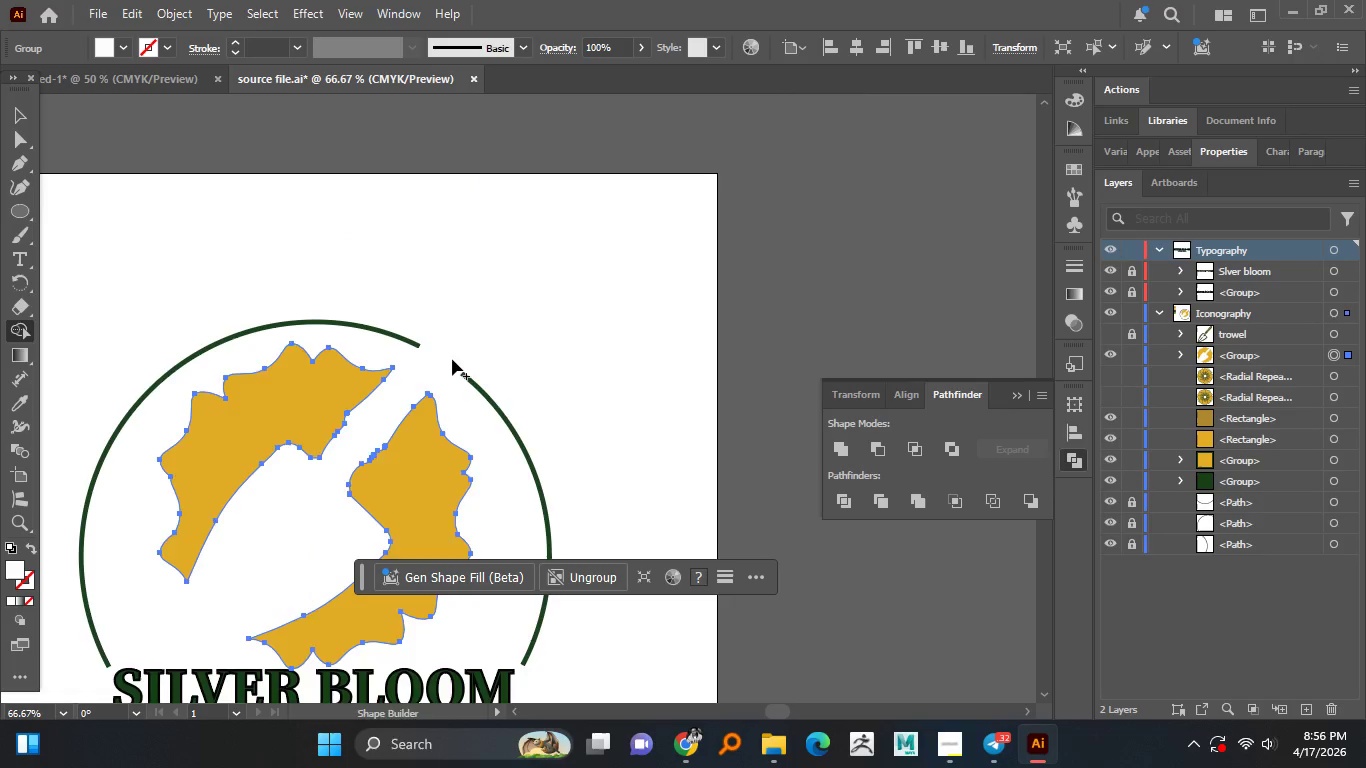 
key(Control+Z)
 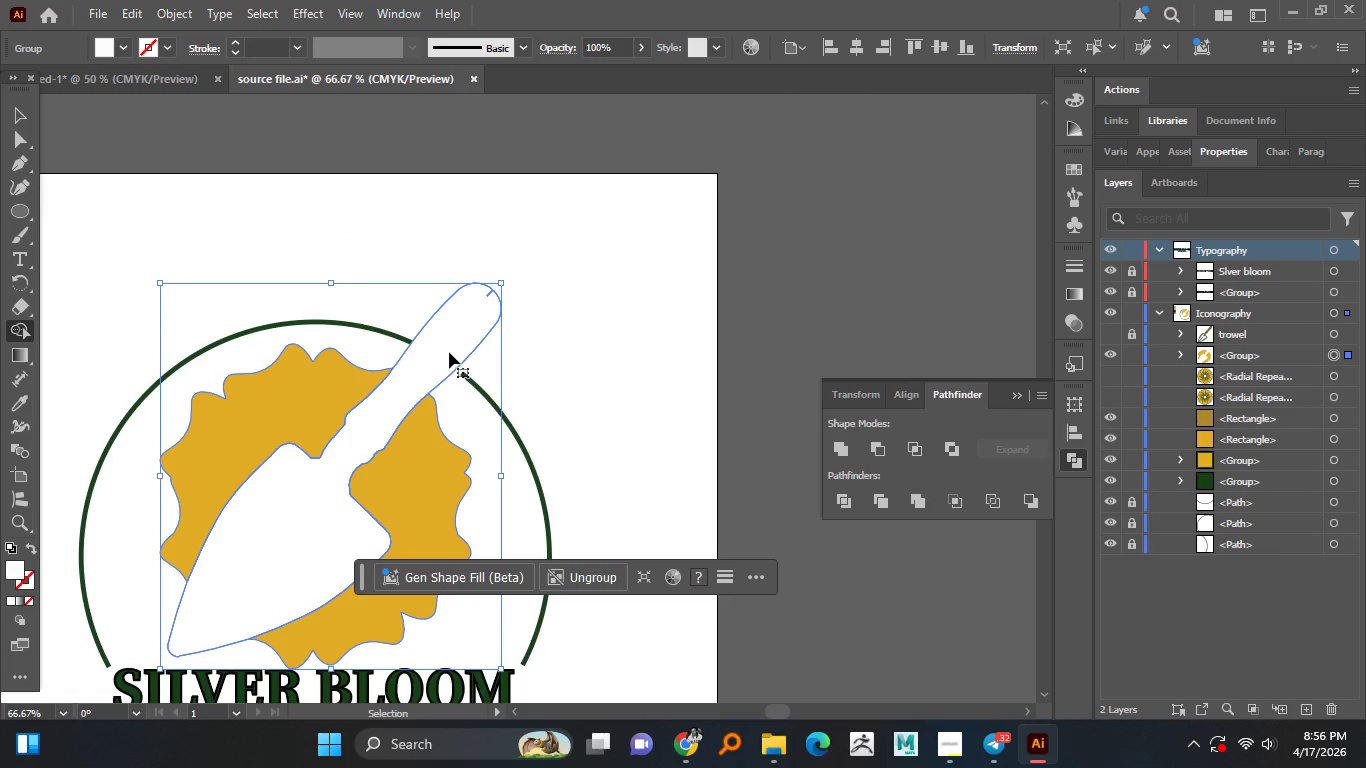 
key(Control+Z)
 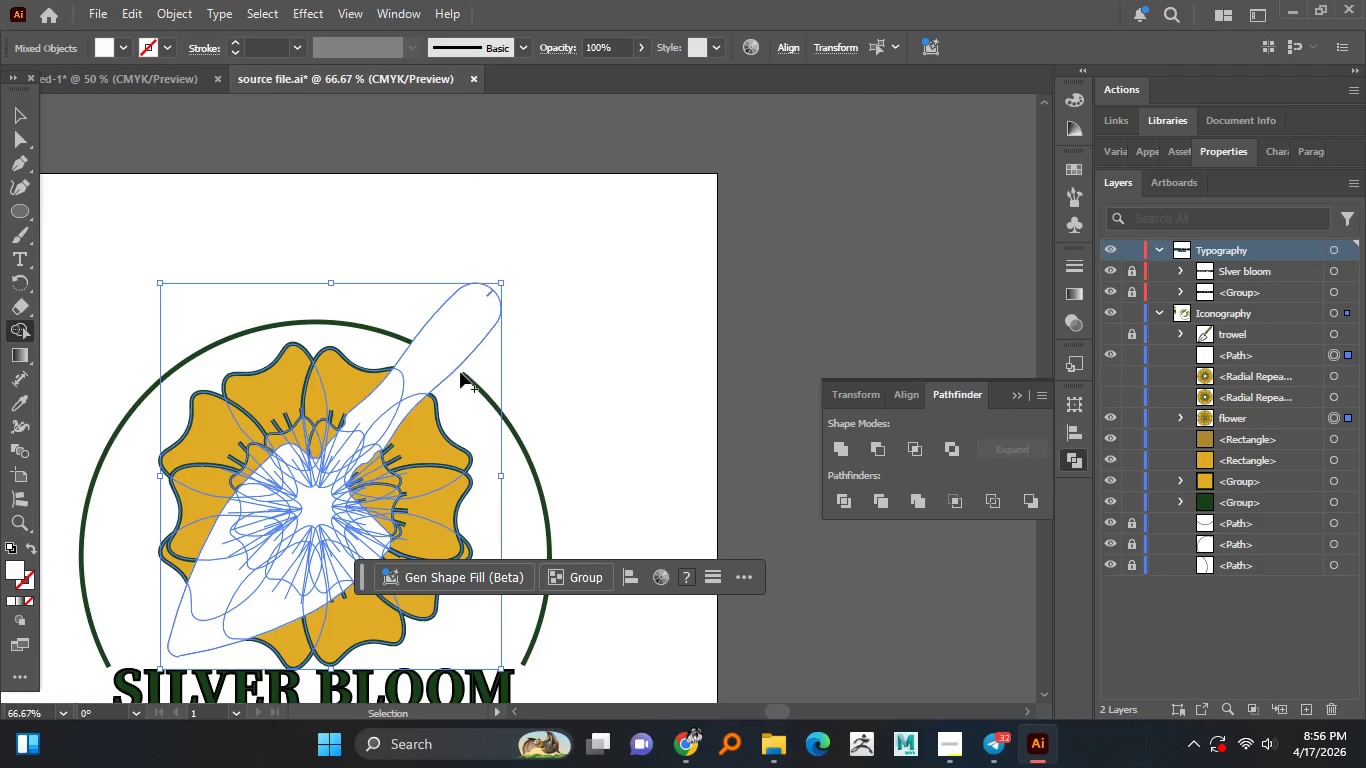 
hold_key(key=AltLeft, duration=1.51)
 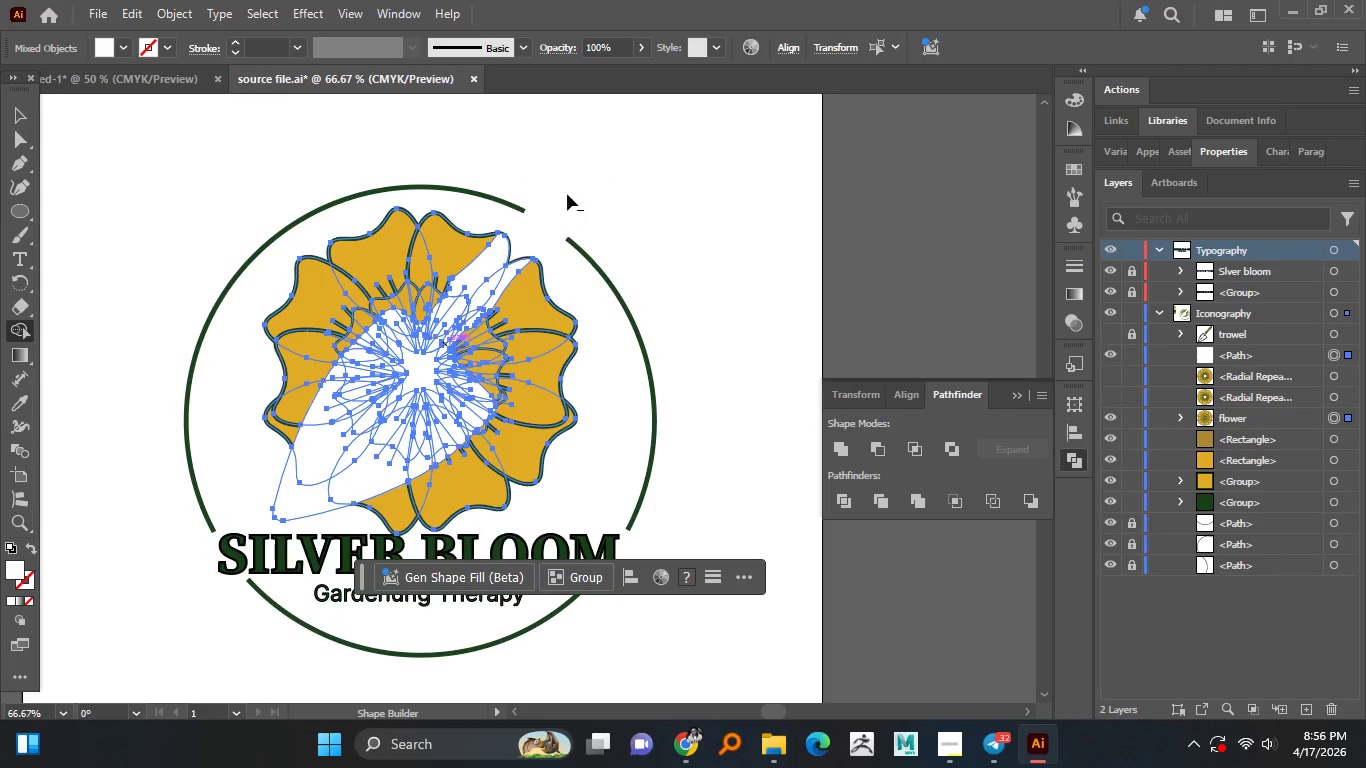 
hold_key(key=AltLeft, duration=1.5)
left_click_drag(start_coordinate=[622, 135], to_coordinate=[579, 172])
 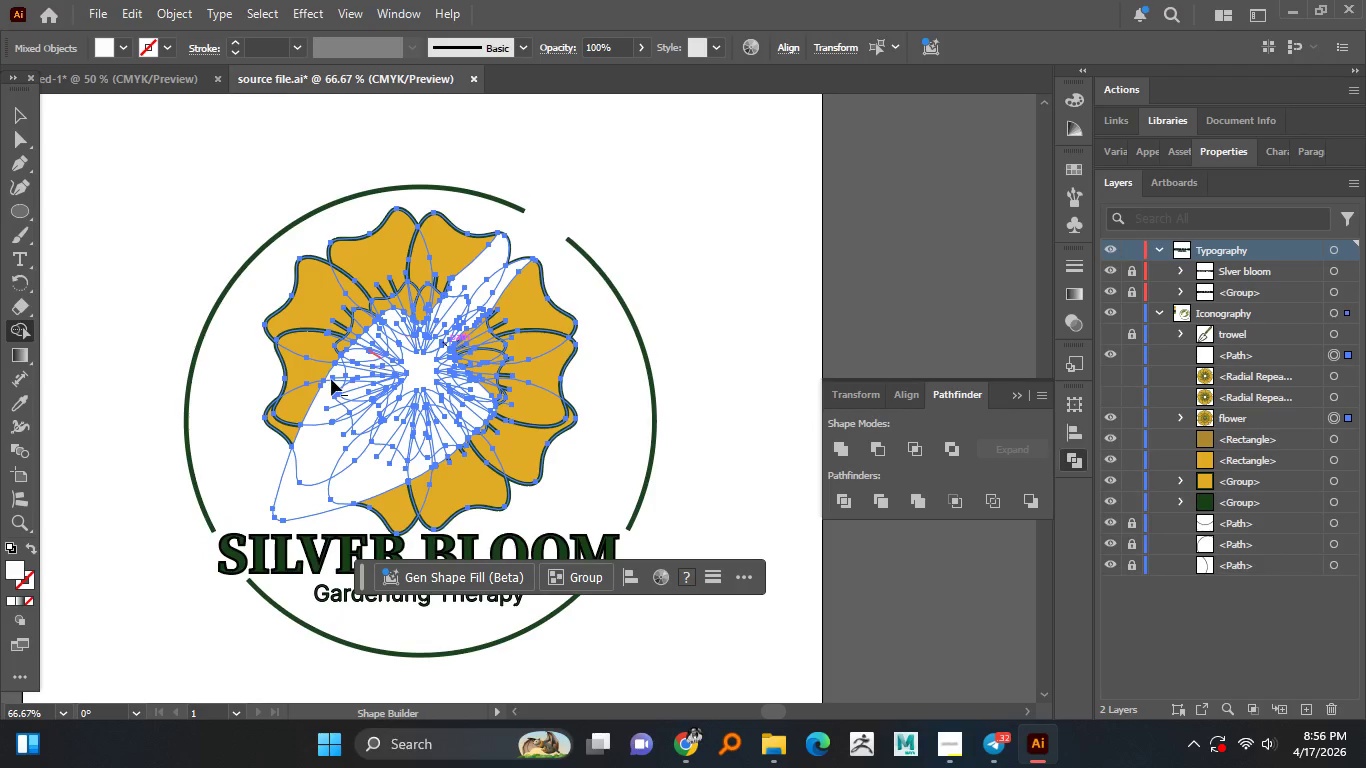 
hold_key(key=AltLeft, duration=1.5)
 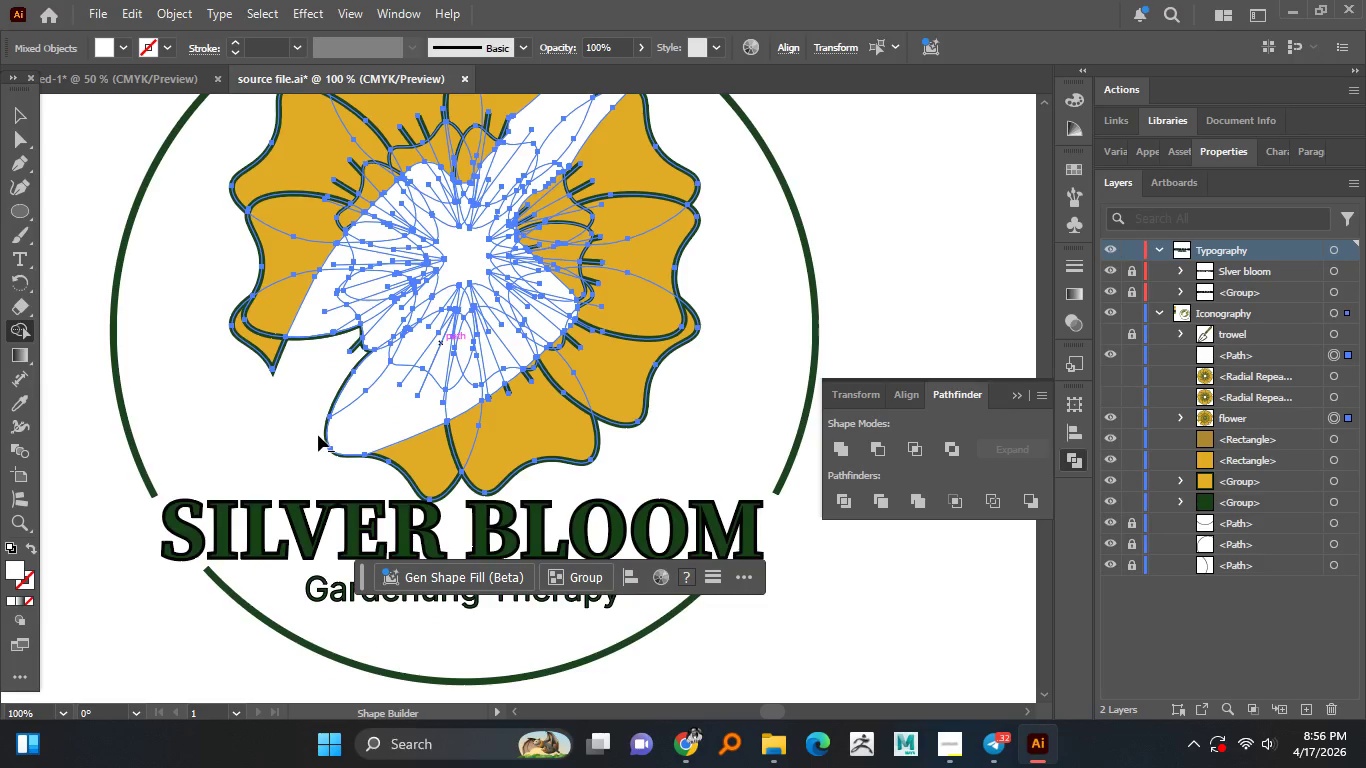 
scroll: coordinate [331, 380], scroll_direction: up, amount: 1.0
 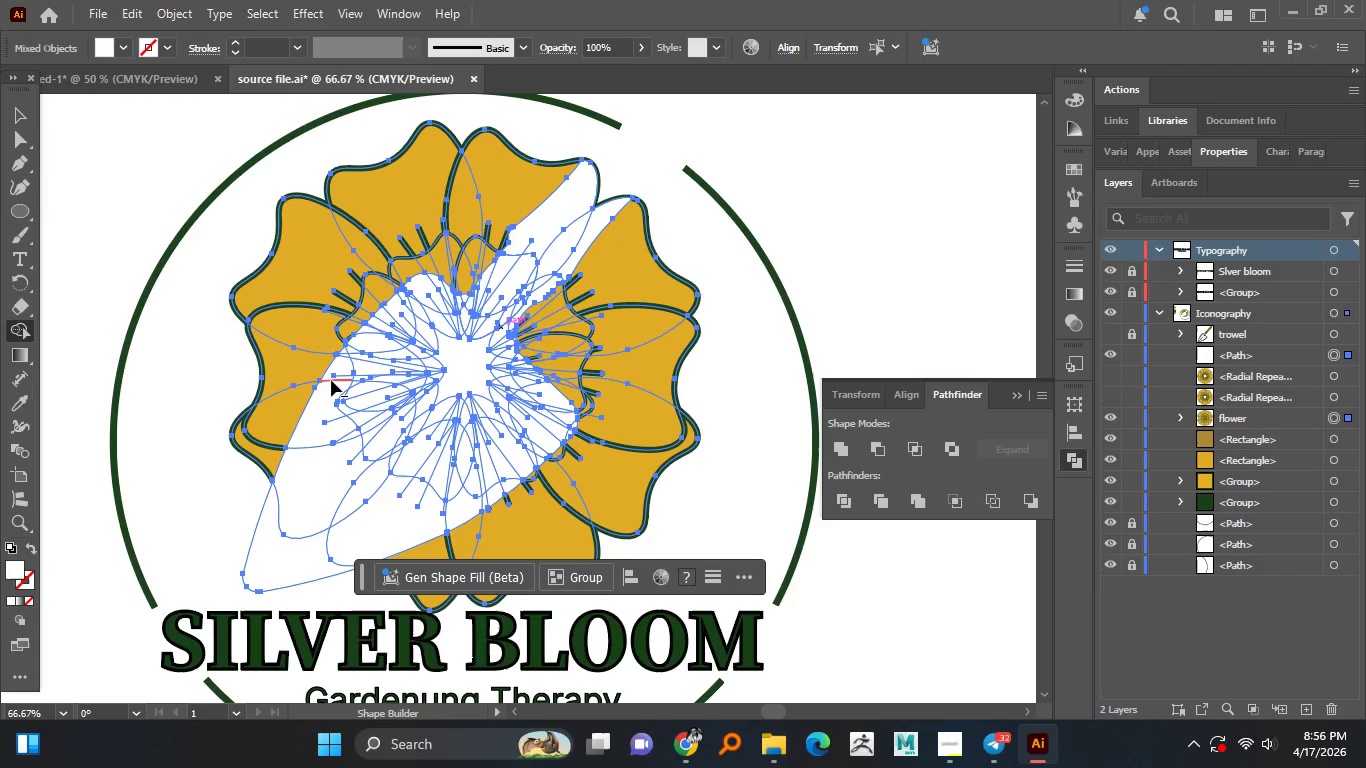 
left_click_drag(start_coordinate=[246, 416], to_coordinate=[325, 398])
 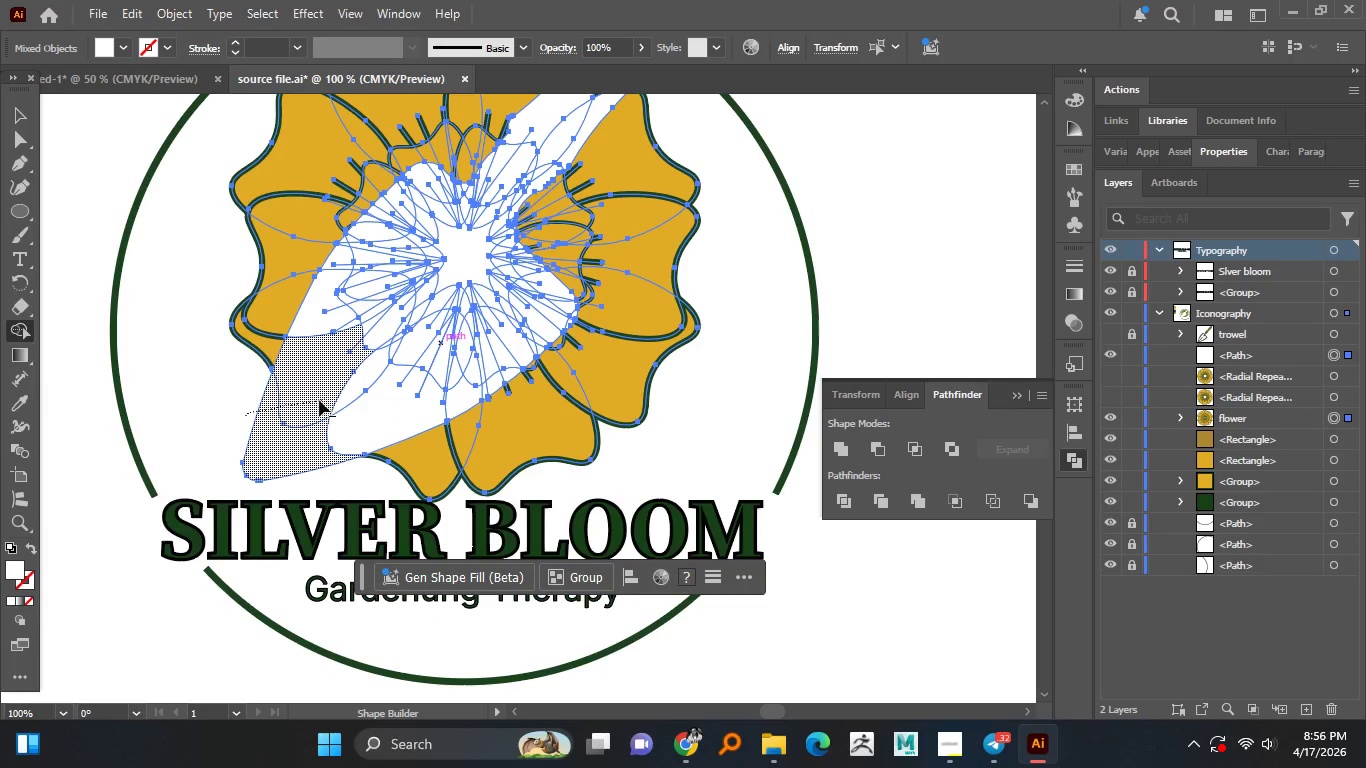 
hold_key(key=AltLeft, duration=1.5)
left_click_drag(start_coordinate=[318, 430], to_coordinate=[373, 406])
 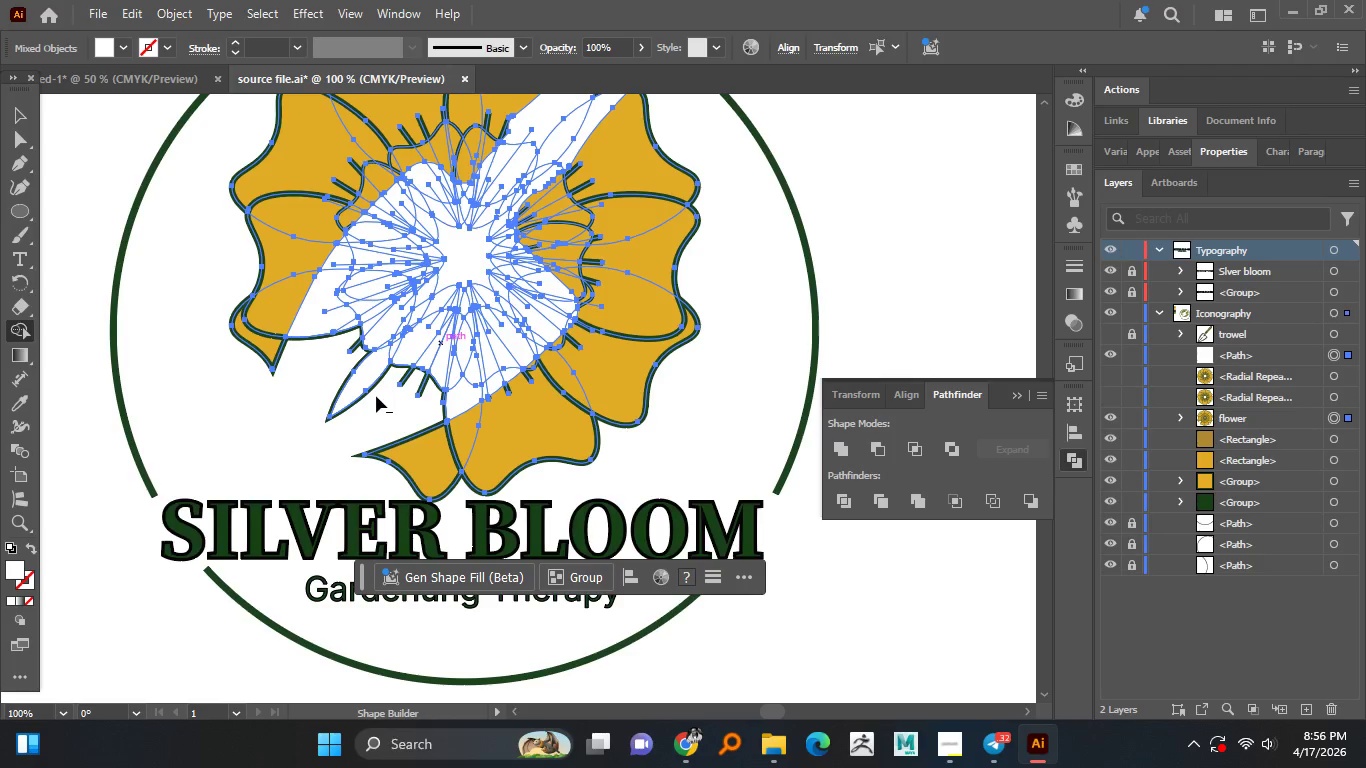 
hold_key(key=AltLeft, duration=1.5)
left_click_drag(start_coordinate=[375, 403], to_coordinate=[350, 279])
 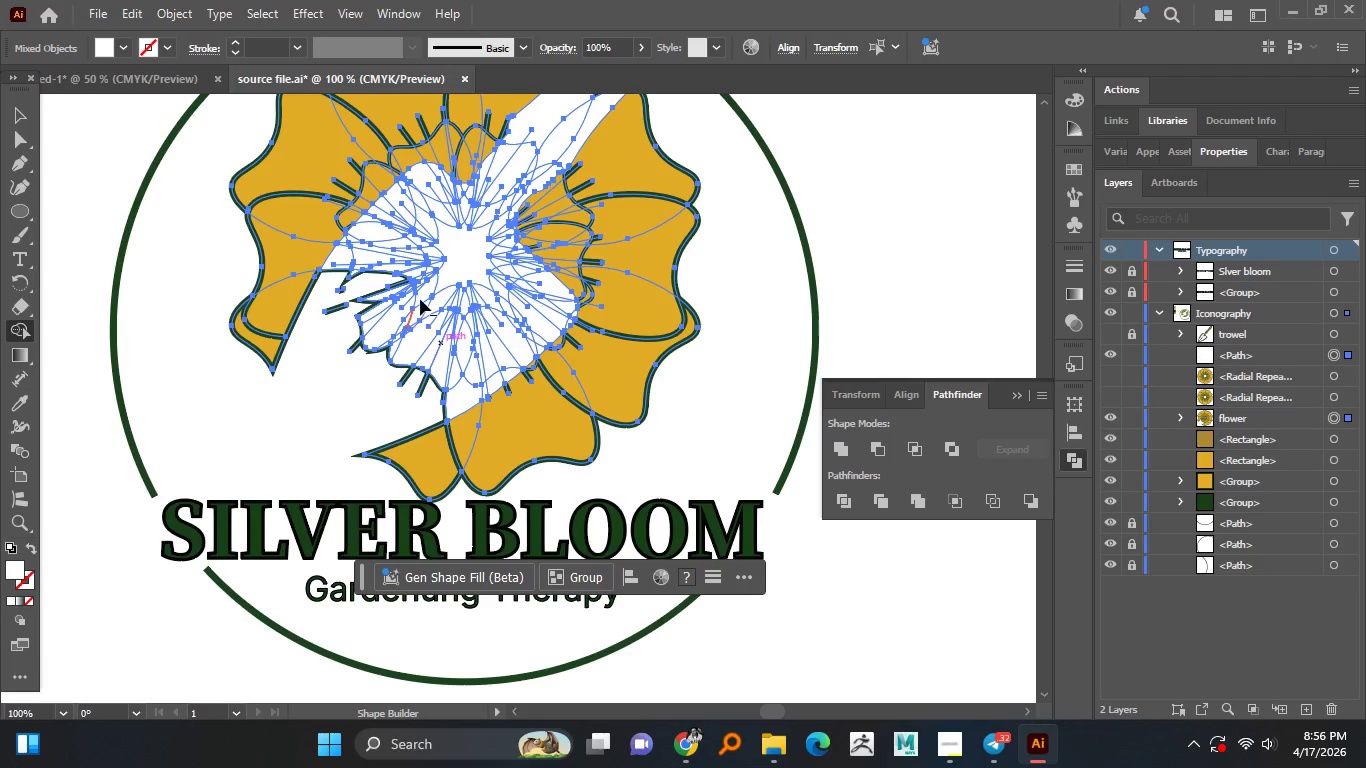 
hold_key(key=AltLeft, duration=1.52)
 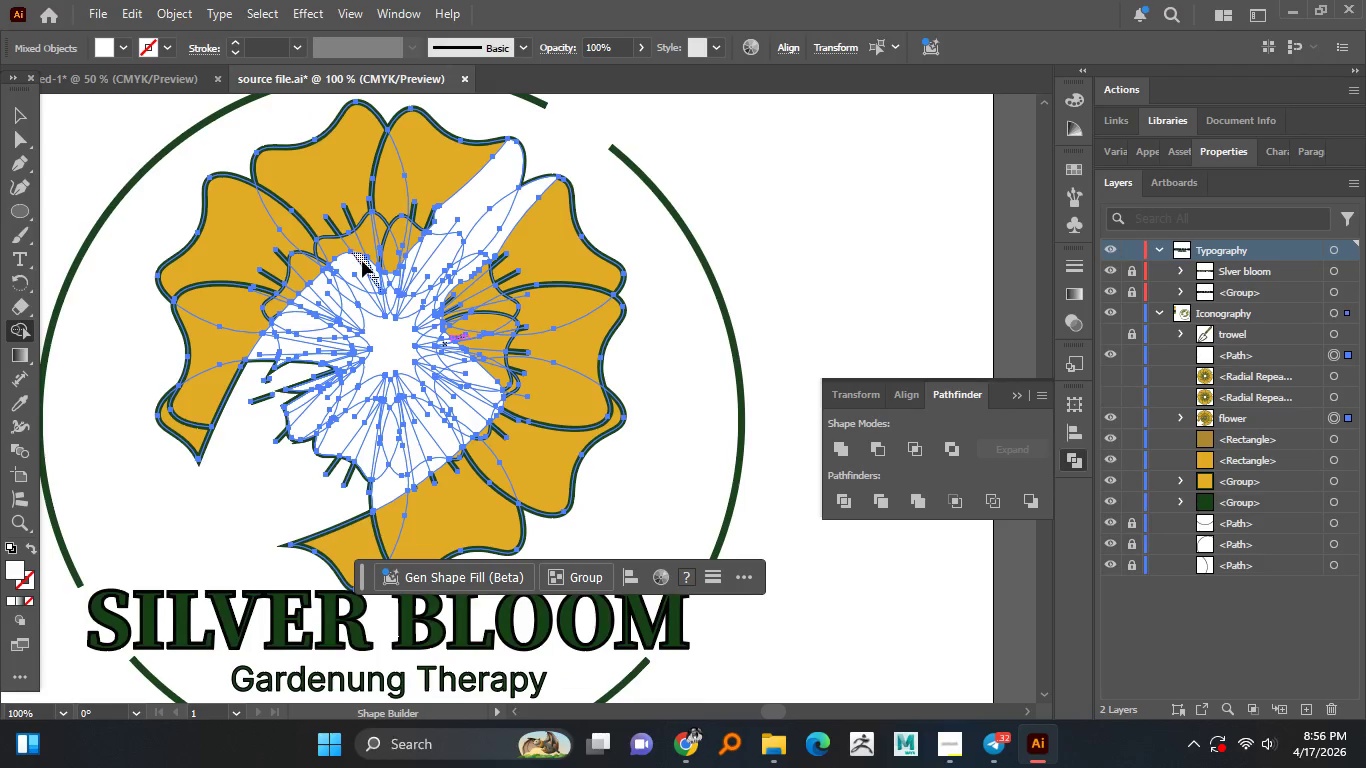 
hold_key(key=AltLeft, duration=1.5)
left_click_drag(start_coordinate=[362, 259], to_coordinate=[396, 437])
 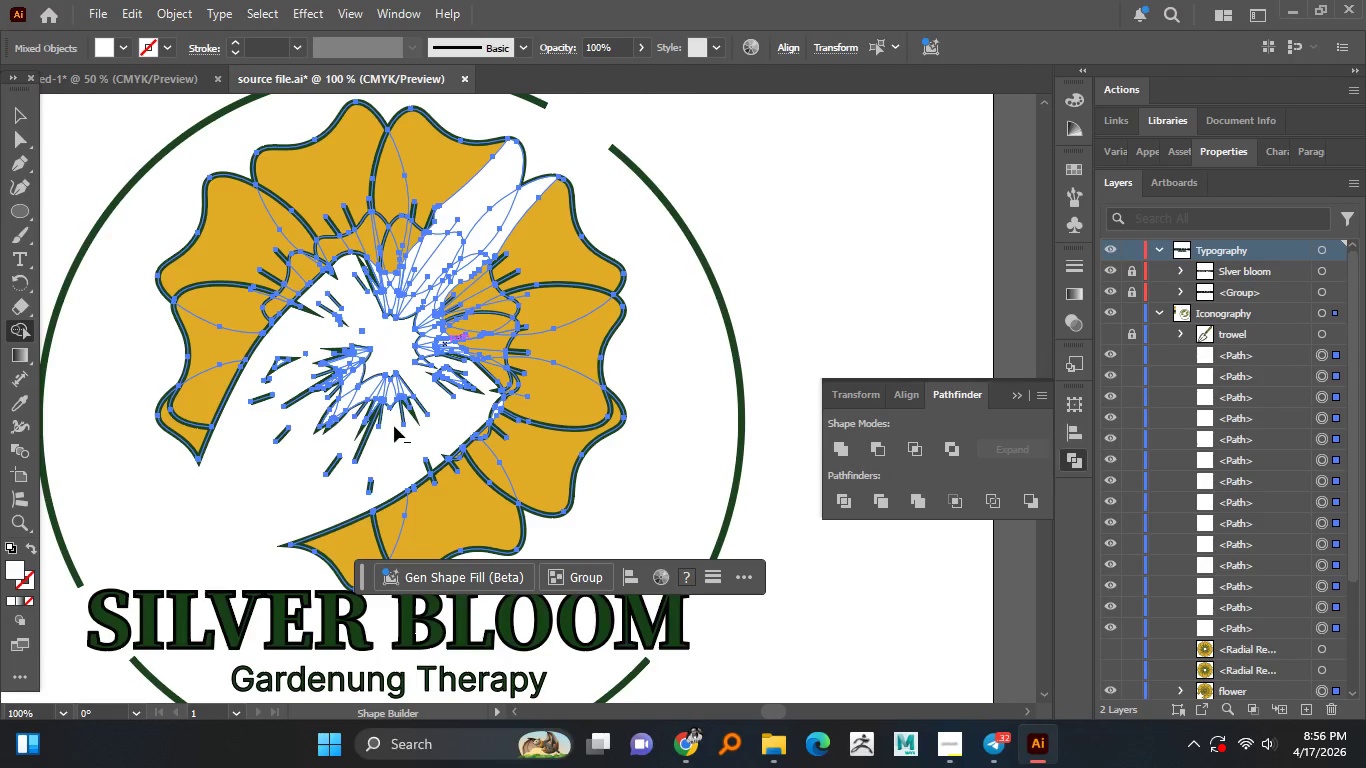 
hold_key(key=AltLeft, duration=1.5)
 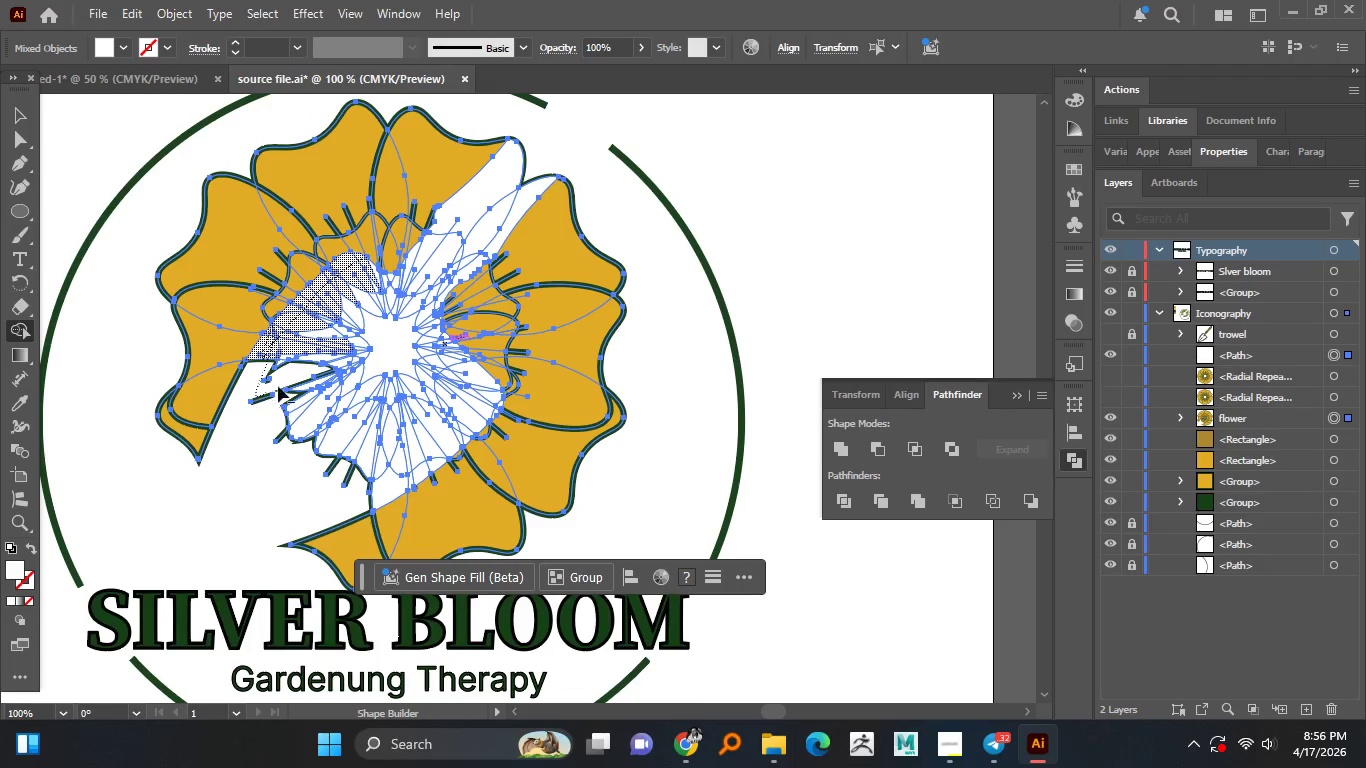 
hold_key(key=AltLeft, duration=1.5)
 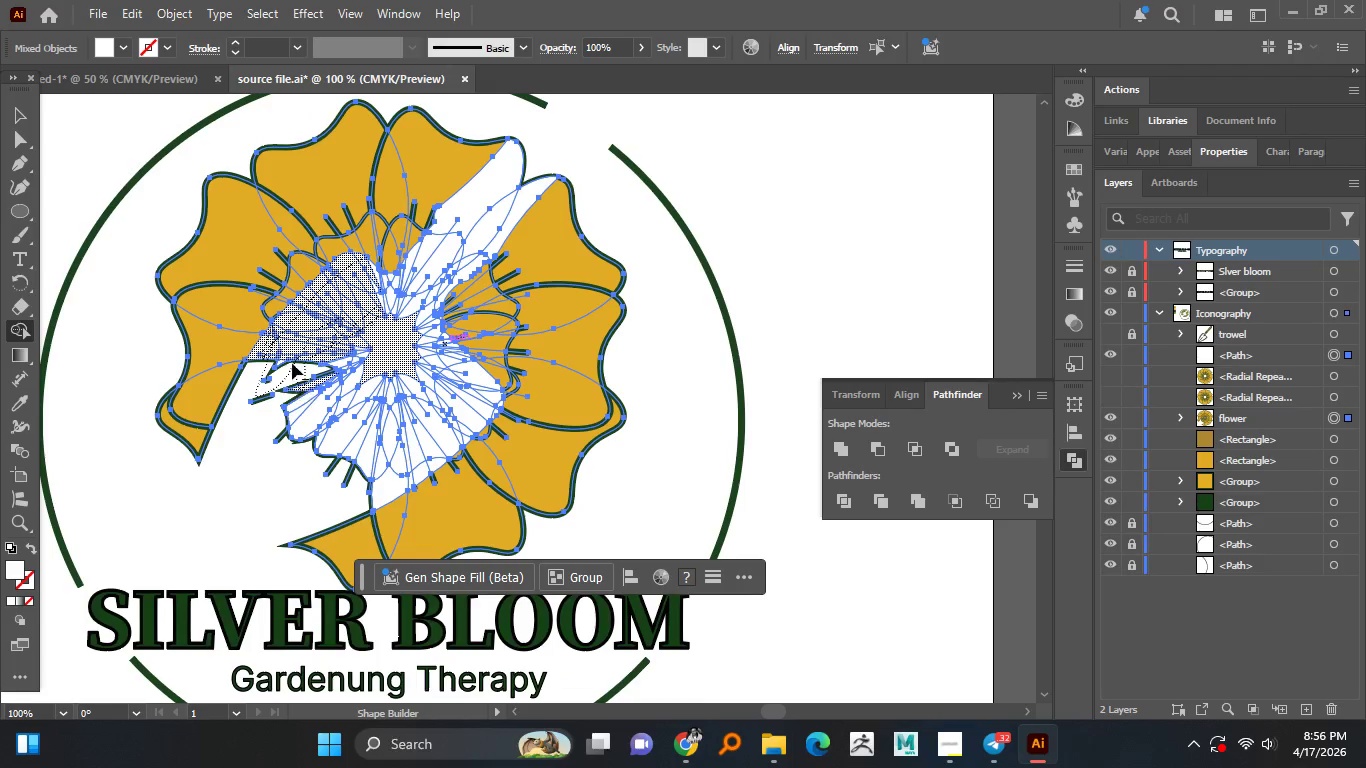 
hold_key(key=AltLeft, duration=1.5)
 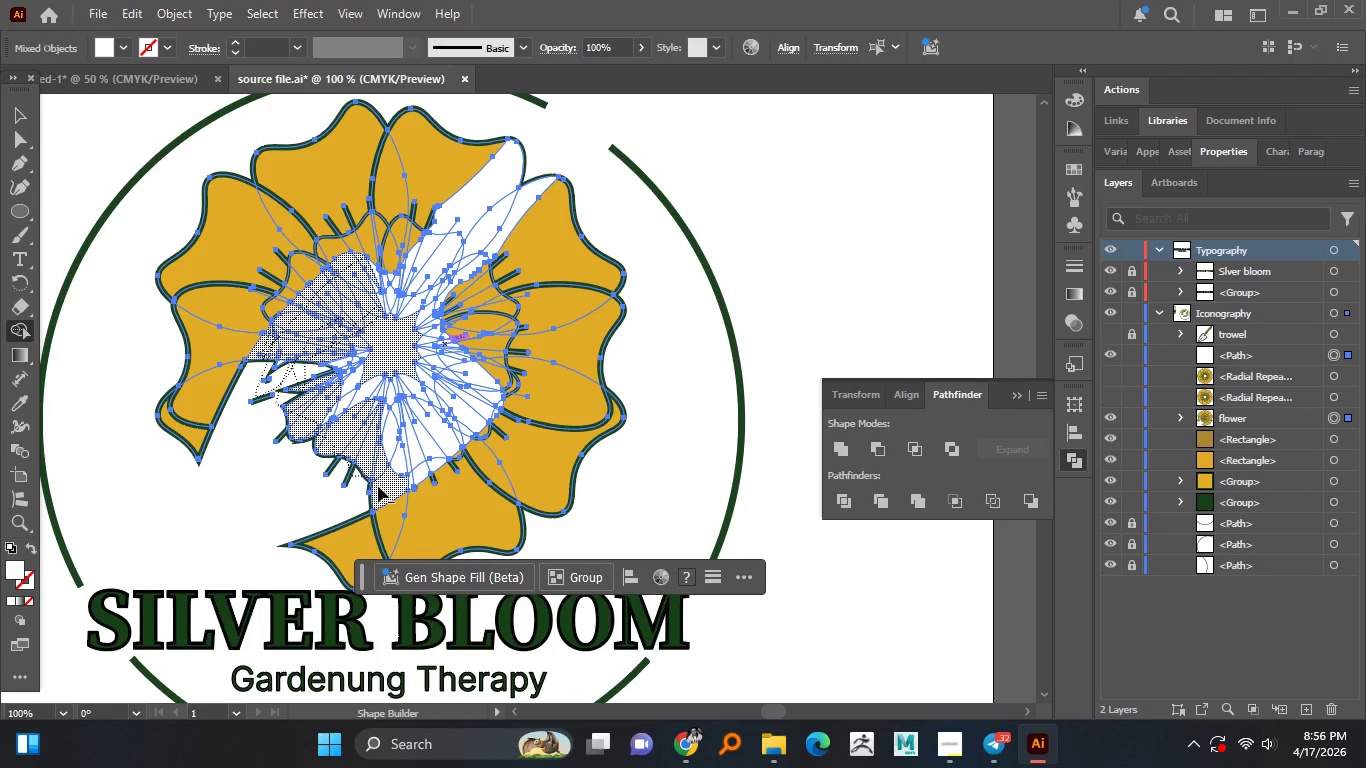 
hold_key(key=AltLeft, duration=1.5)
 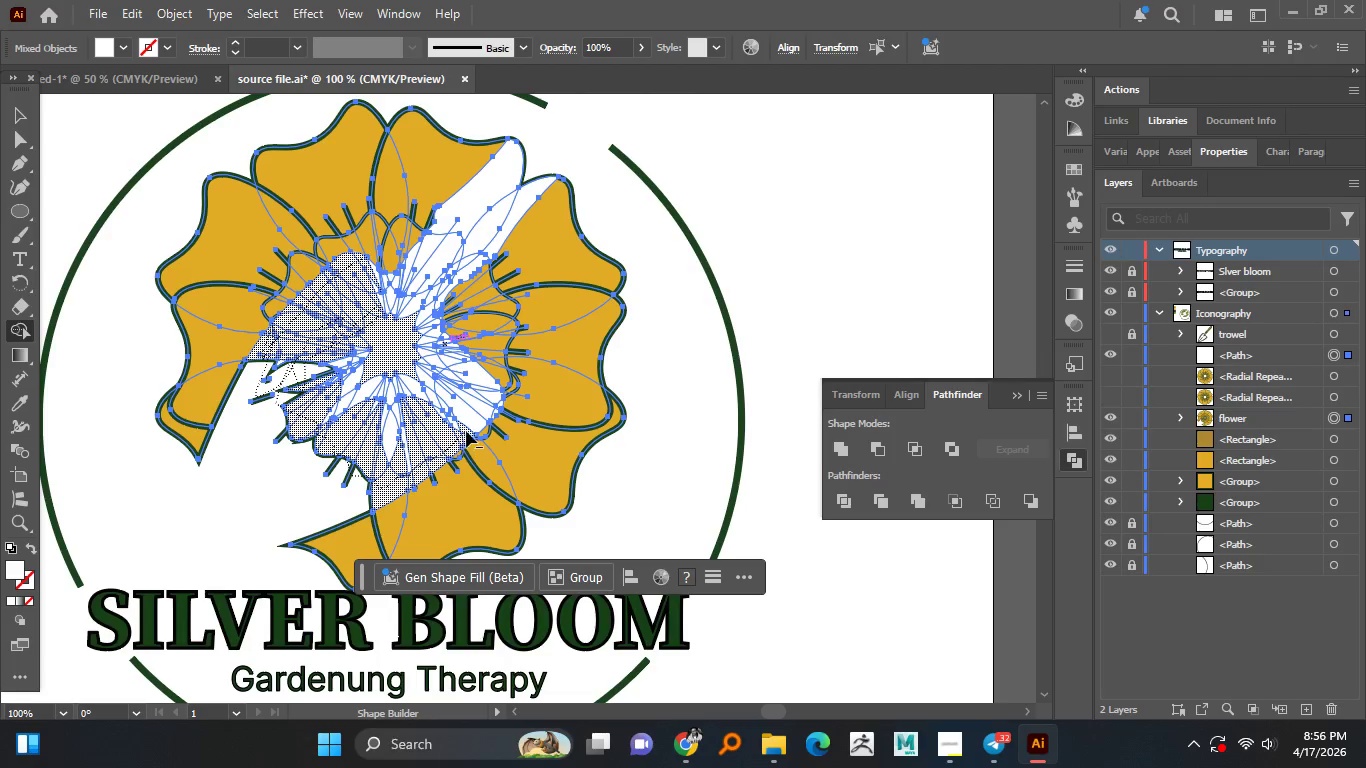 
hold_key(key=AltLeft, duration=1.5)
 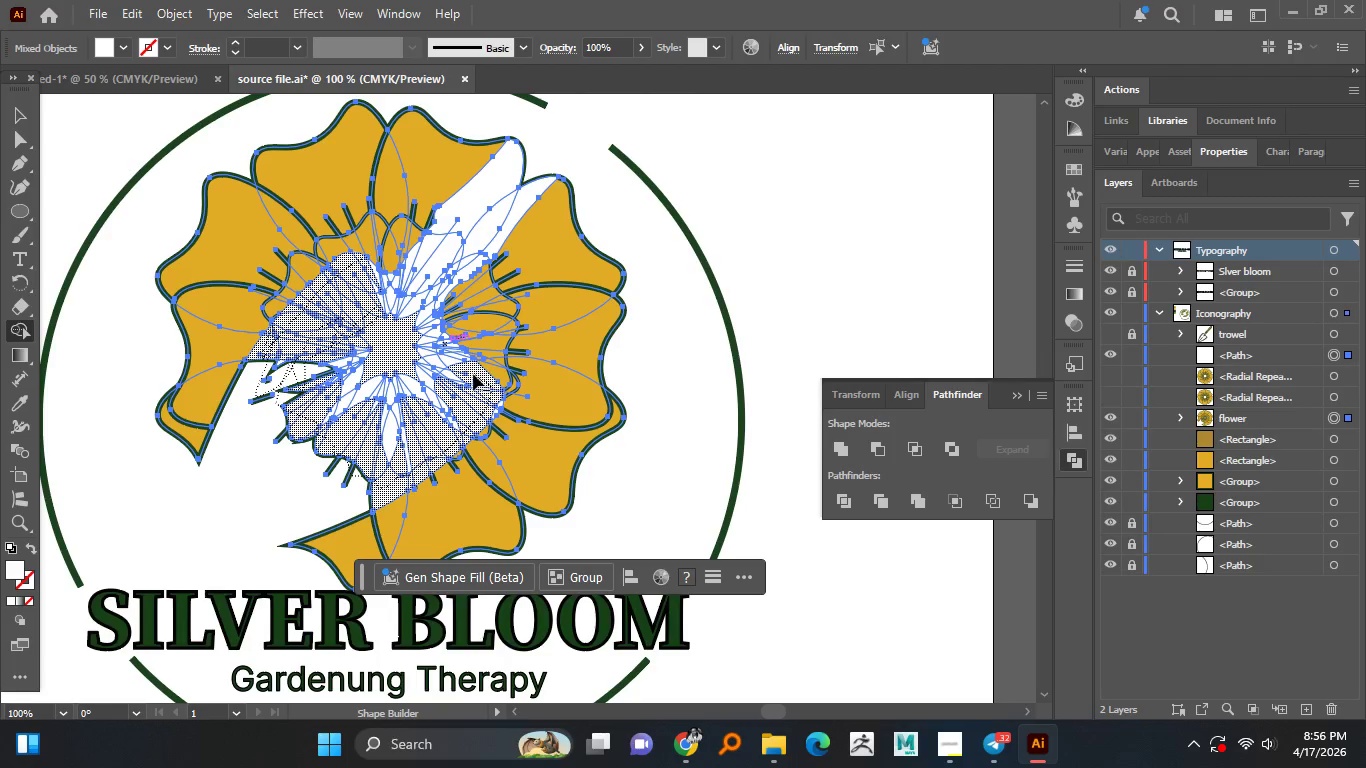 
hold_key(key=AltLeft, duration=1.5)
 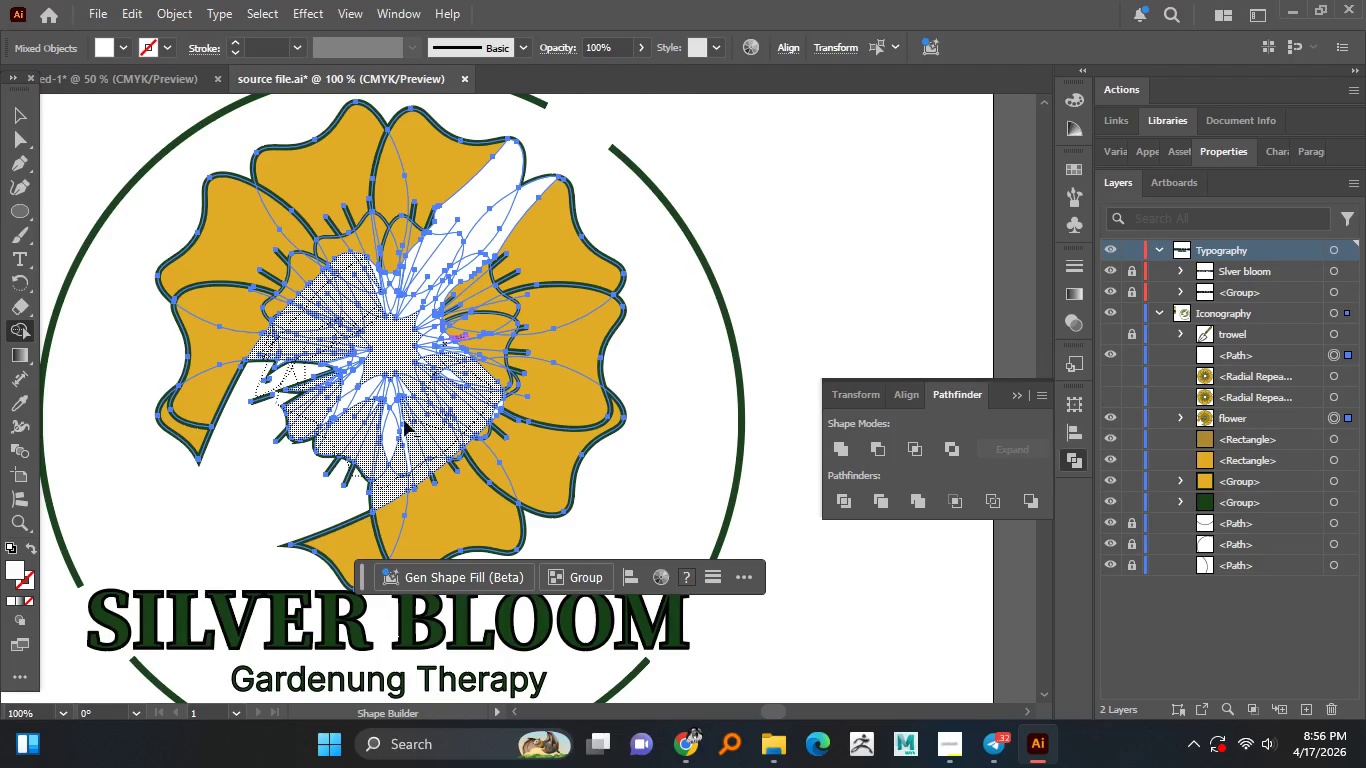 
hold_key(key=AltLeft, duration=1.33)
 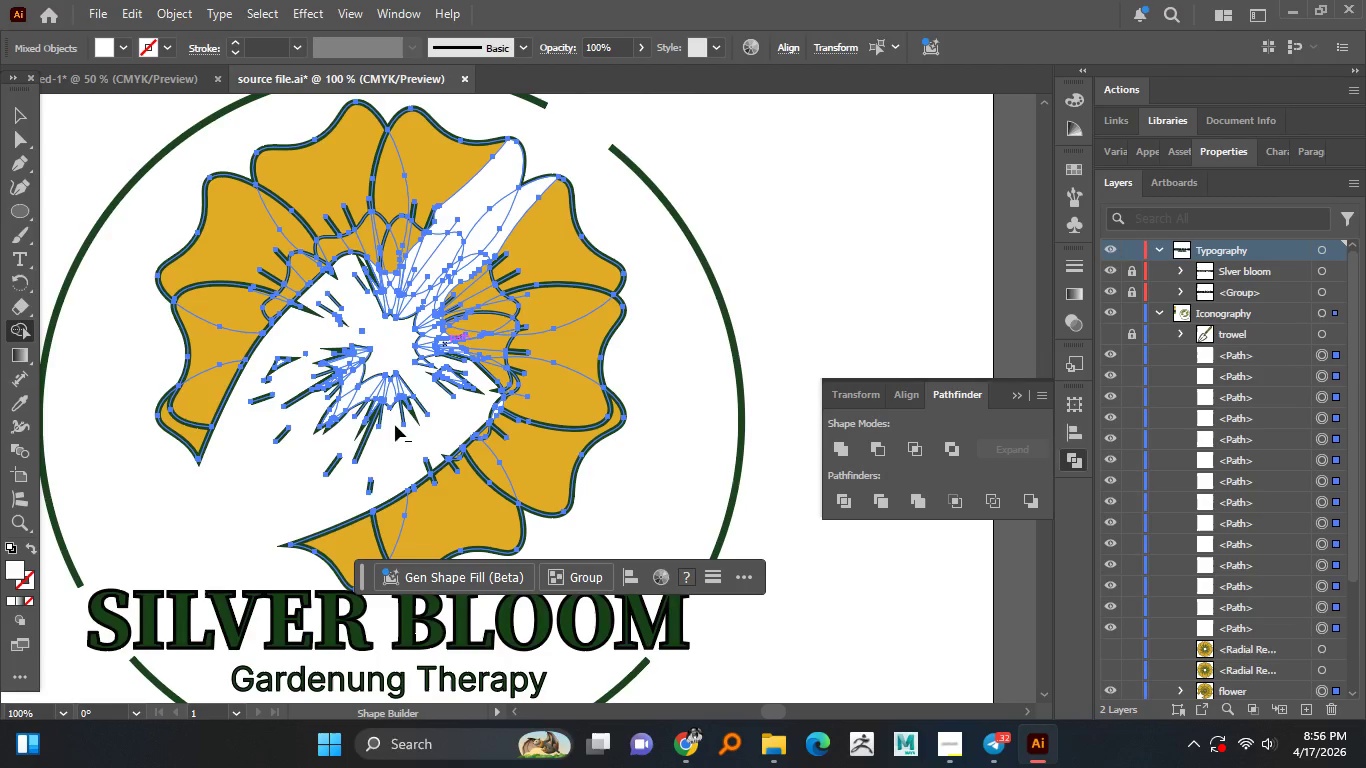 
hold_key(key=AltLeft, duration=1.52)
scroll: coordinate [499, 393], scroll_direction: up, amount: 4.0
 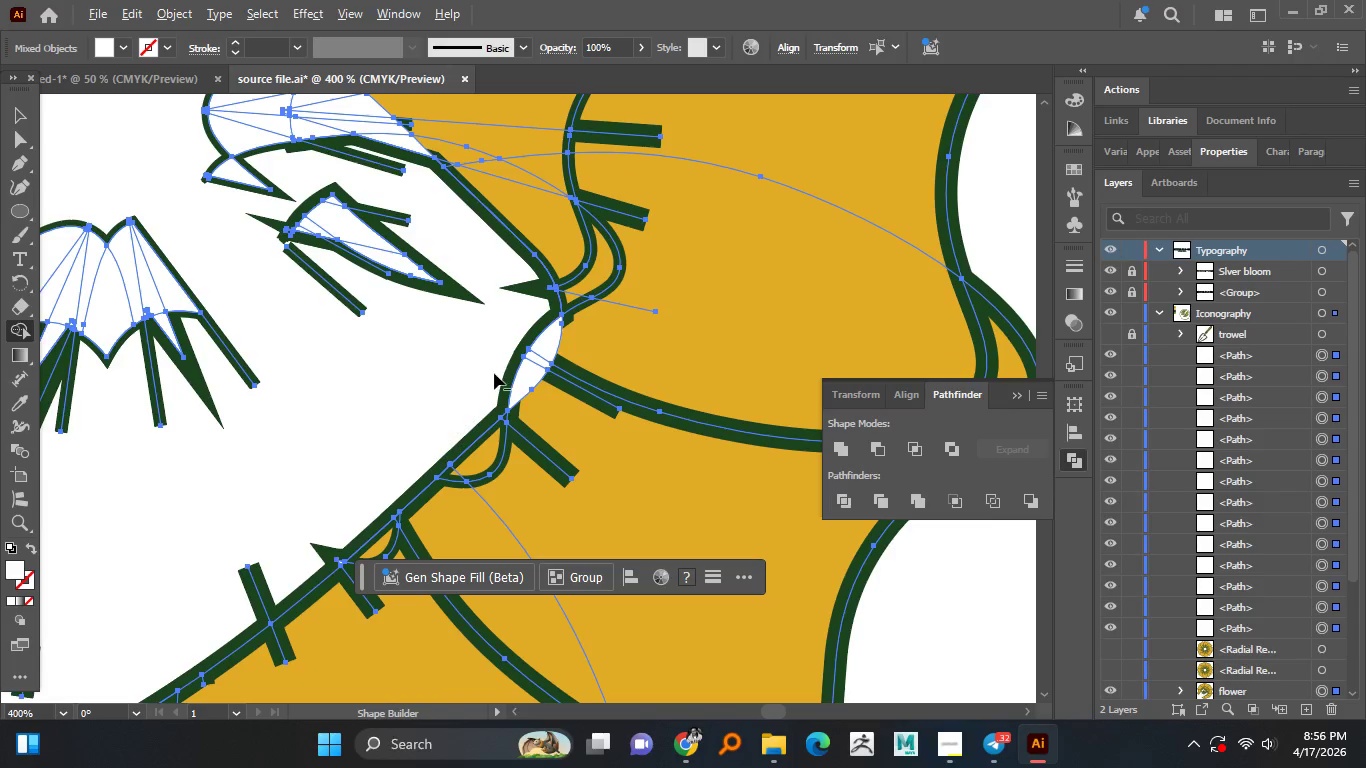 
hold_key(key=AltLeft, duration=1.5)
left_click_drag(start_coordinate=[493, 374], to_coordinate=[513, 373])
 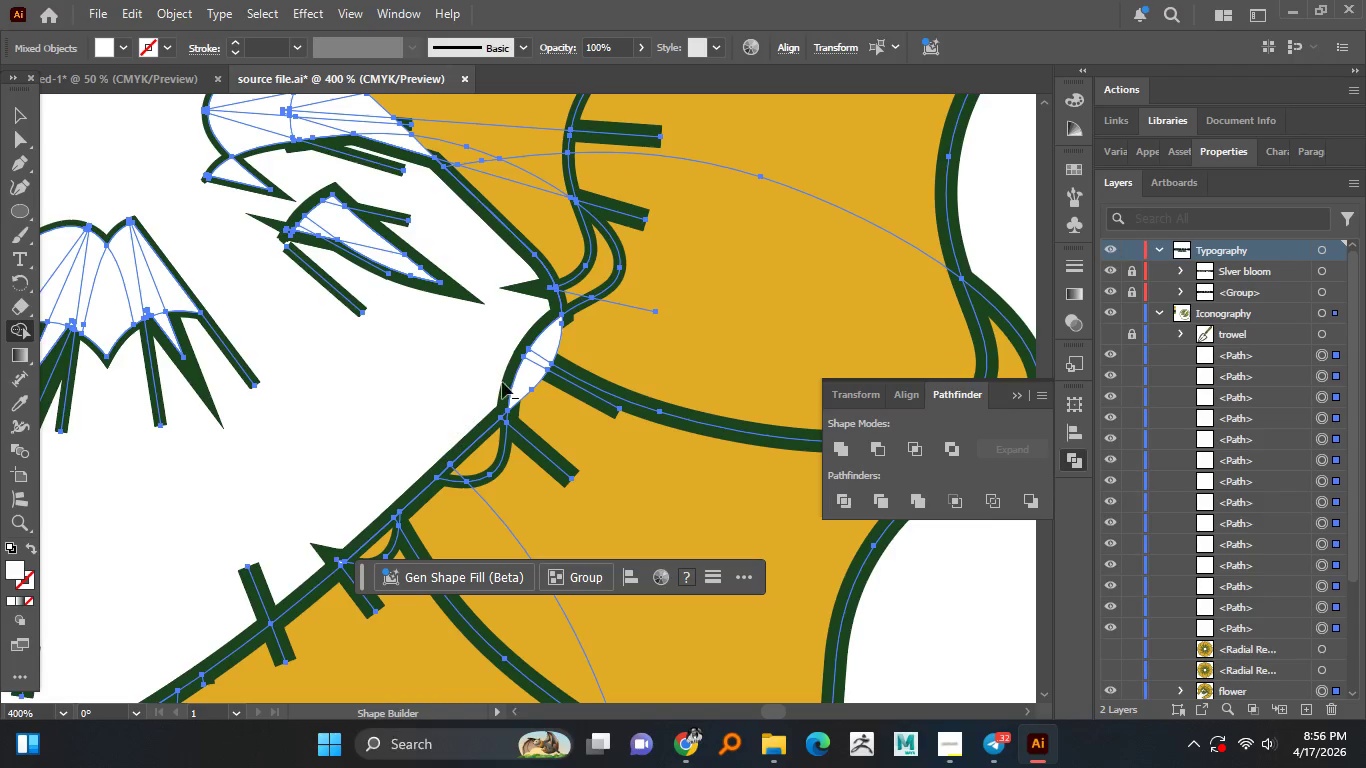 
left_click_drag(start_coordinate=[500, 382], to_coordinate=[520, 381])
 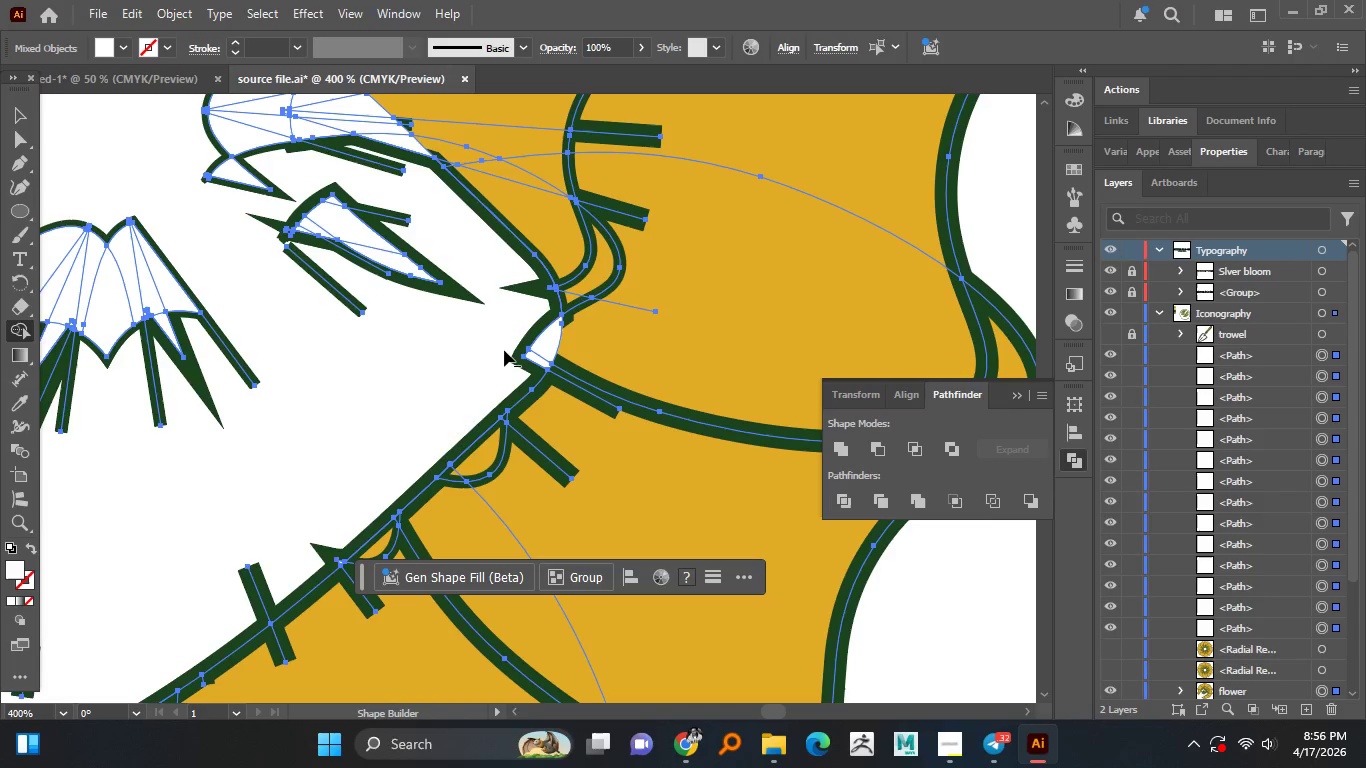 
hold_key(key=AltLeft, duration=1.5)
left_click_drag(start_coordinate=[505, 350], to_coordinate=[539, 345])
 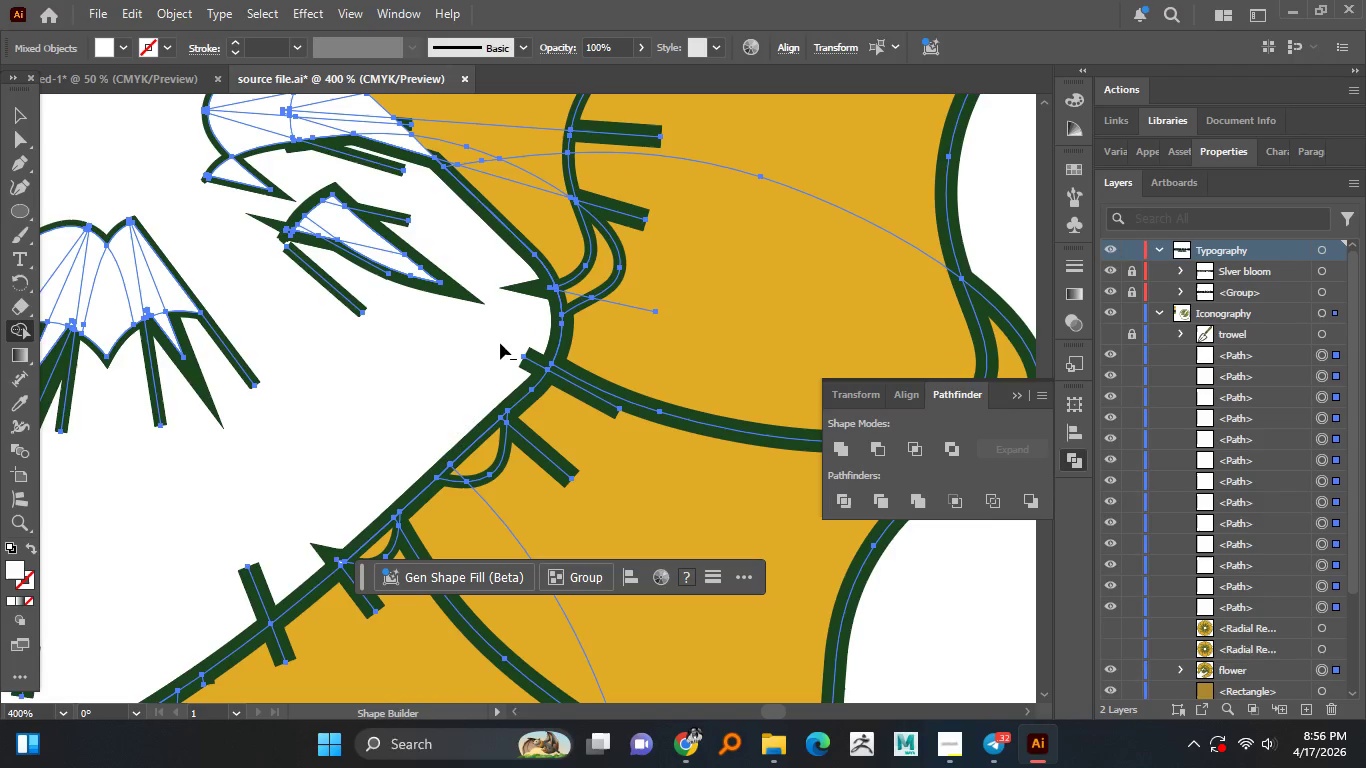 
hold_key(key=AltLeft, duration=1.5)
 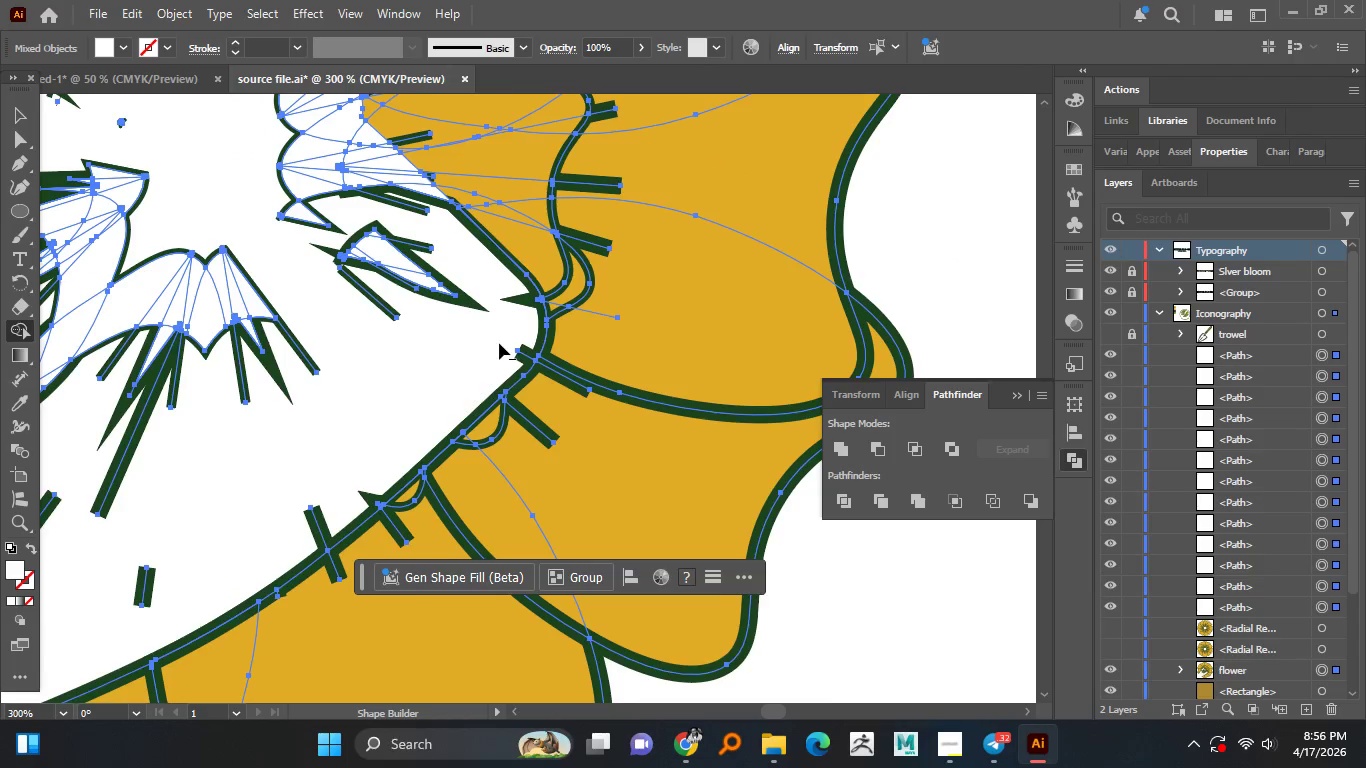 
hold_key(key=AltLeft, duration=1.5)
scroll: coordinate [499, 343], scroll_direction: down, amount: 1.0
 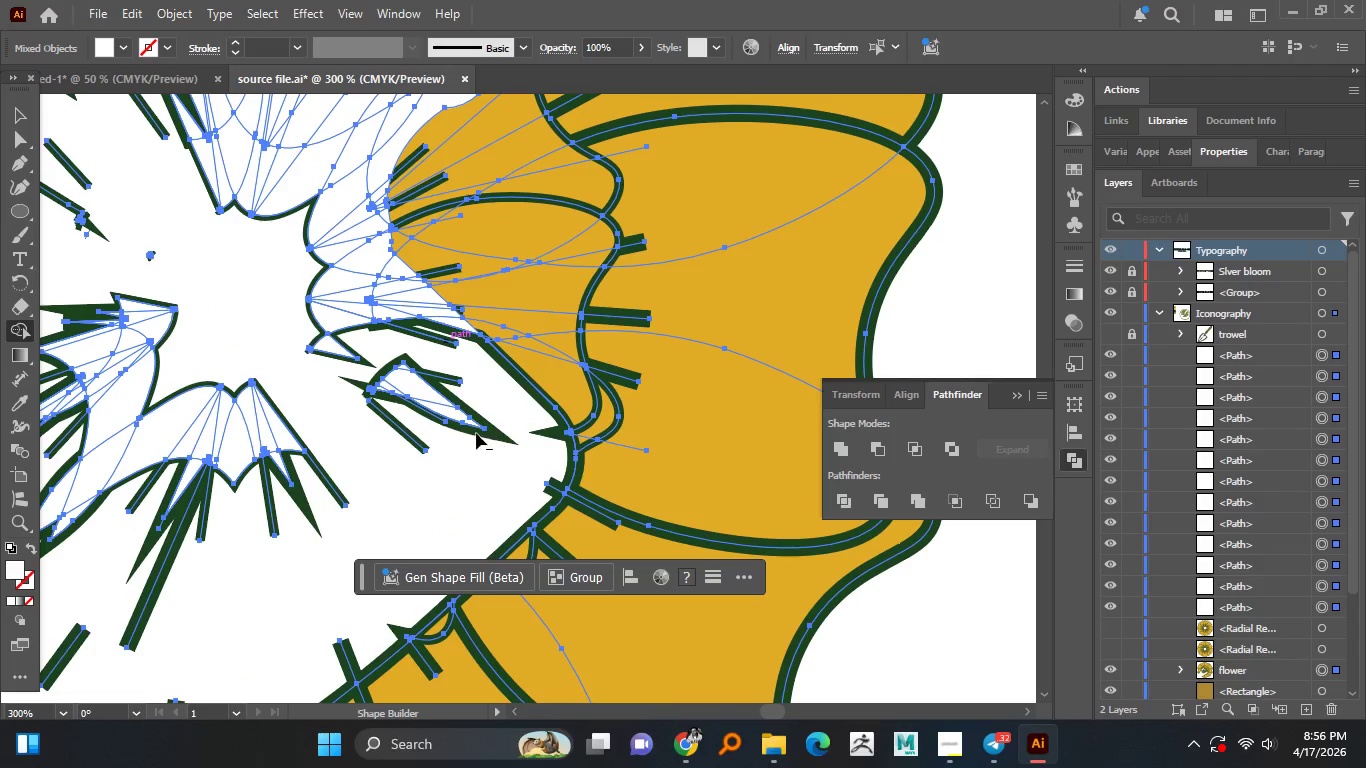 
hold_key(key=AltLeft, duration=1.5)
scroll: coordinate [466, 397], scroll_direction: down, amount: 2.0
 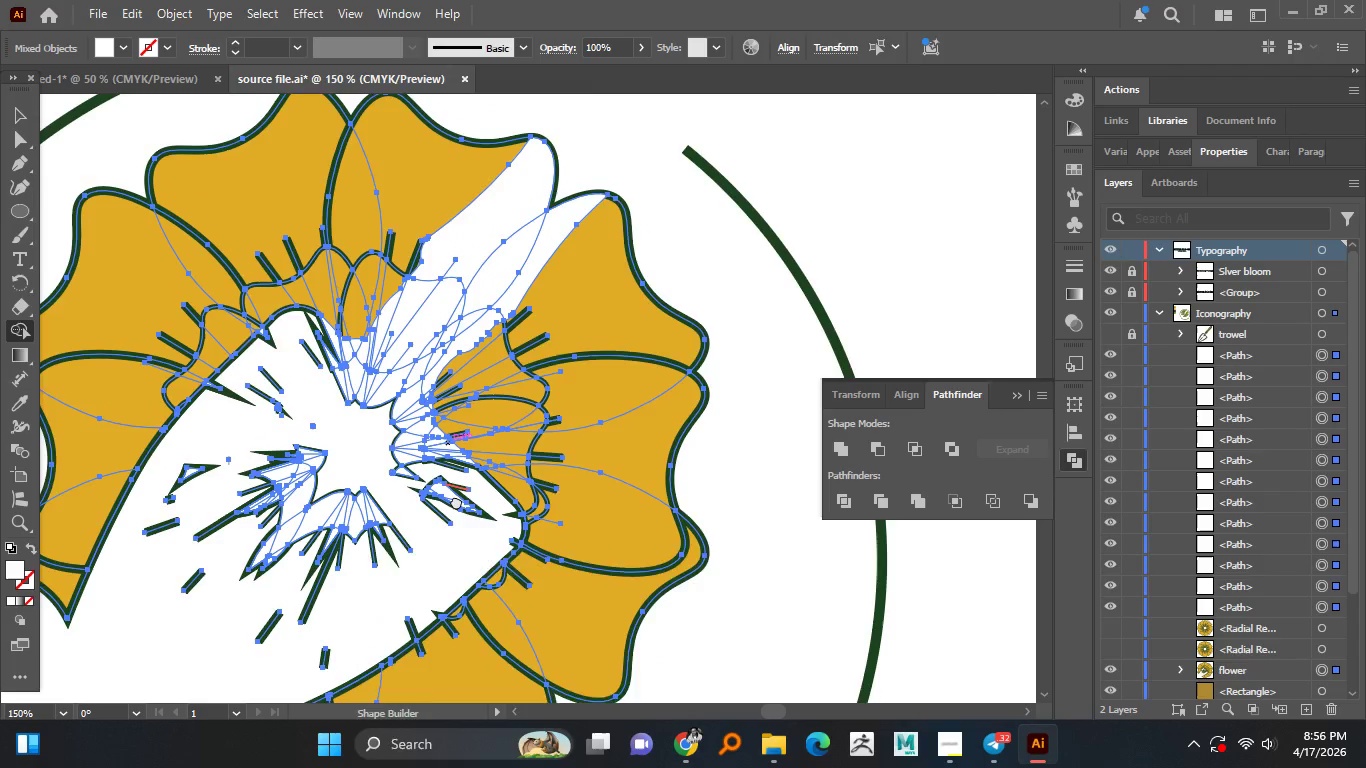 
left_click_drag(start_coordinate=[581, 161], to_coordinate=[372, 517])
 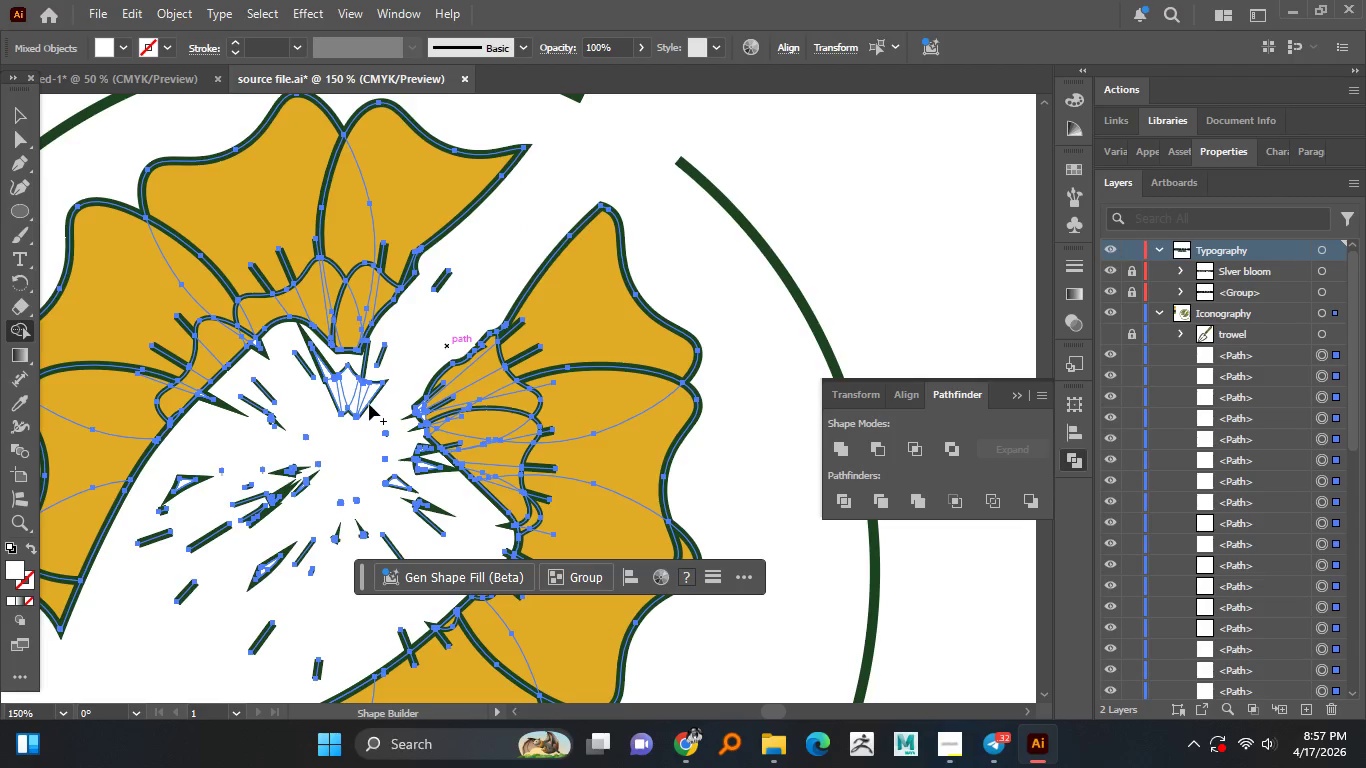 
hold_key(key=AltLeft, duration=1.52)
 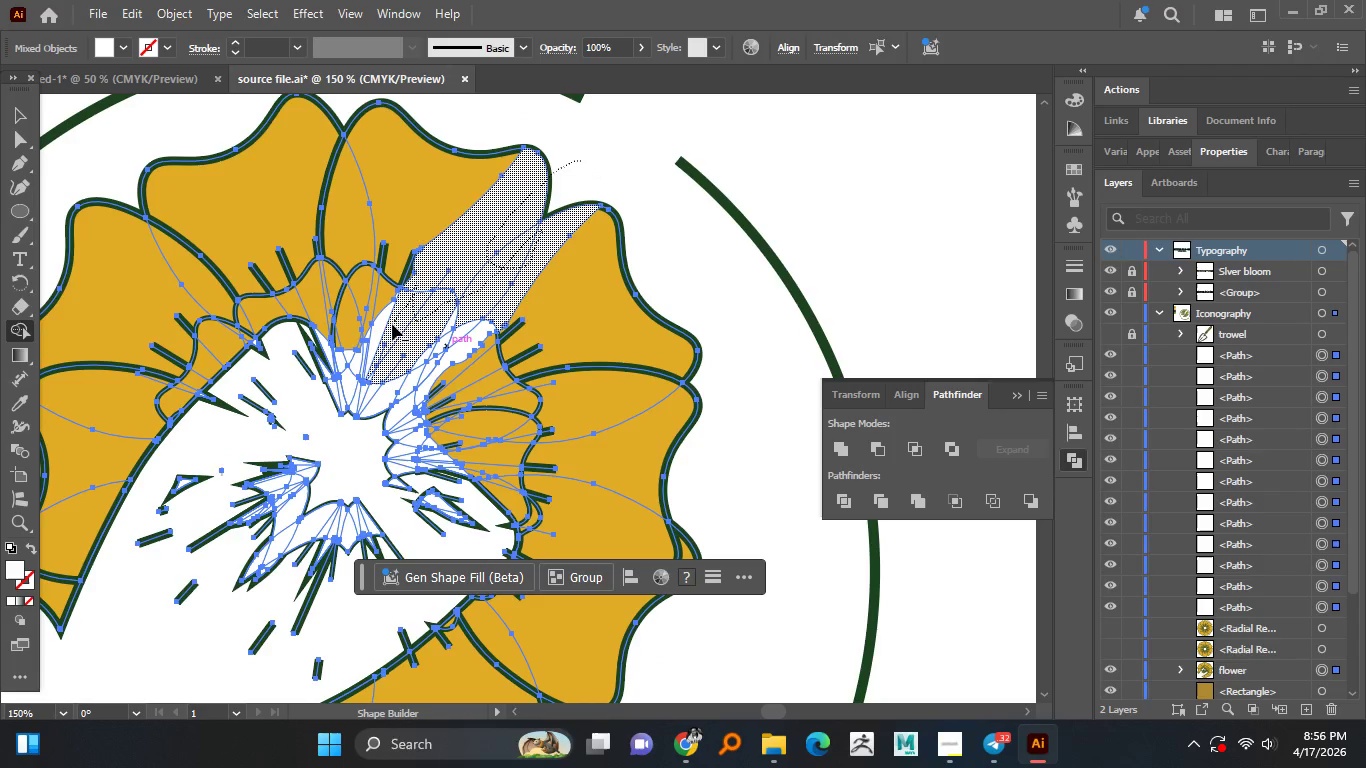 
hold_key(key=AltLeft, duration=1.5)
 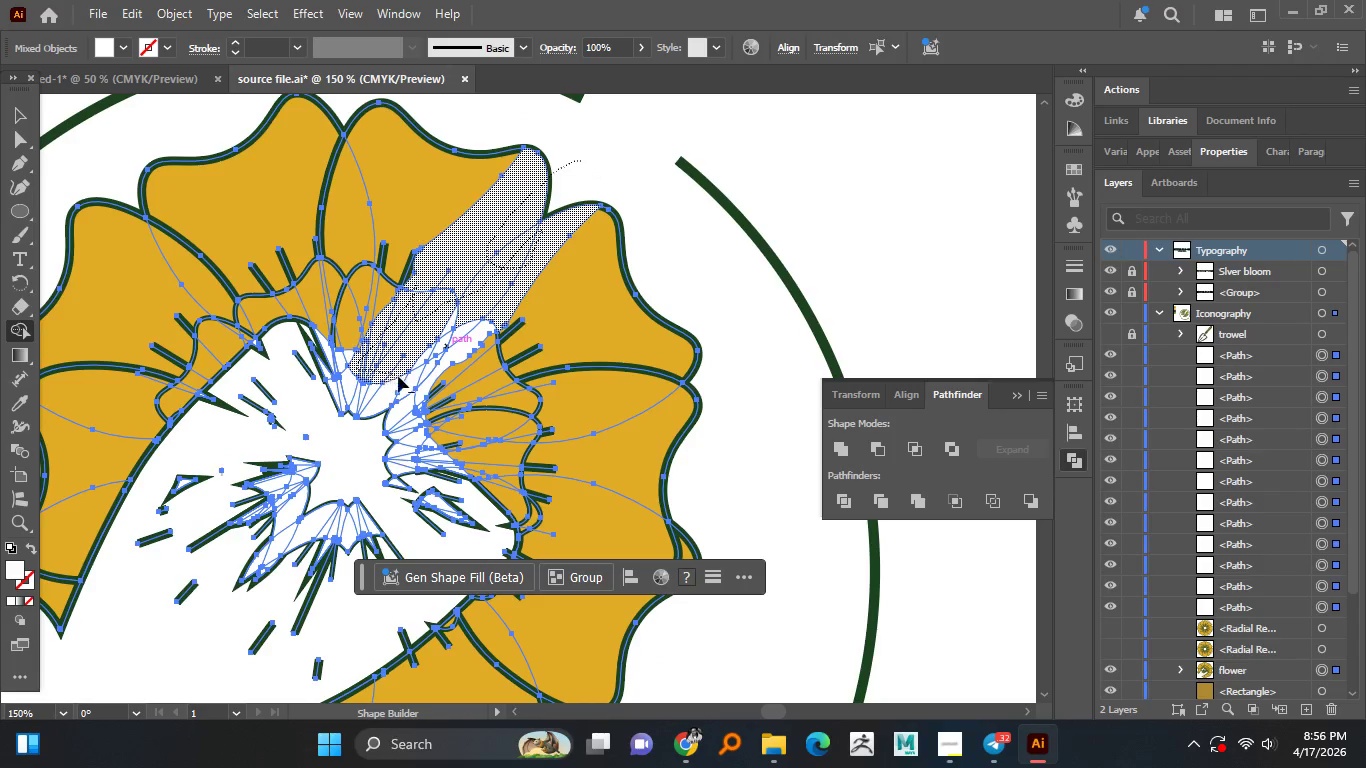 
hold_key(key=AltLeft, duration=1.5)
 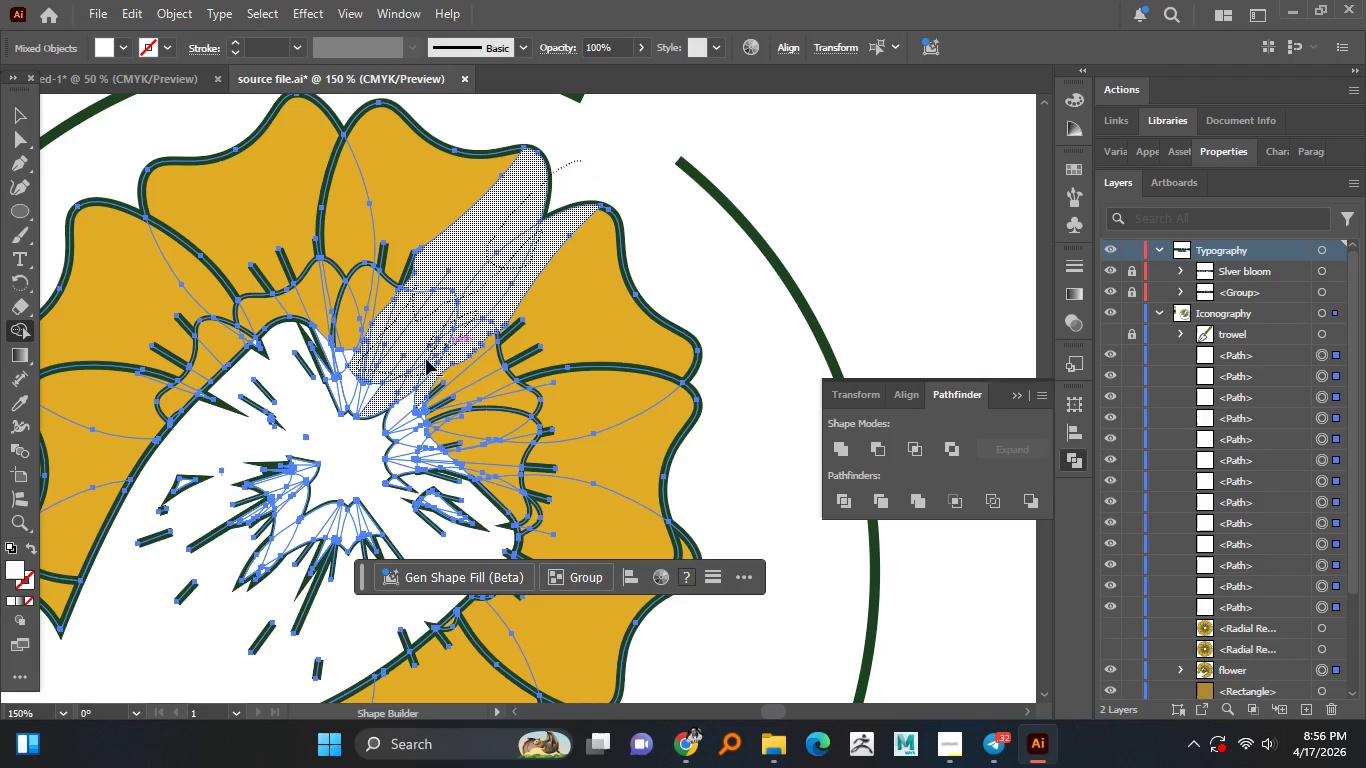 
hold_key(key=AltLeft, duration=1.5)
 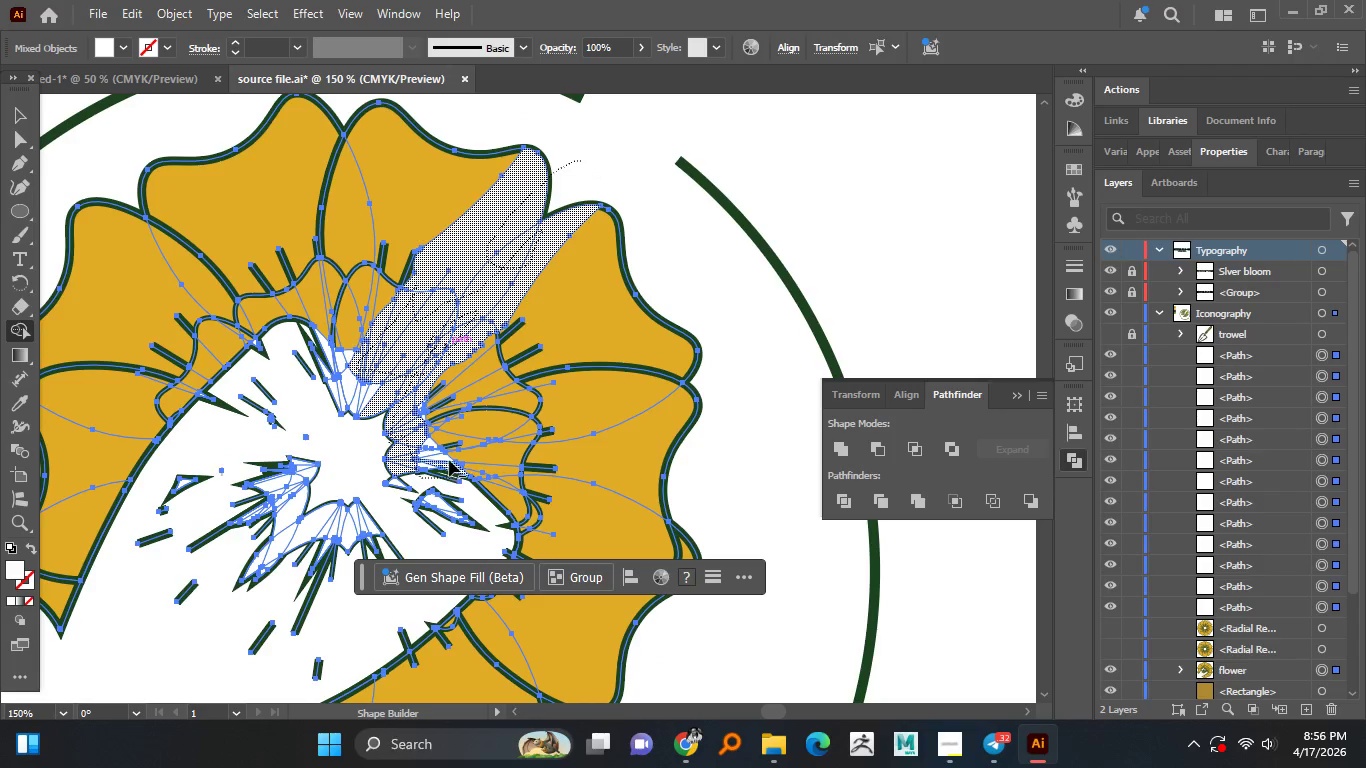 
hold_key(key=AltLeft, duration=1.5)
 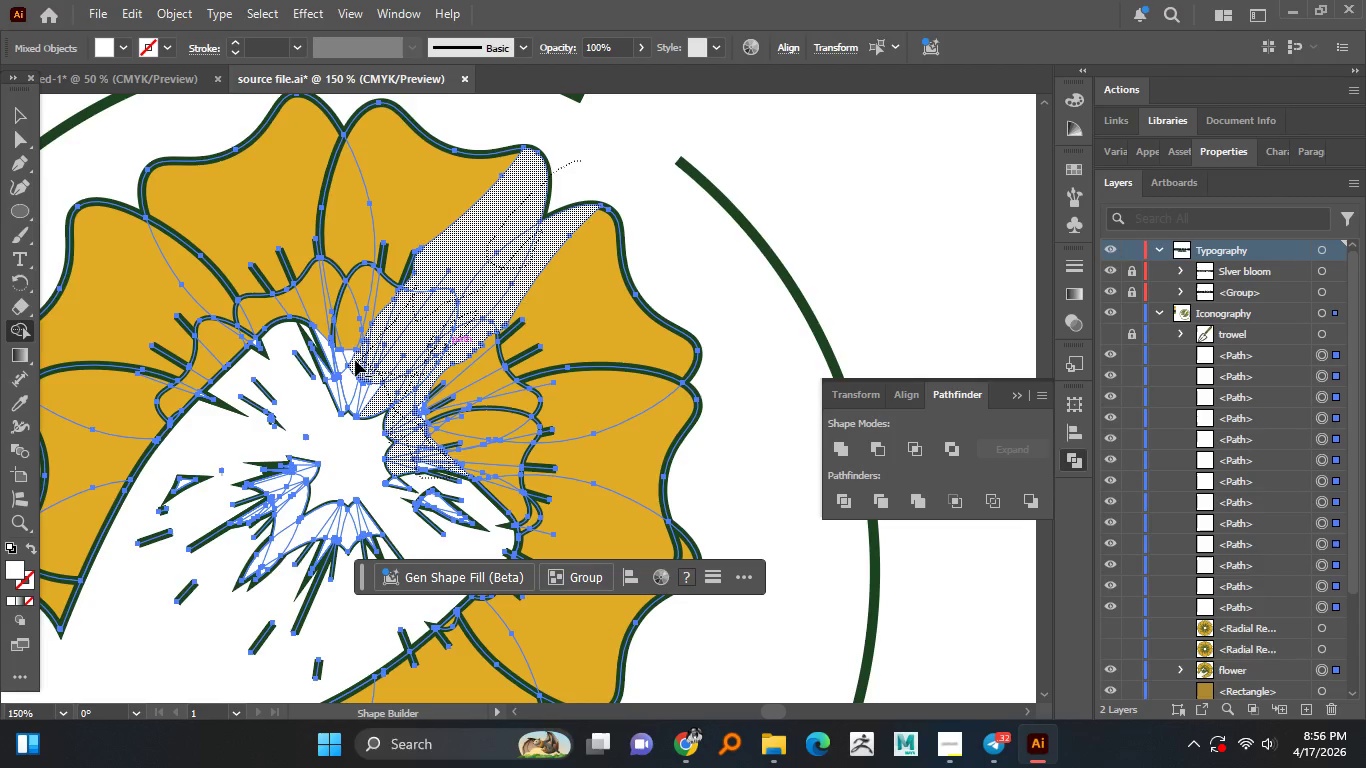 
hold_key(key=AltLeft, duration=1.5)
 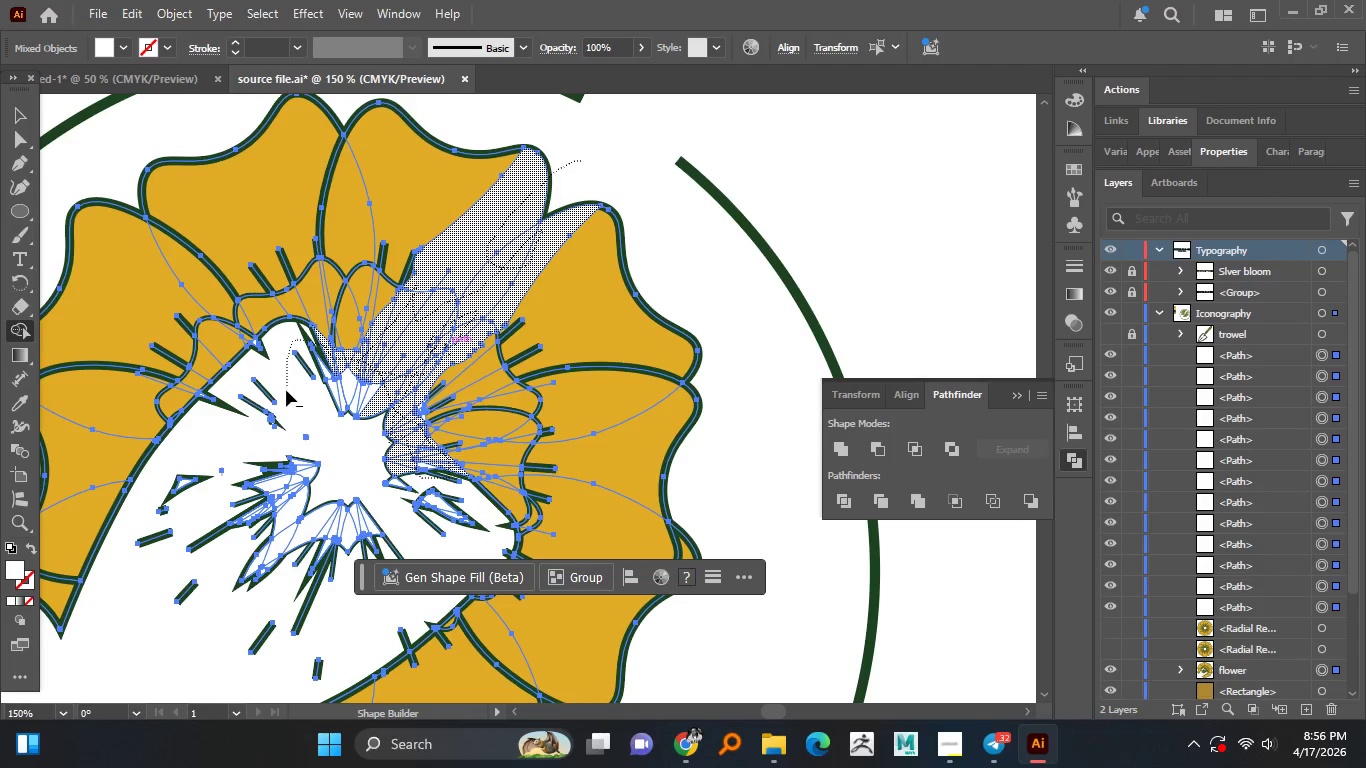 
hold_key(key=AltLeft, duration=1.5)
 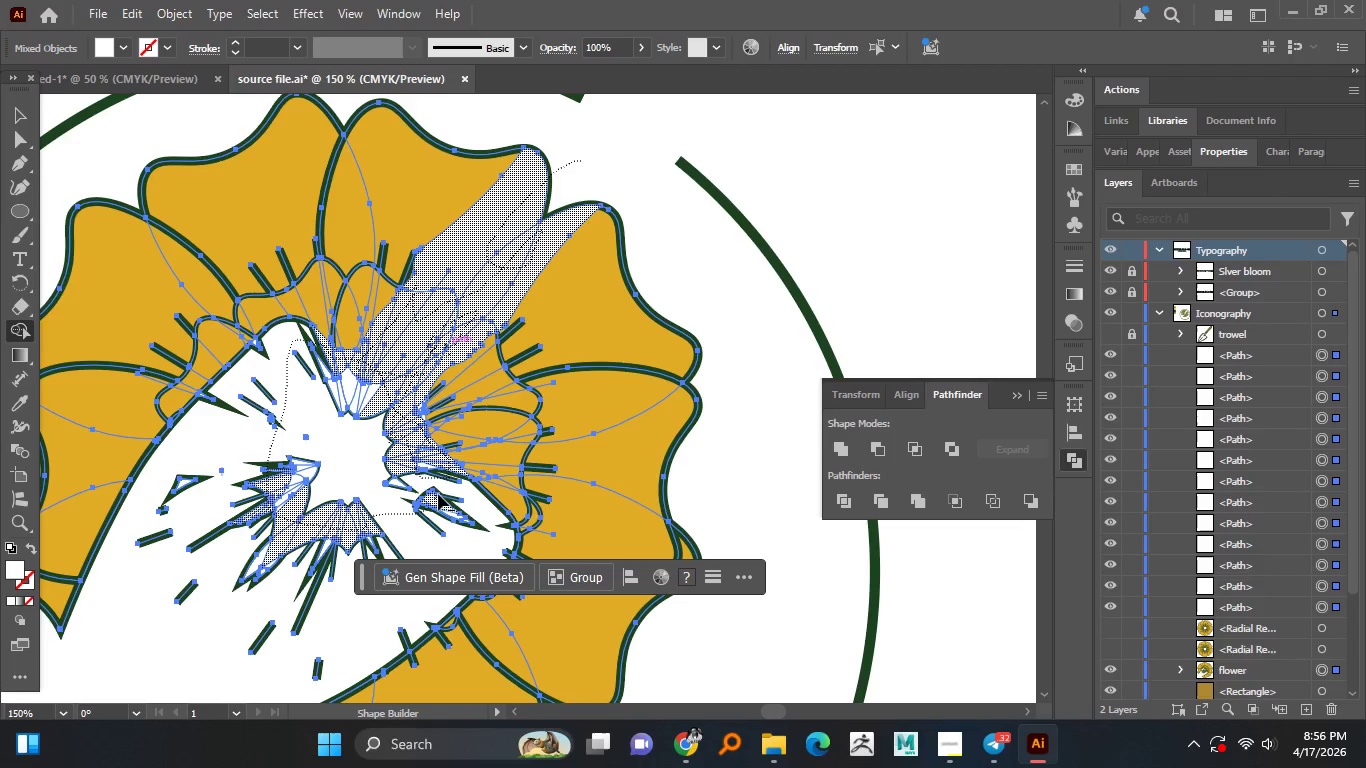 
hold_key(key=AltLeft, duration=1.5)
 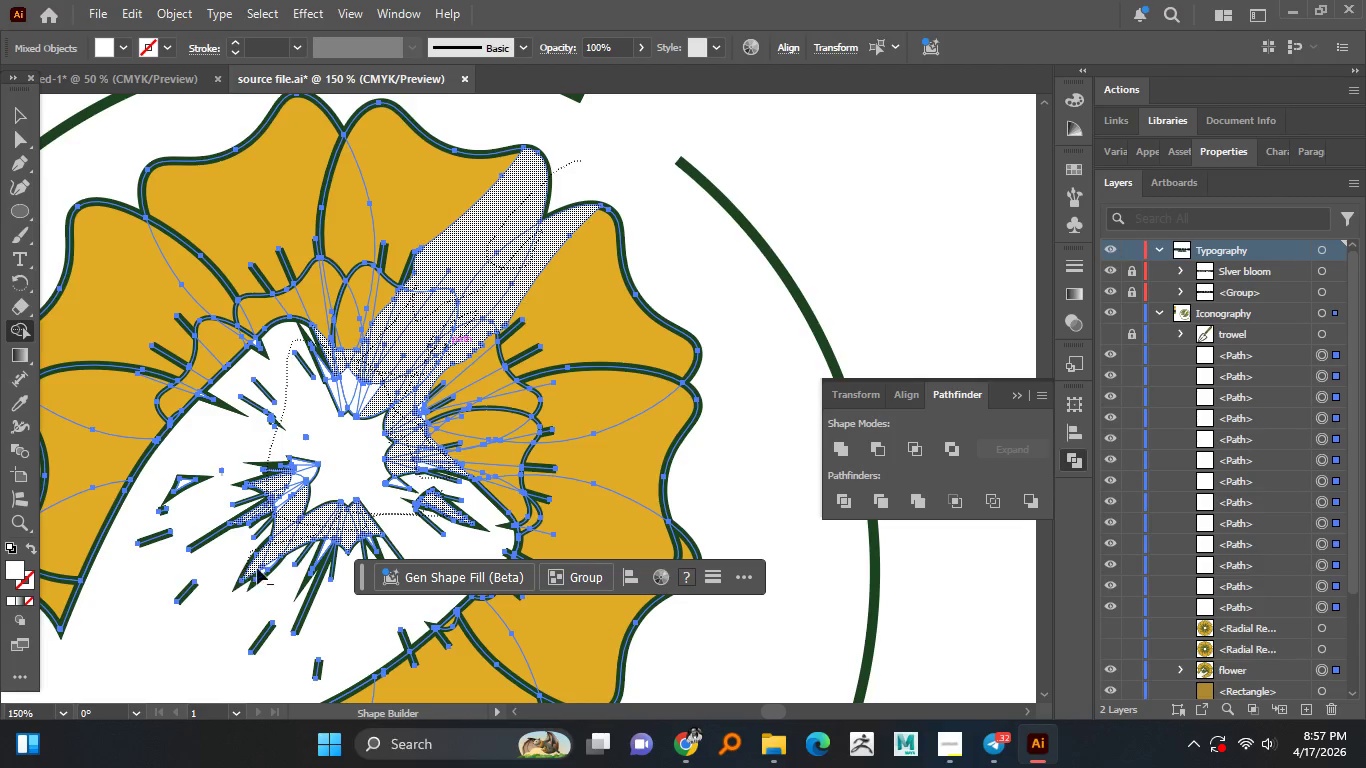 
hold_key(key=AltLeft, duration=1.5)
 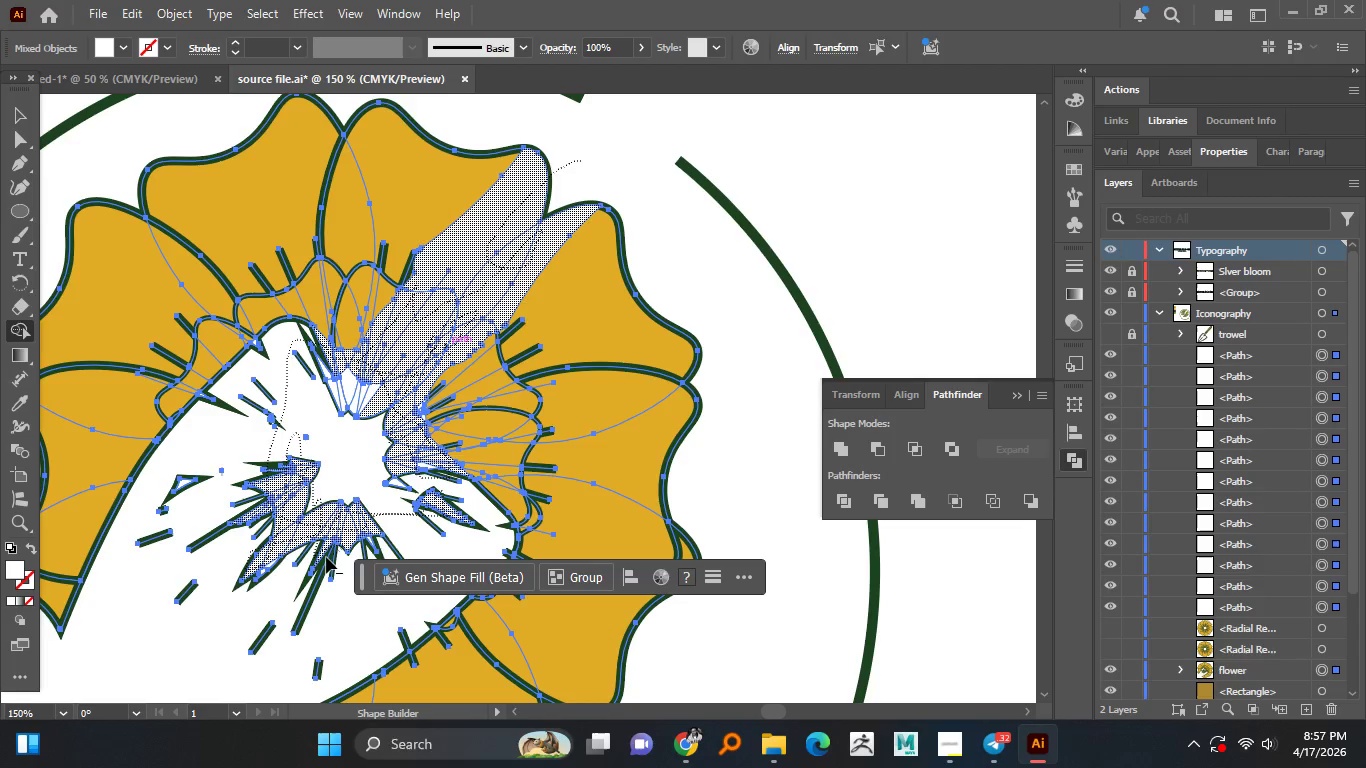 
hold_key(key=AltLeft, duration=1.33)
 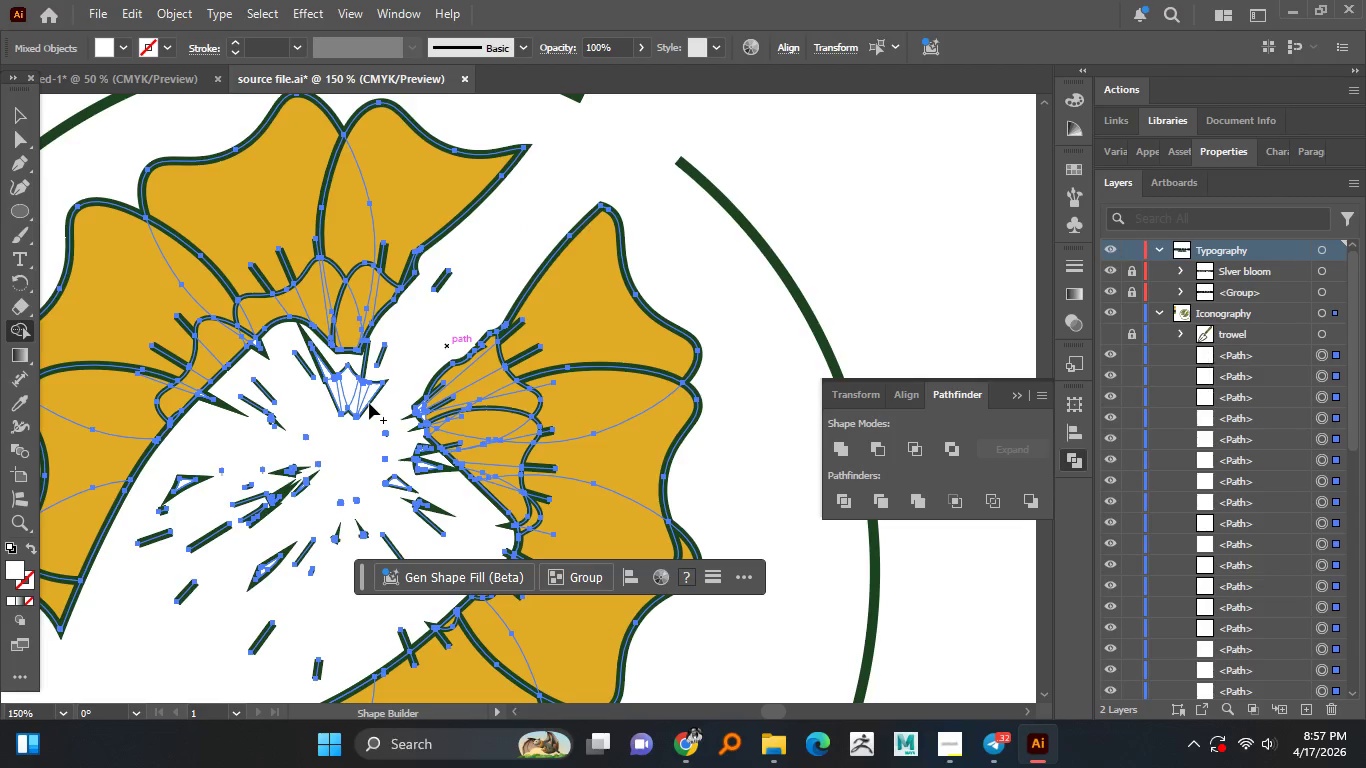 
hold_key(key=AltLeft, duration=1.52)
left_click_drag(start_coordinate=[379, 404], to_coordinate=[317, 364])
 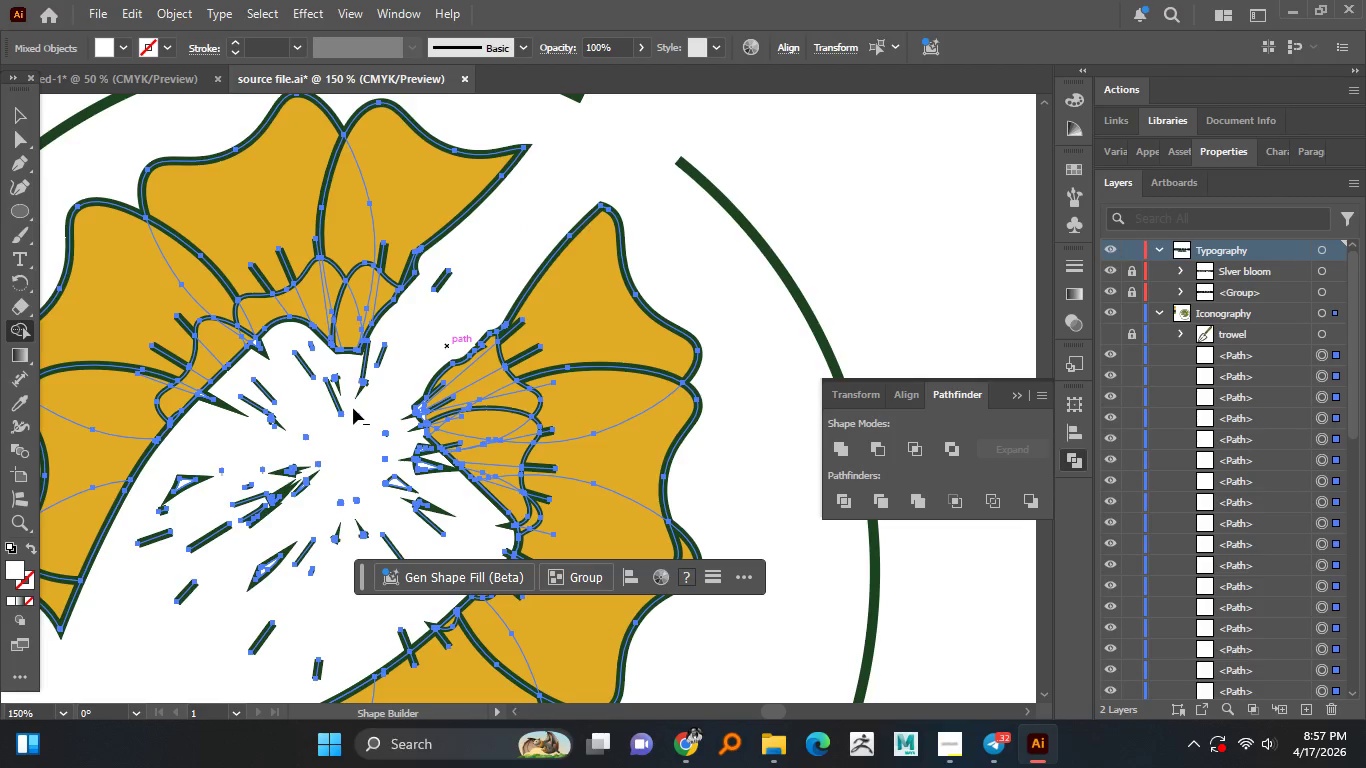 
left_click_drag(start_coordinate=[355, 401], to_coordinate=[312, 406])
 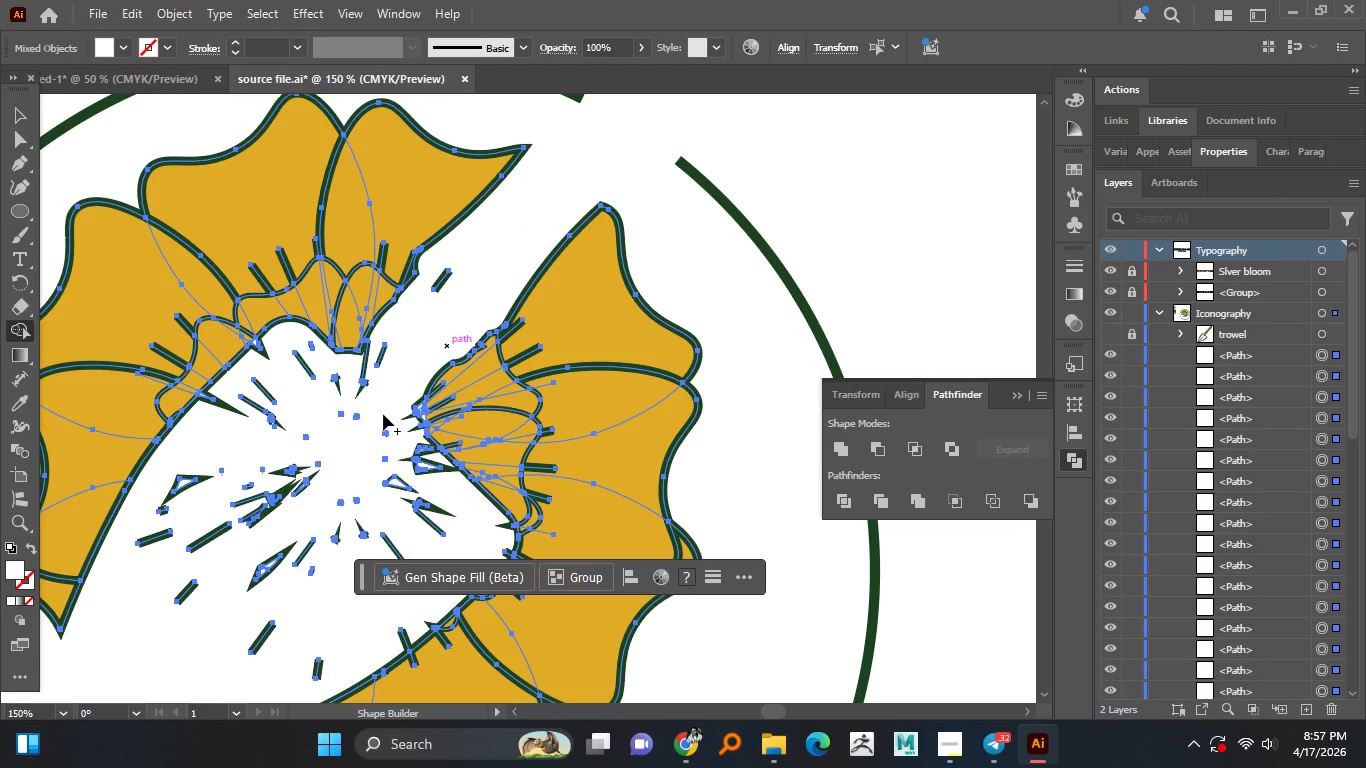 
hold_key(key=AltLeft, duration=0.52)
 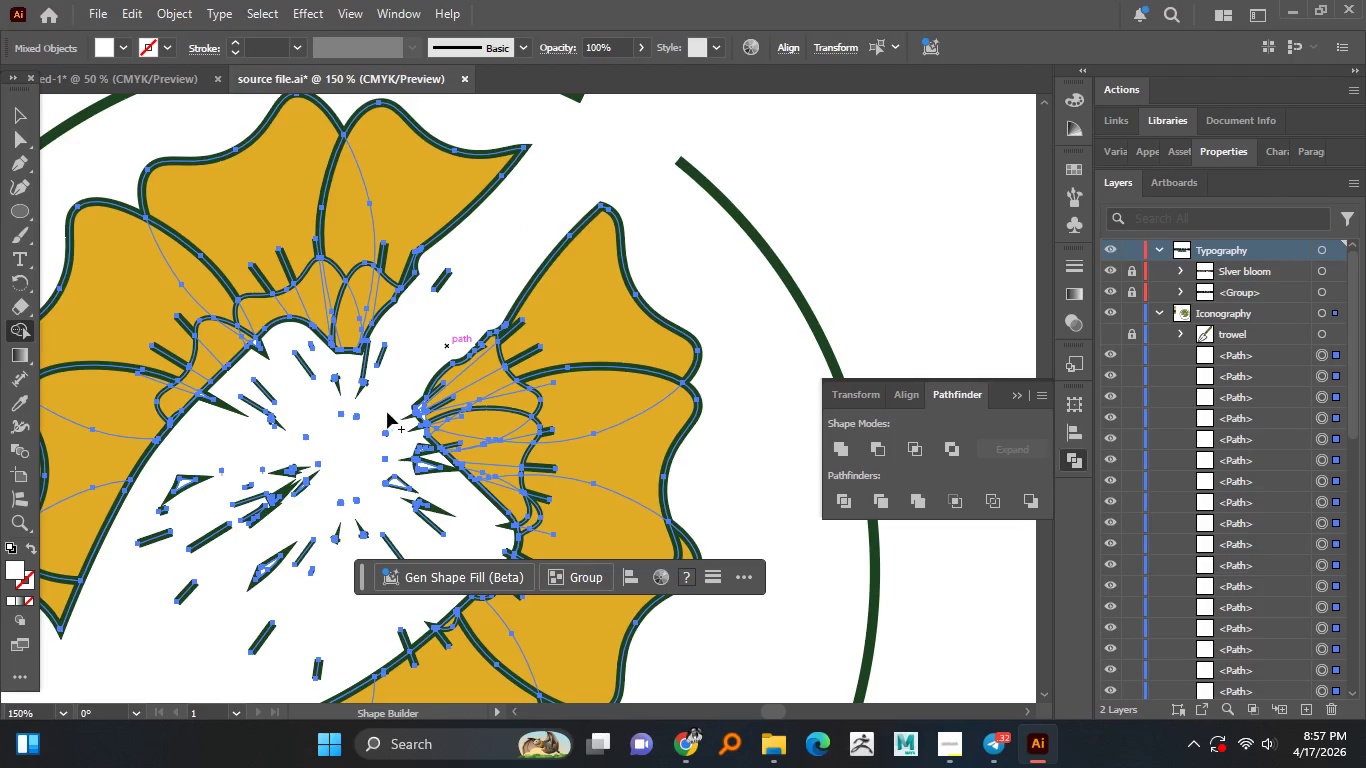 
hold_key(key=AltLeft, duration=1.52)
 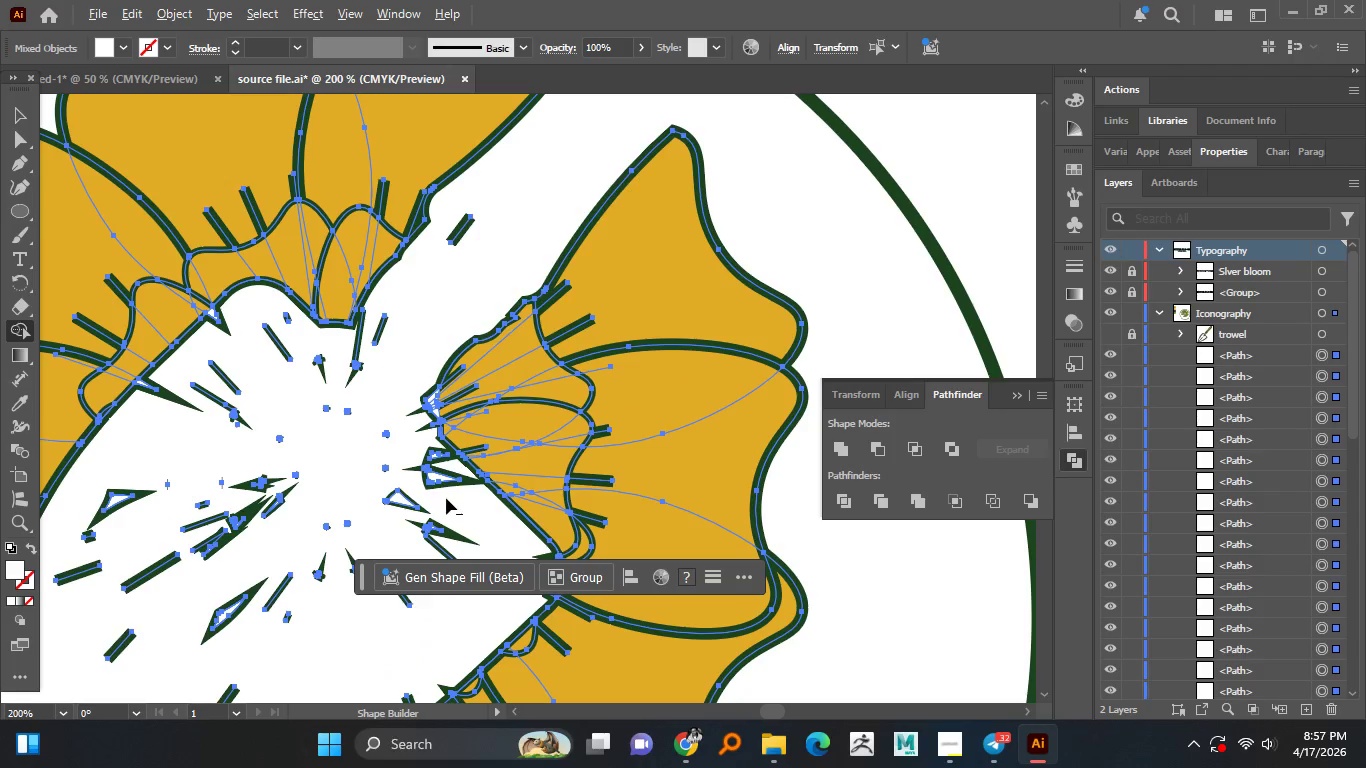 
hold_key(key=AltLeft, duration=1.5)
 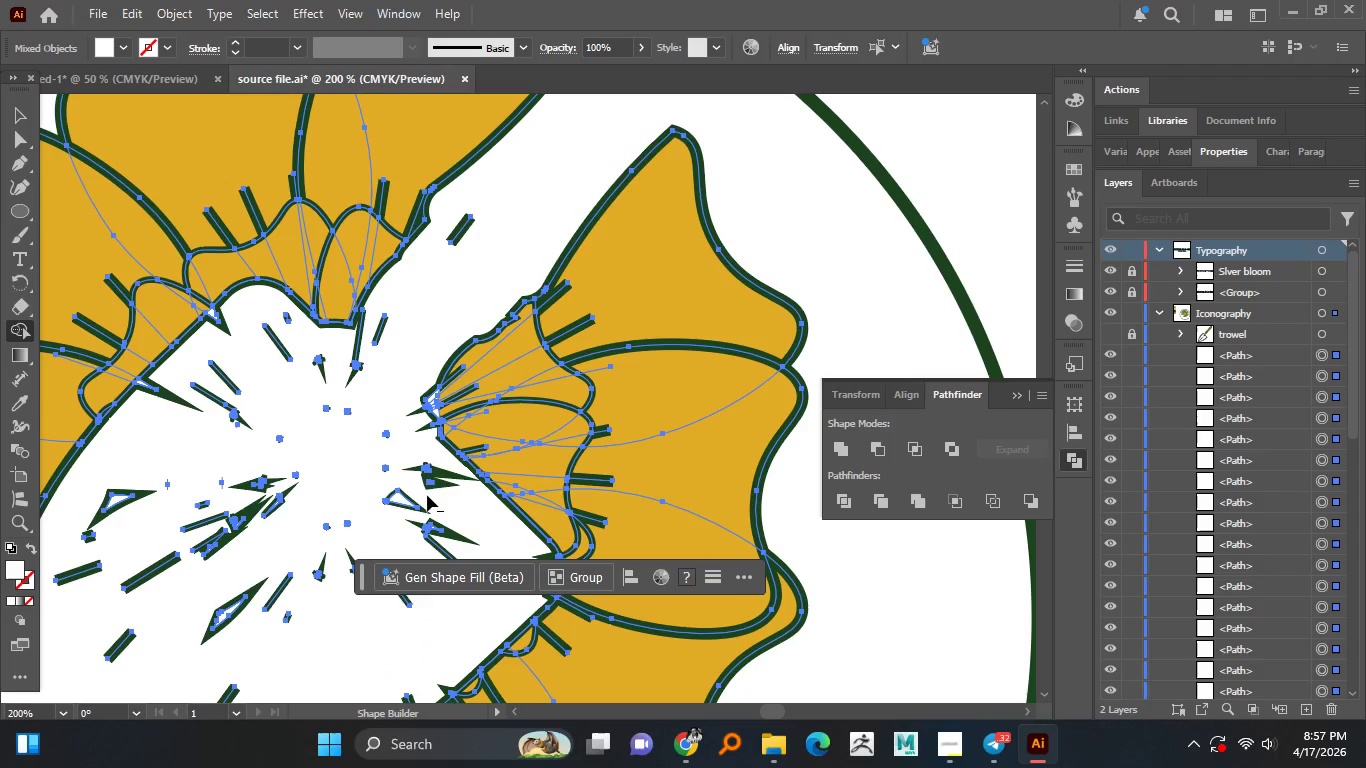 
scroll: coordinate [383, 440], scroll_direction: up, amount: 1.0
 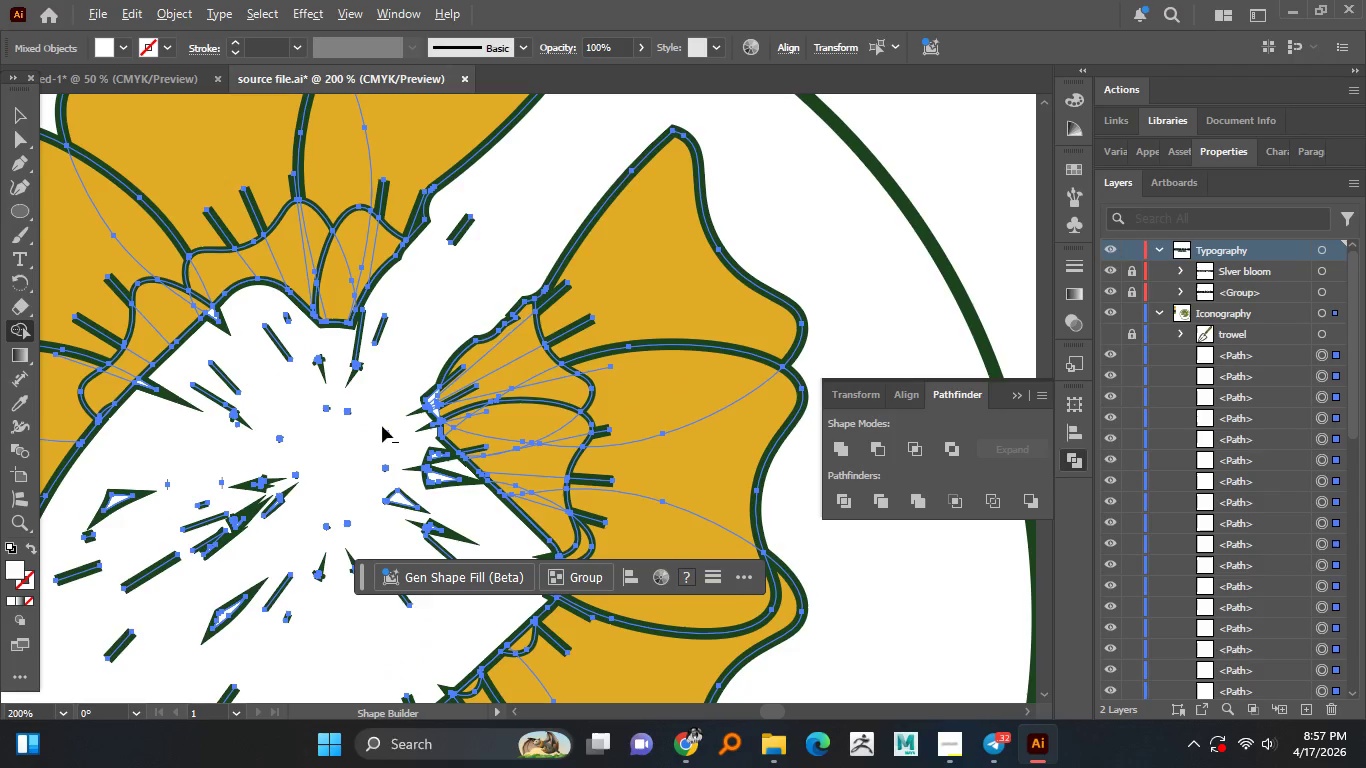 
left_click_drag(start_coordinate=[446, 498], to_coordinate=[431, 443])
 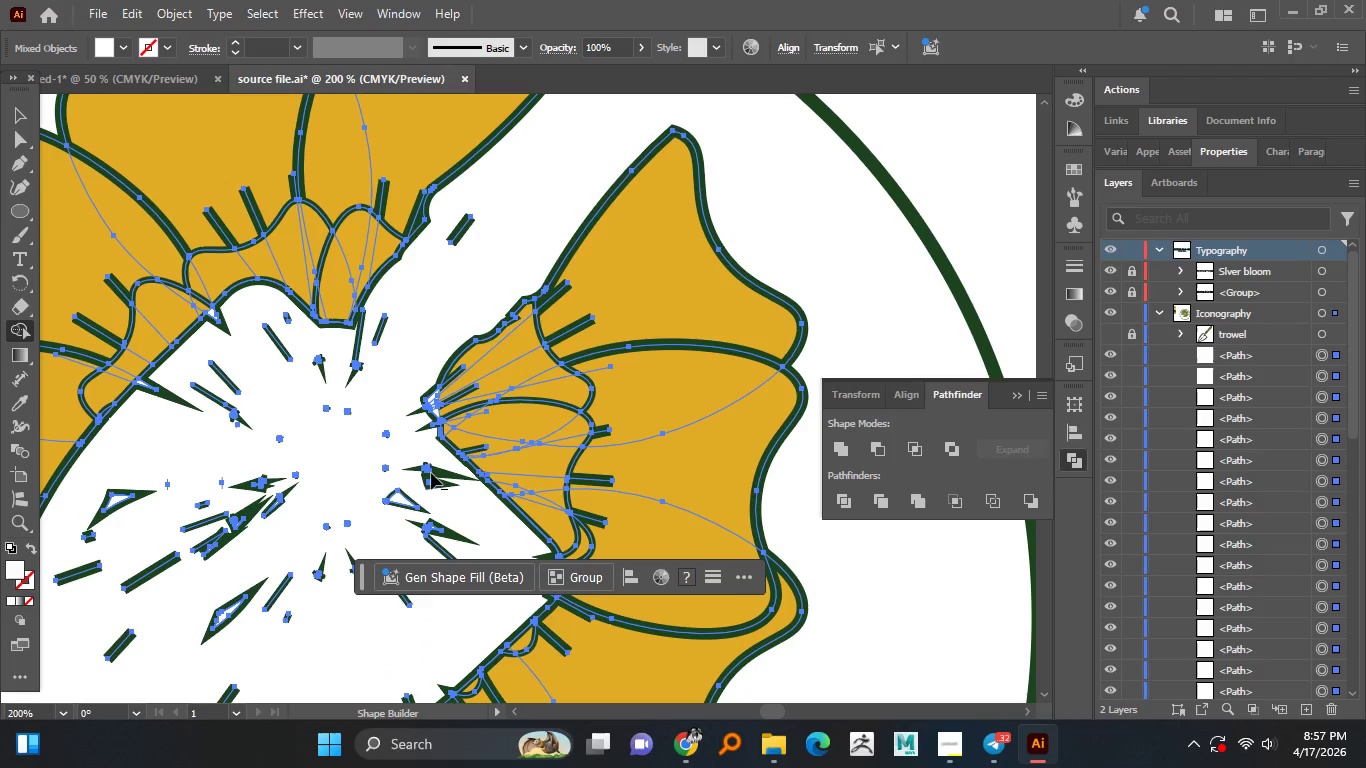 
hold_key(key=AltLeft, duration=1.51)
left_click_drag(start_coordinate=[427, 495], to_coordinate=[427, 439])
 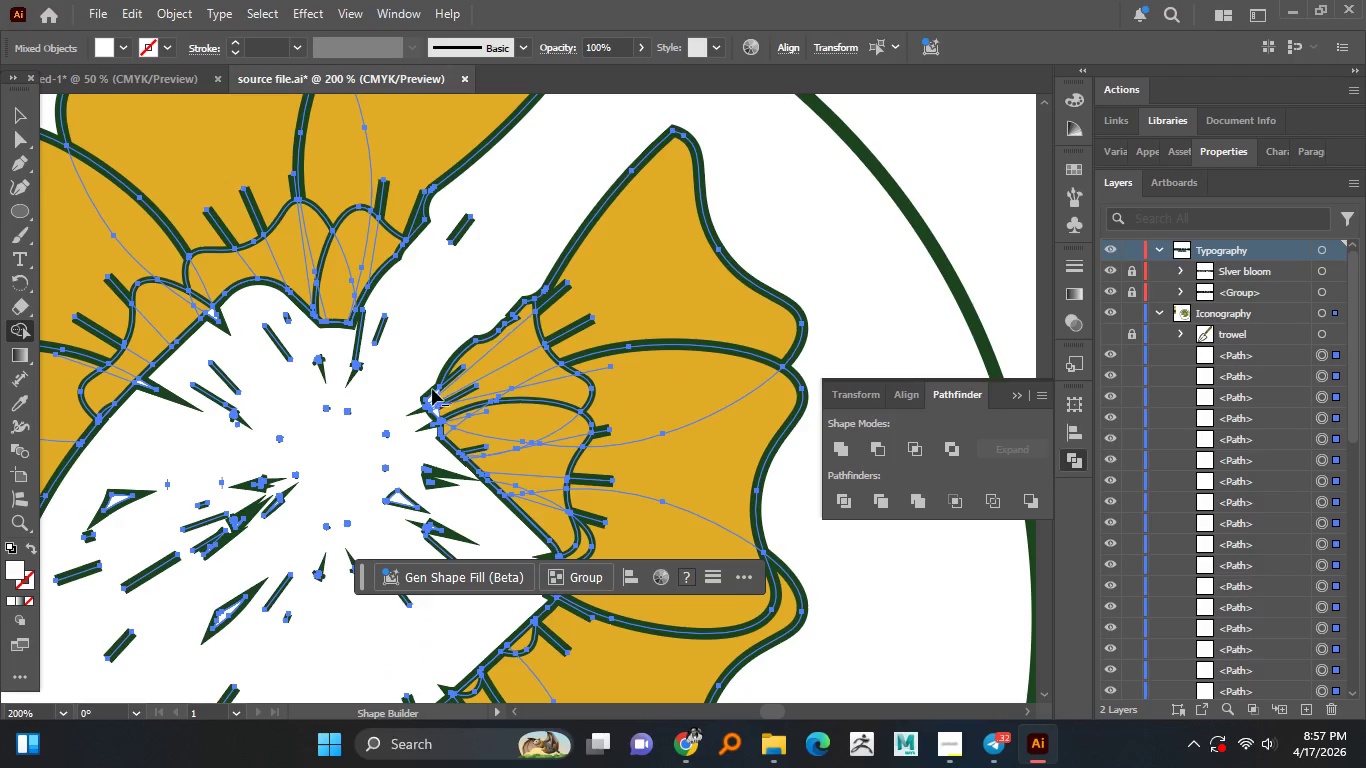 
left_click_drag(start_coordinate=[432, 389], to_coordinate=[428, 422])
 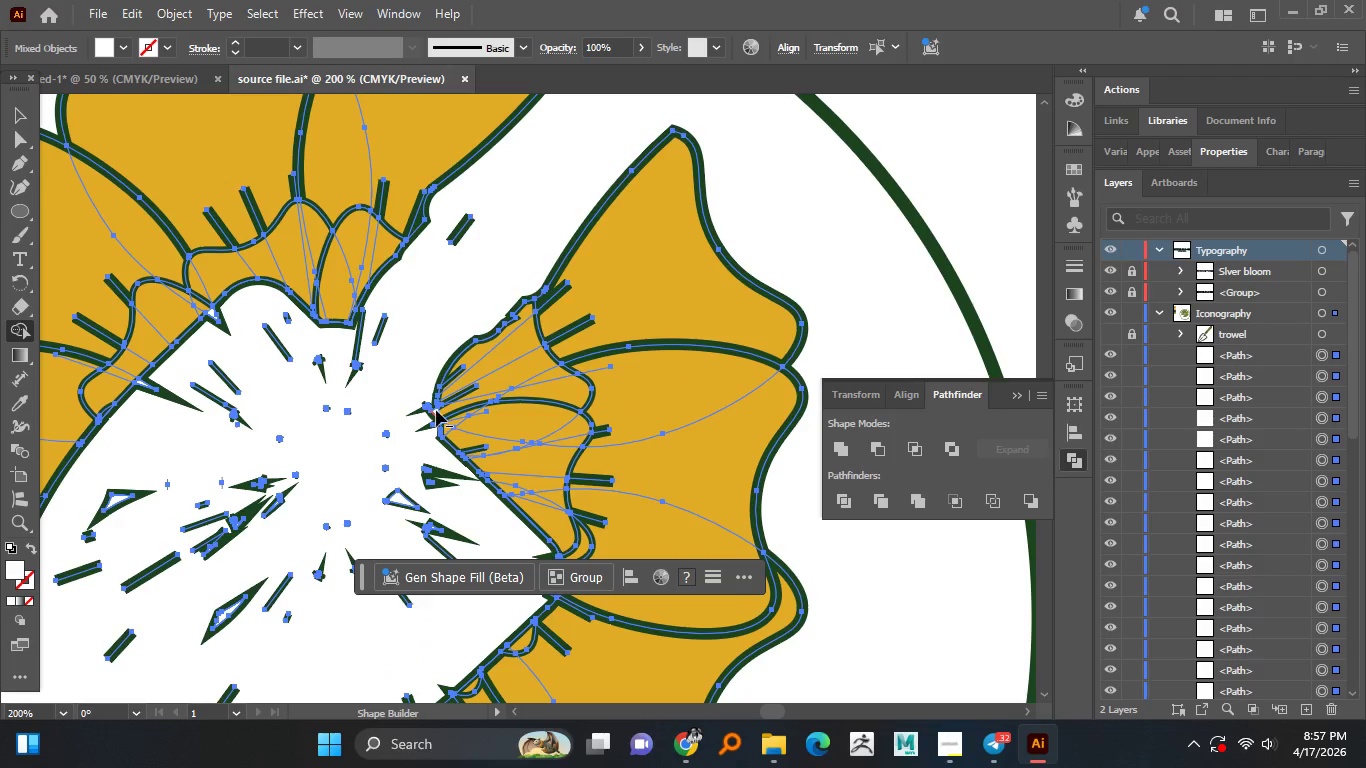 
hold_key(key=AltLeft, duration=1.5)
left_click([437, 410])
 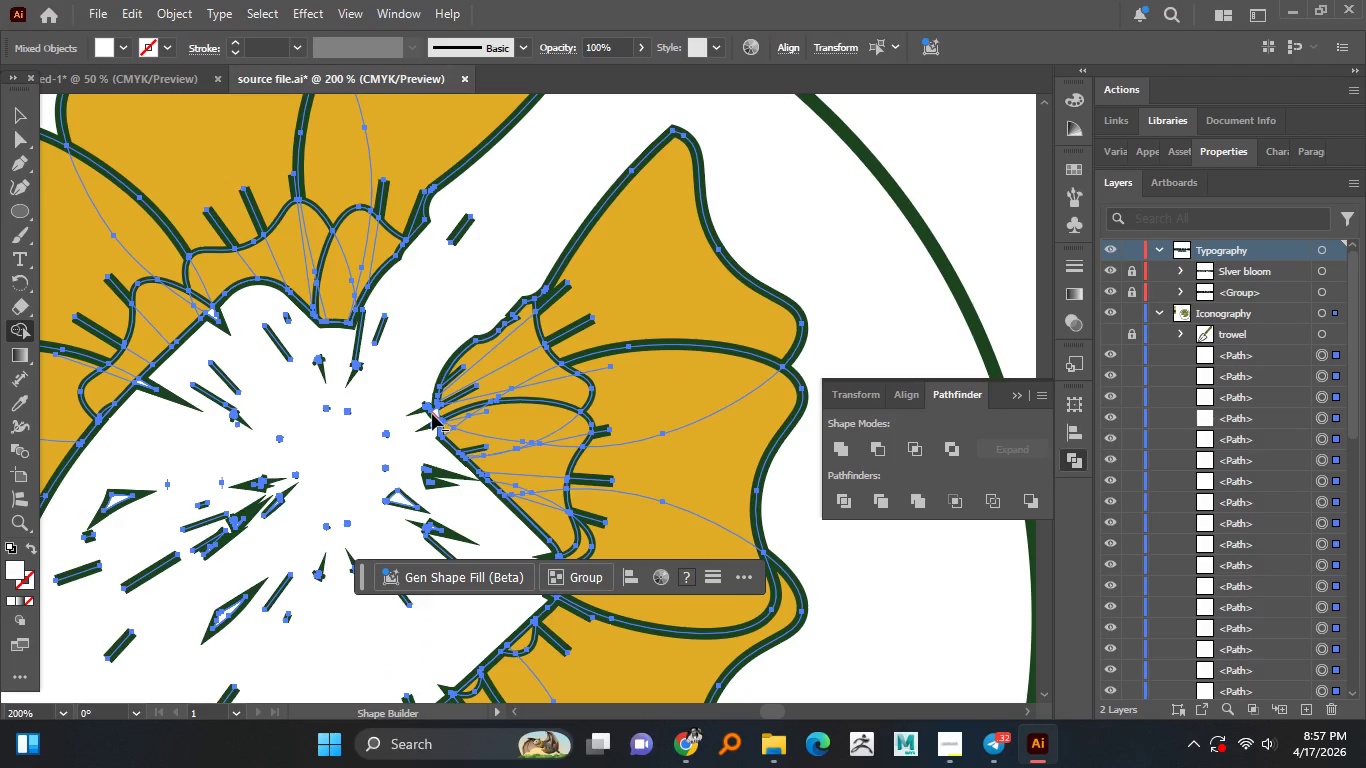 
hold_key(key=AltLeft, duration=1.5)
left_click_drag(start_coordinate=[434, 406], to_coordinate=[432, 426])
 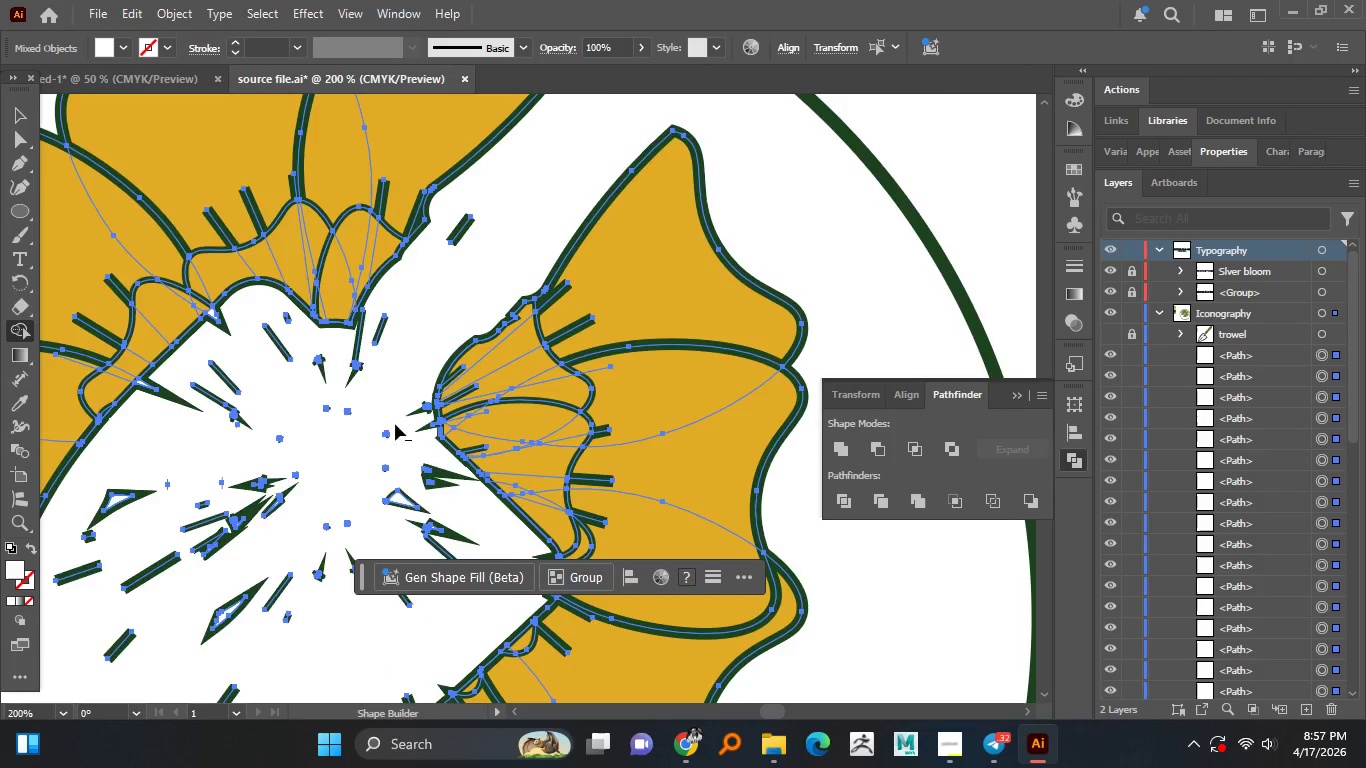 
hold_key(key=AltLeft, duration=1.5)
left_click_drag(start_coordinate=[192, 302], to_coordinate=[172, 384])
 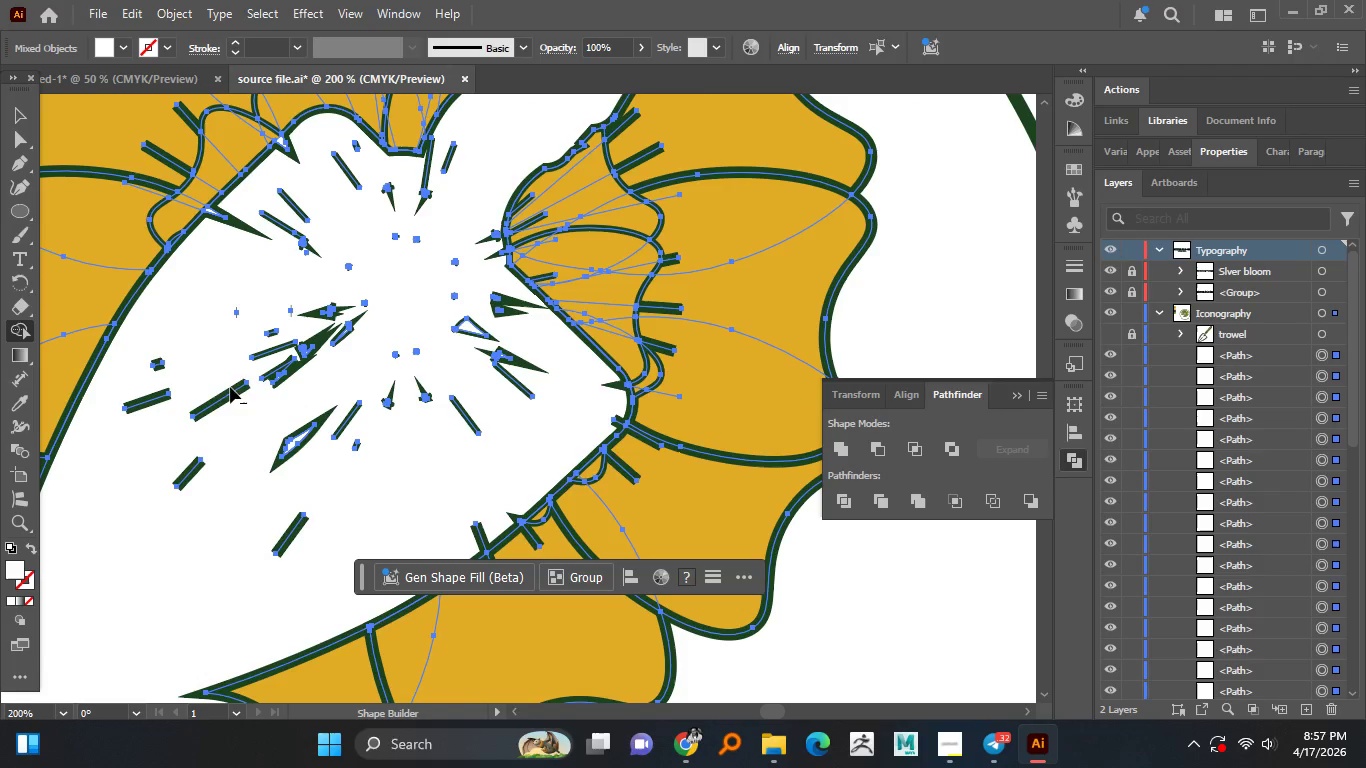 
hold_key(key=AltLeft, duration=1.5)
left_click_drag(start_coordinate=[282, 403], to_coordinate=[294, 450])
 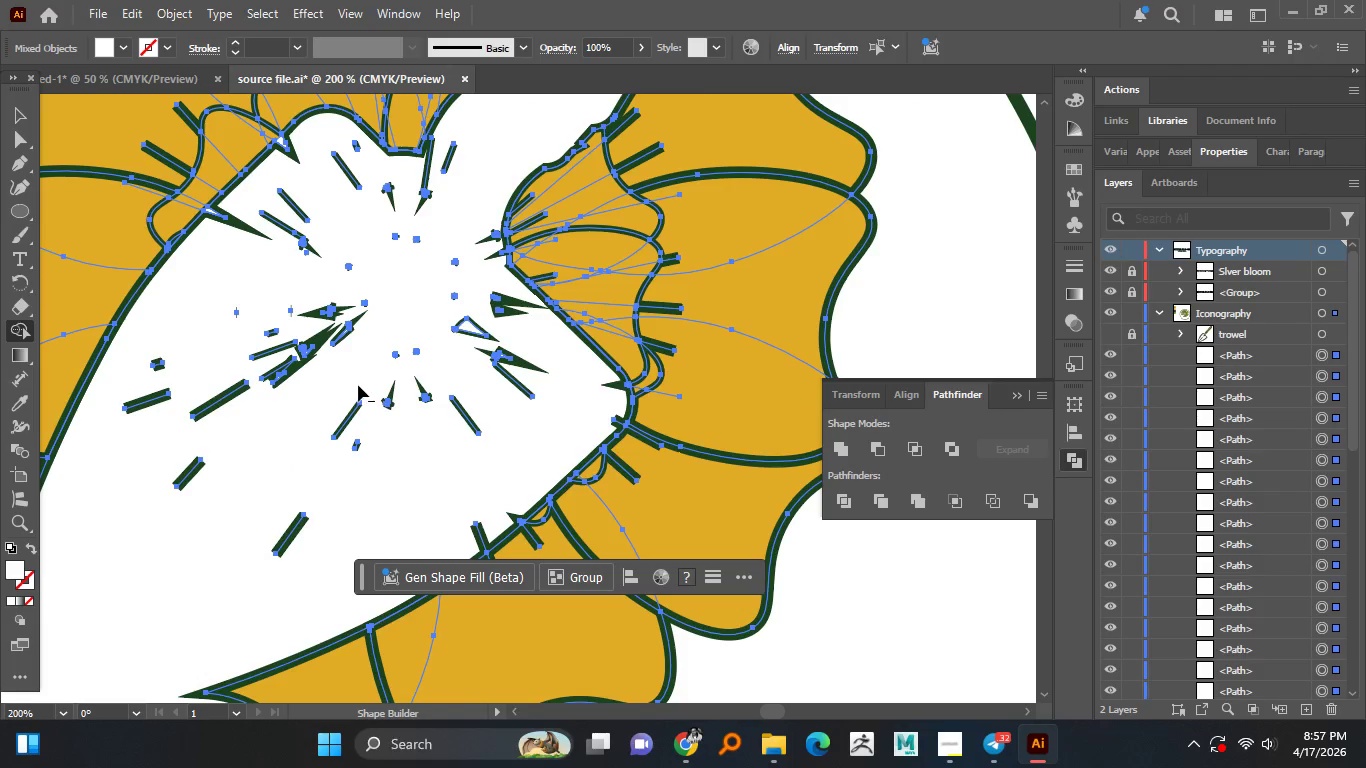 
hold_key(key=AltLeft, duration=1.5)
 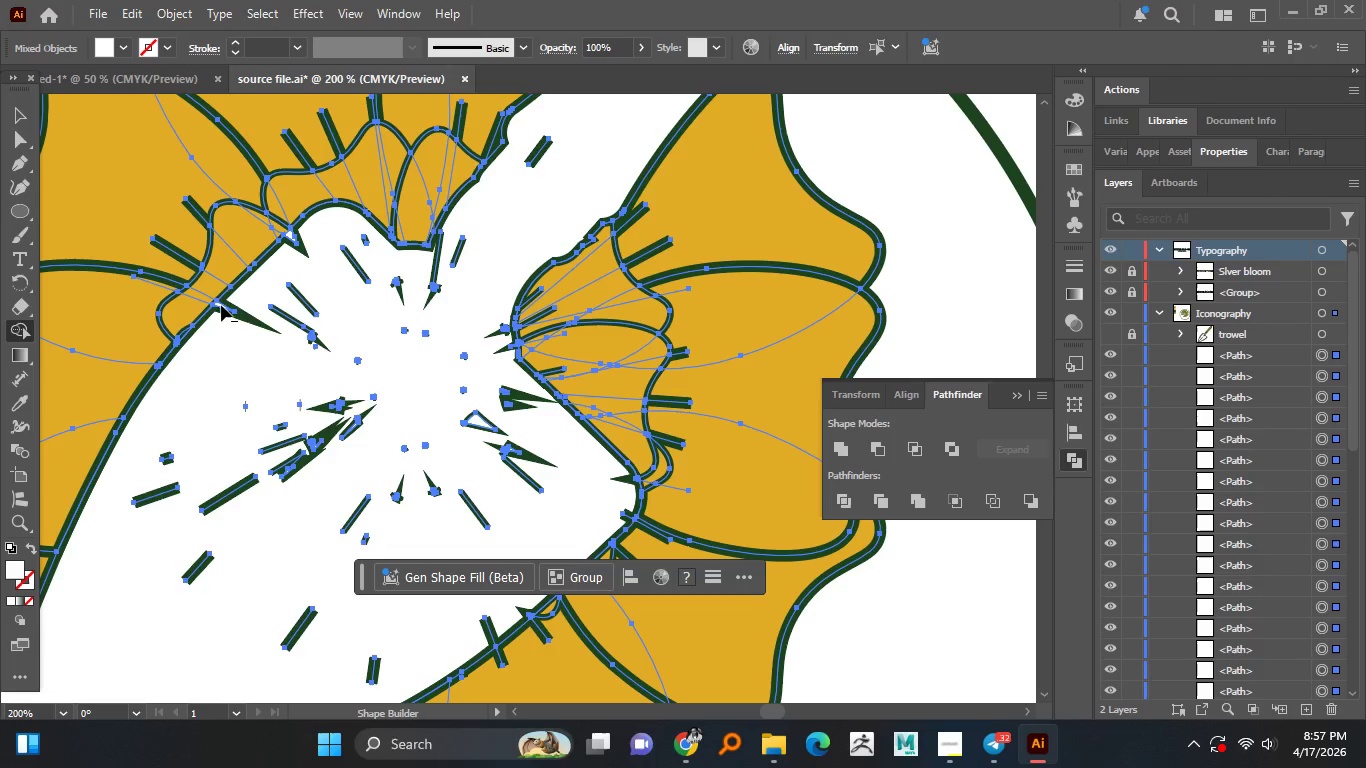 
scroll: coordinate [358, 385], scroll_direction: down, amount: 1.0
 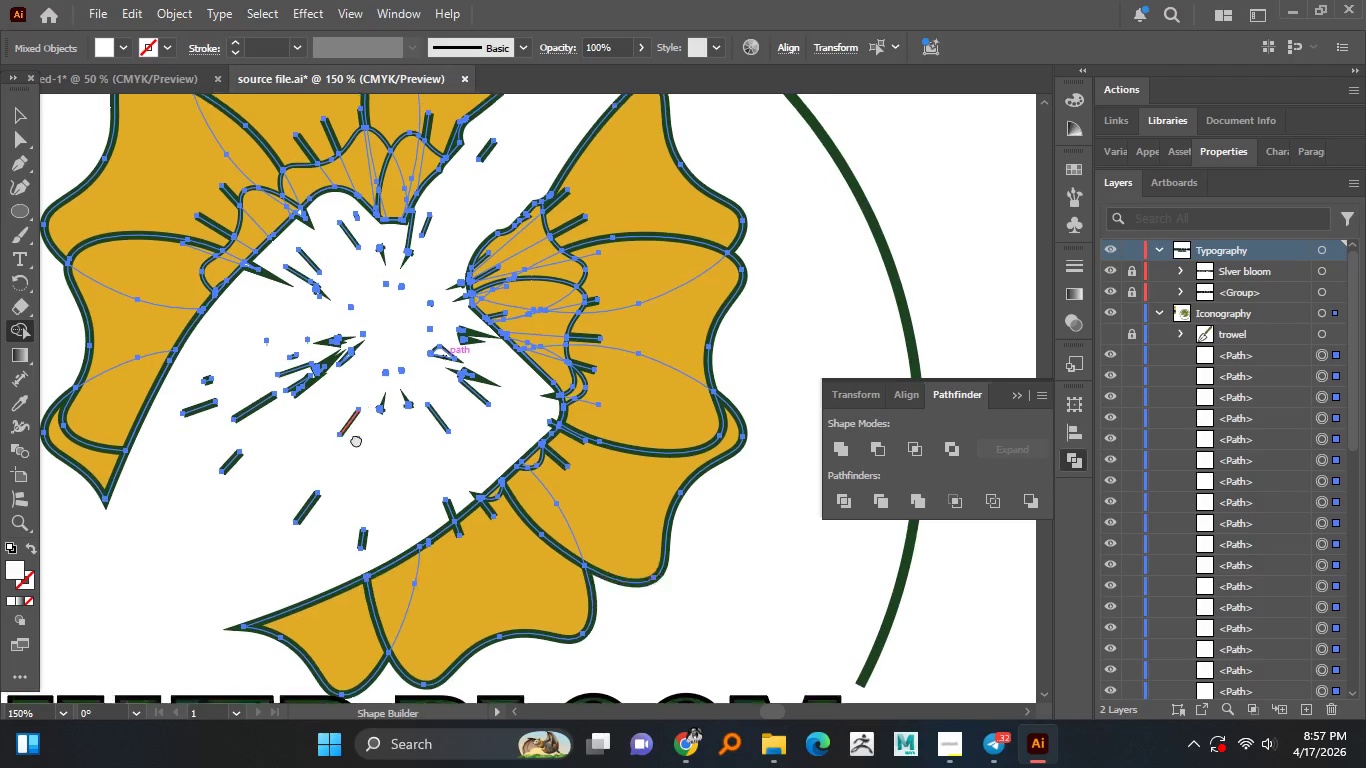 
scroll: coordinate [321, 337], scroll_direction: up, amount: 1.0
 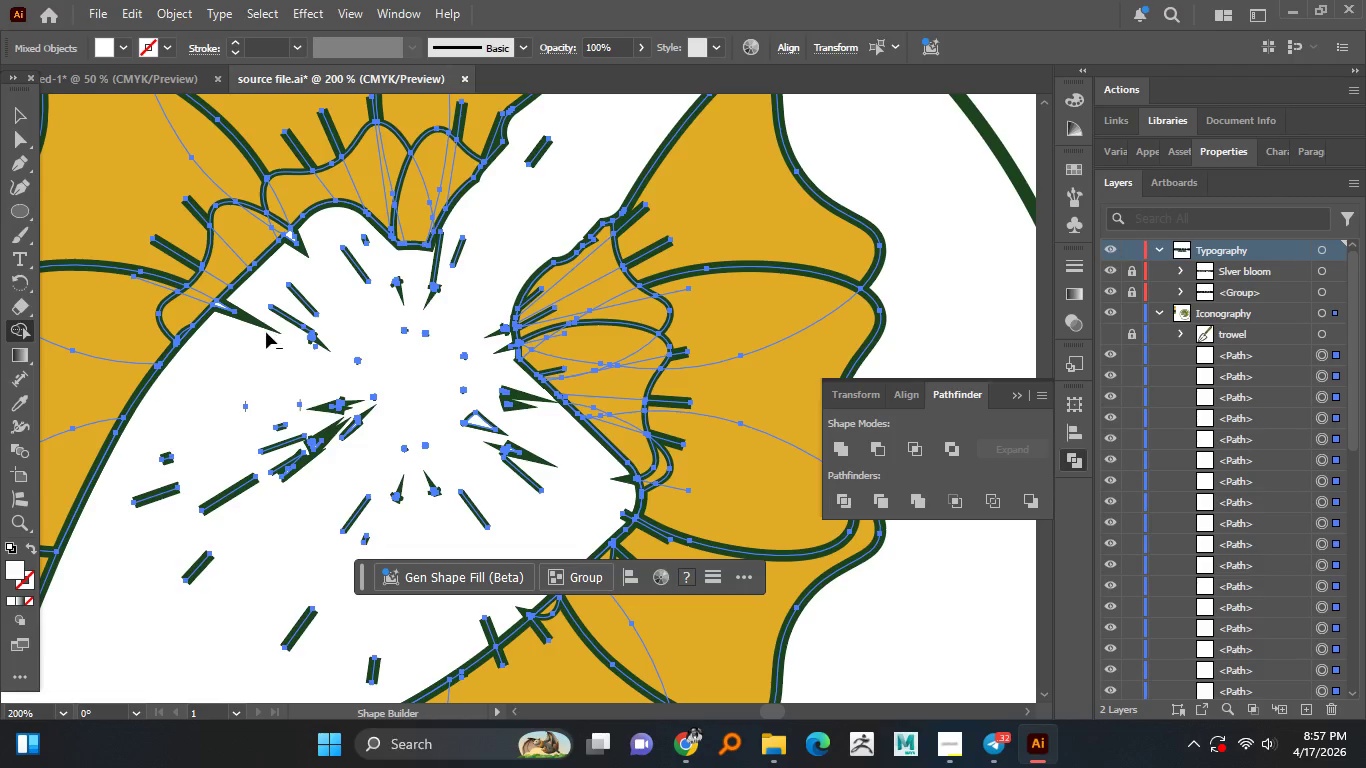 
hold_key(key=AltLeft, duration=1.5)
left_click_drag(start_coordinate=[218, 311], to_coordinate=[226, 300])
 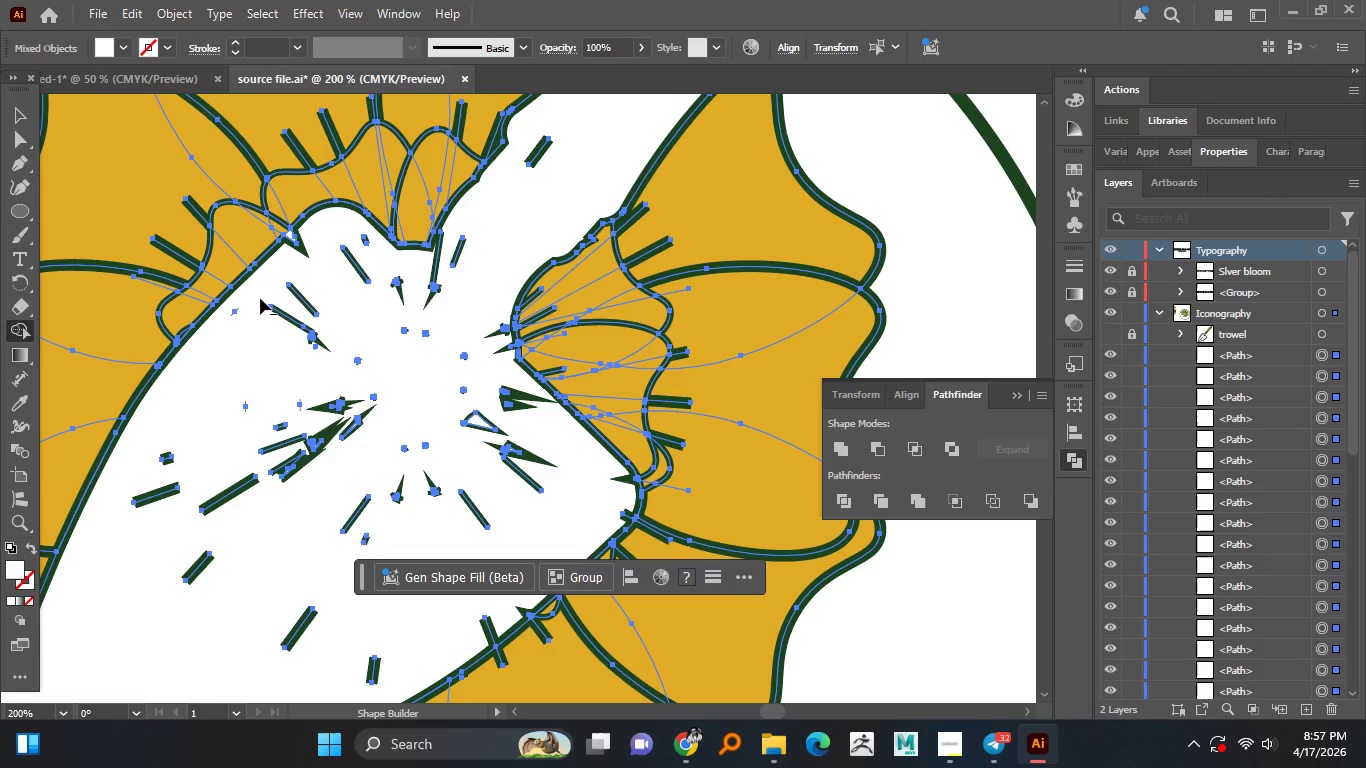 
hold_key(key=AltLeft, duration=1.5)
left_click_drag(start_coordinate=[288, 247], to_coordinate=[299, 235])
 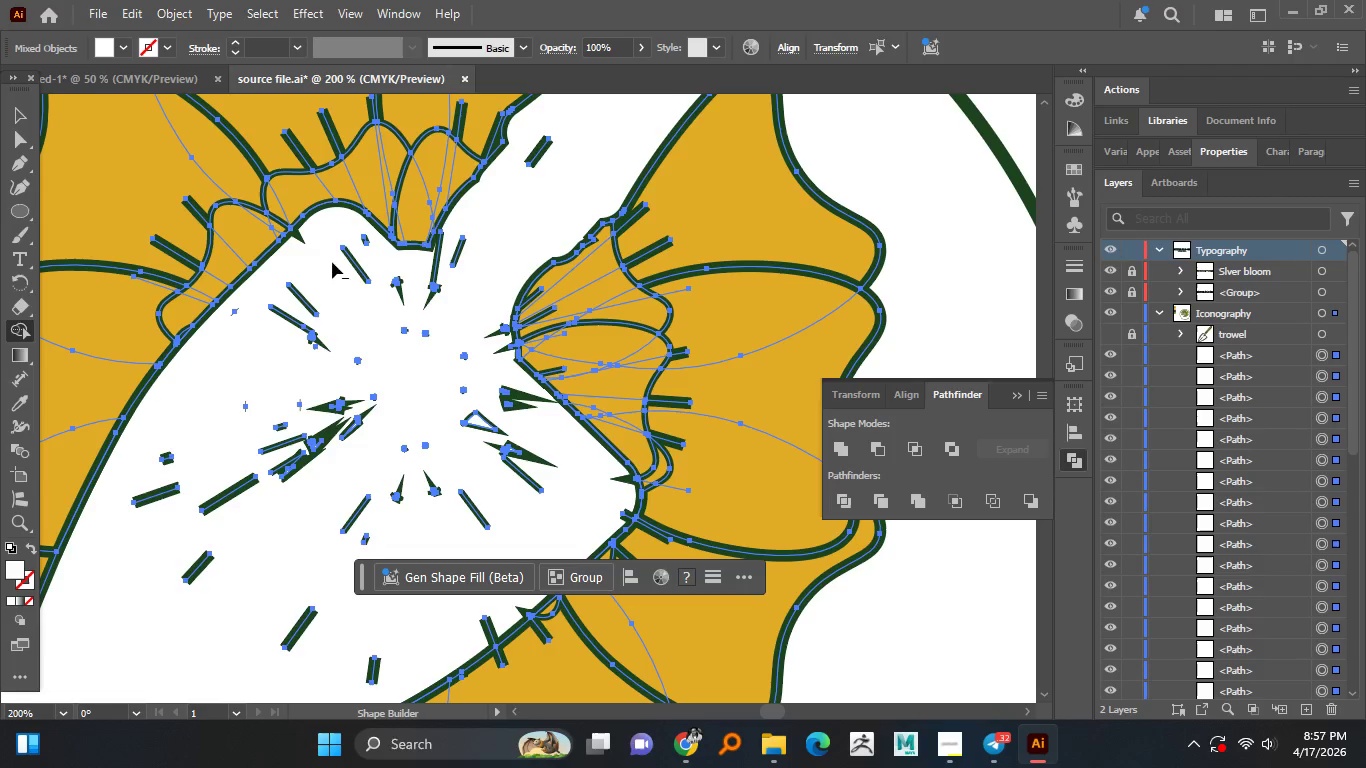 
hold_key(key=AltLeft, duration=1.5)
 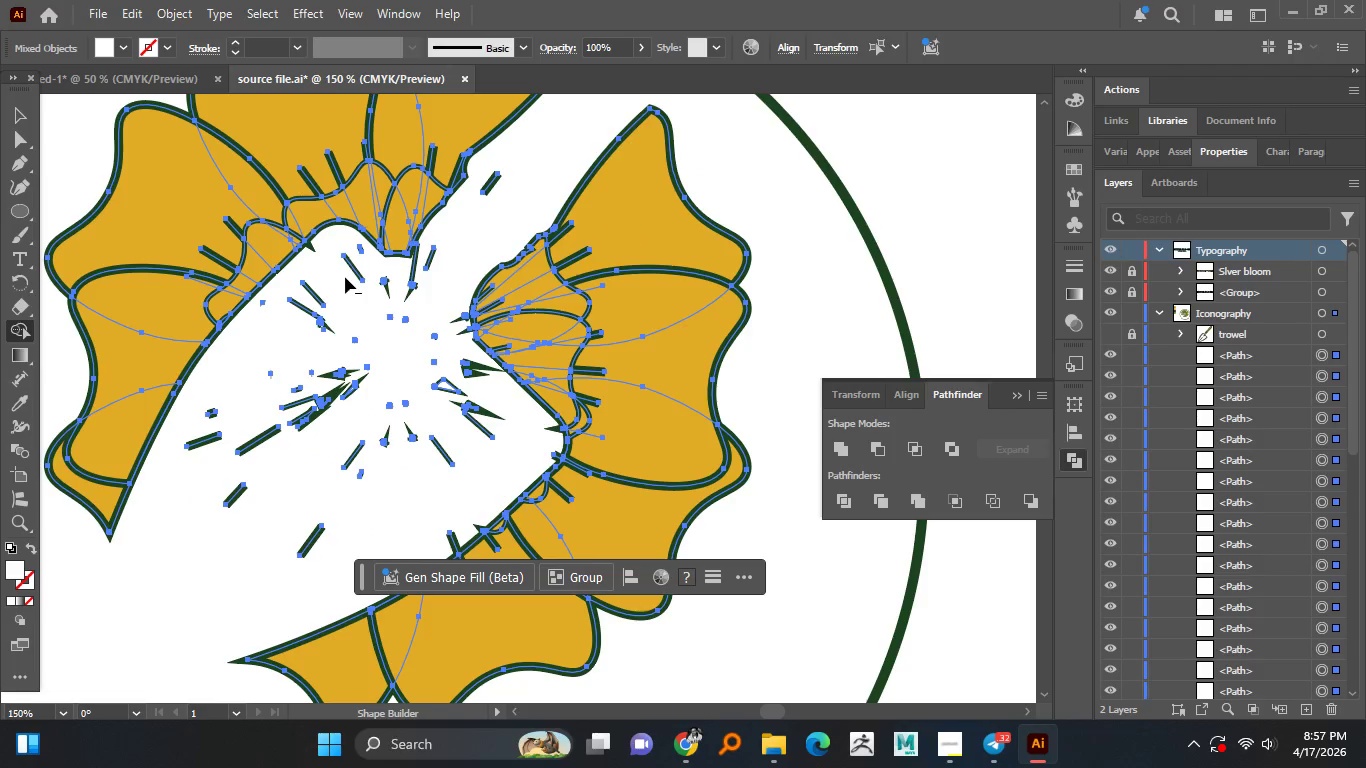 
hold_key(key=AltLeft, duration=1.5)
scroll: coordinate [345, 277], scroll_direction: down, amount: 1.0
 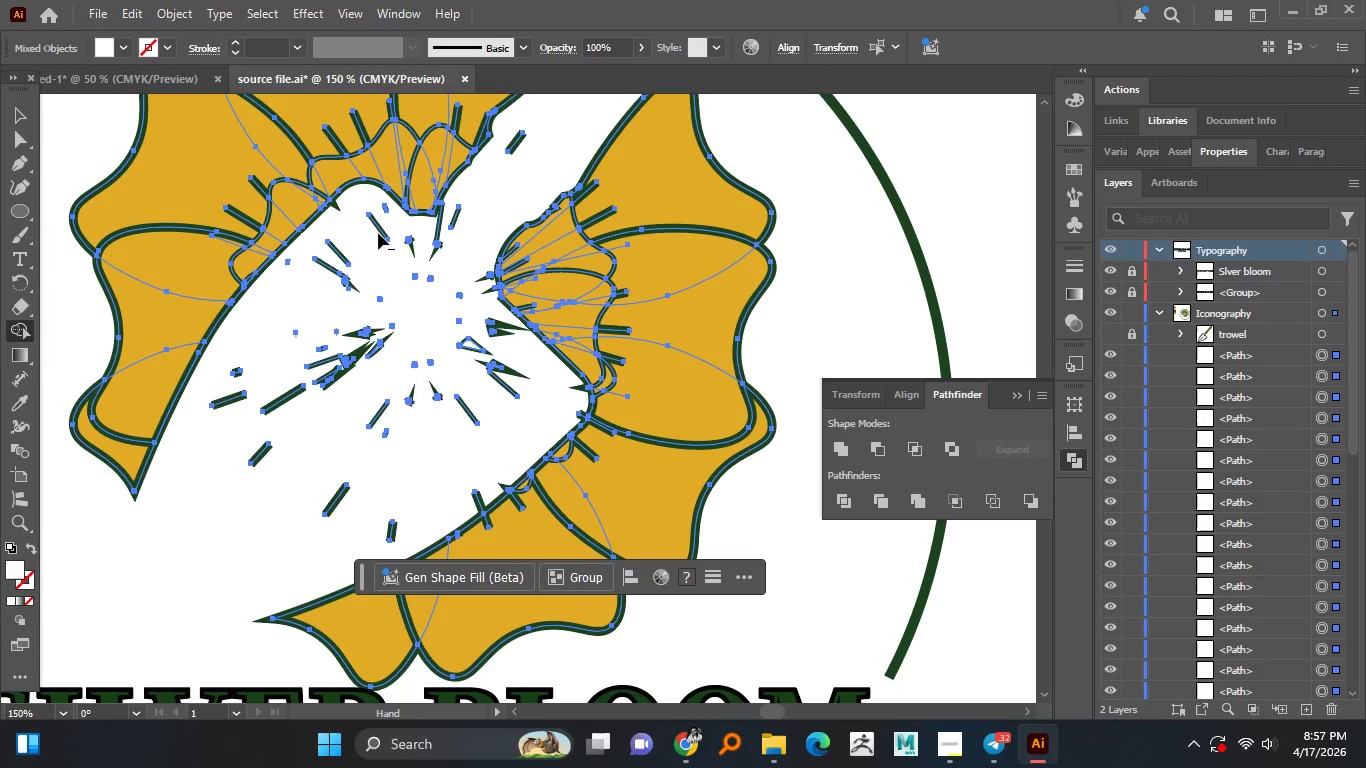 
hold_key(key=AltLeft, duration=1.5)
left_click_drag(start_coordinate=[479, 331], to_coordinate=[459, 385])
 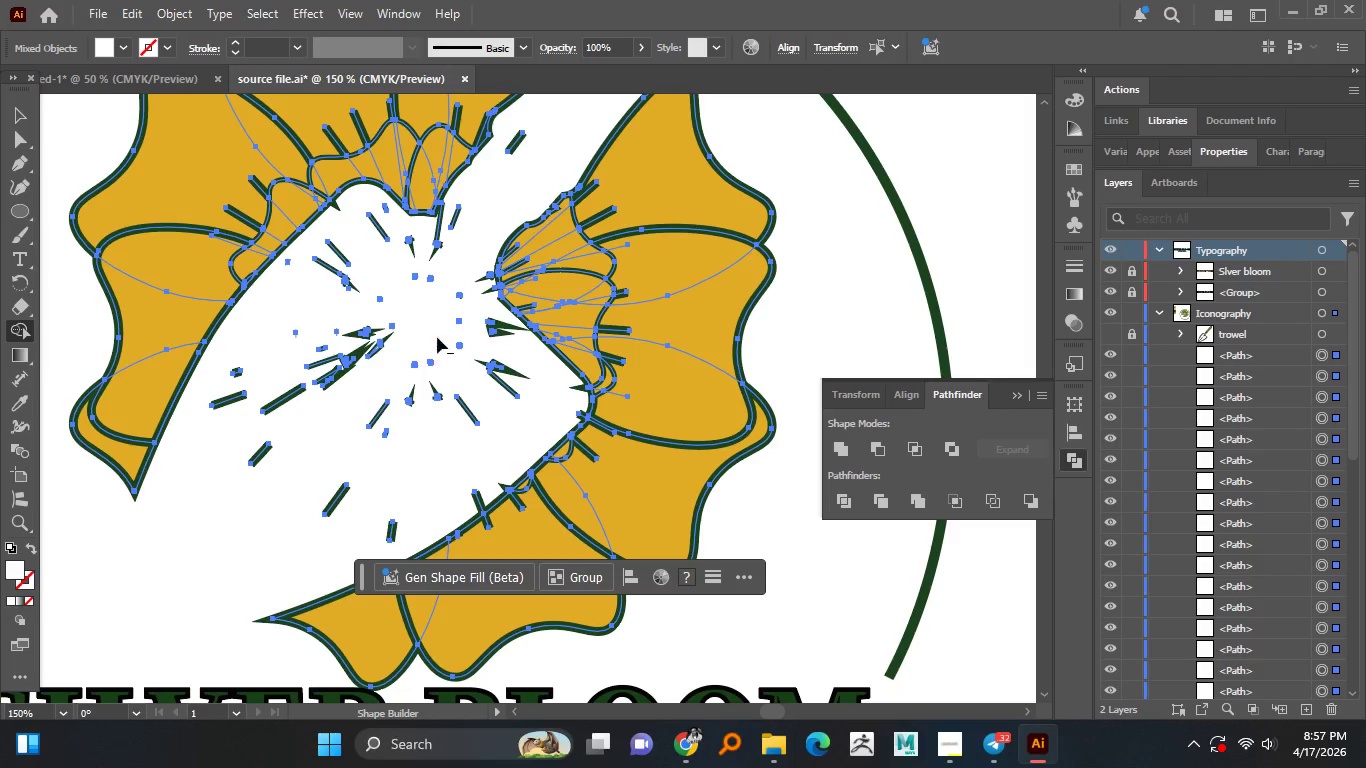 
hold_key(key=AltLeft, duration=1.5)
 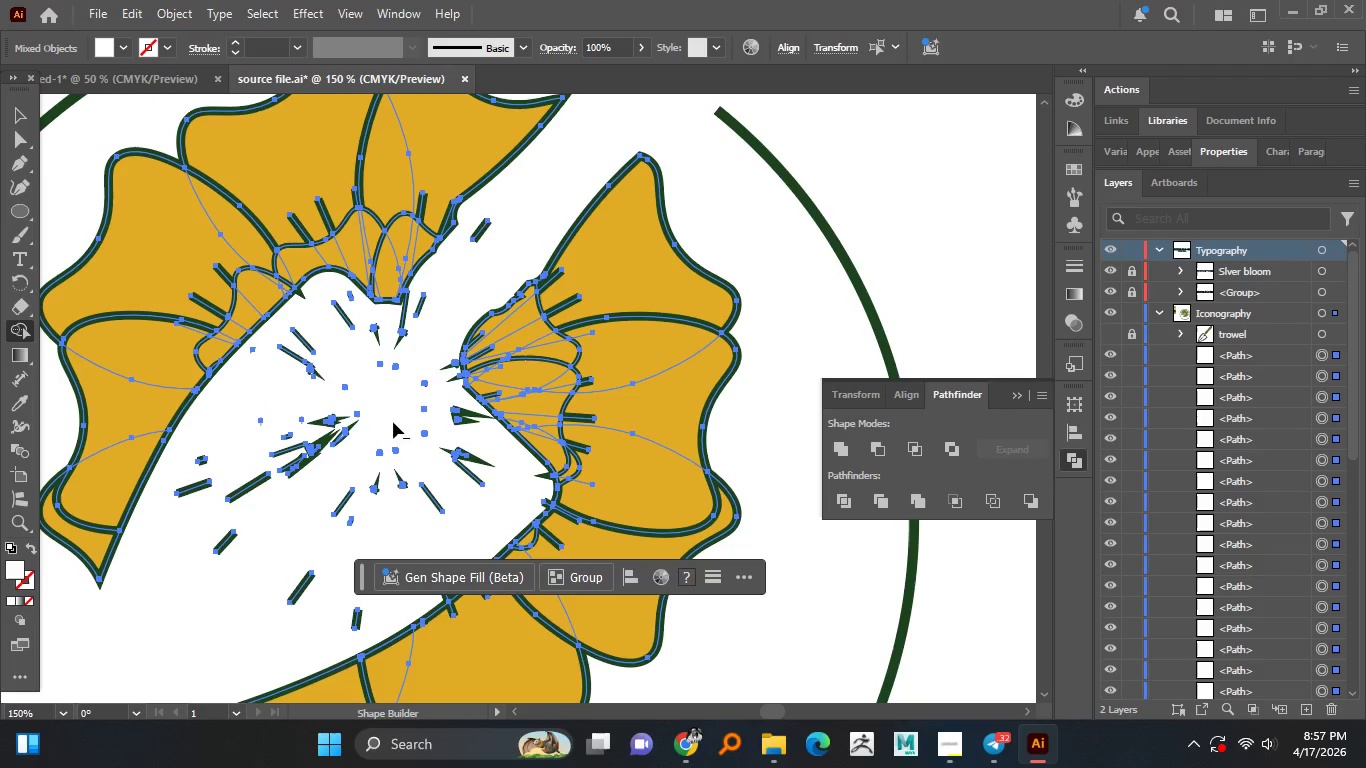 
hold_key(key=AltLeft, duration=1.5)
left_click_drag(start_coordinate=[321, 402], to_coordinate=[339, 443])
 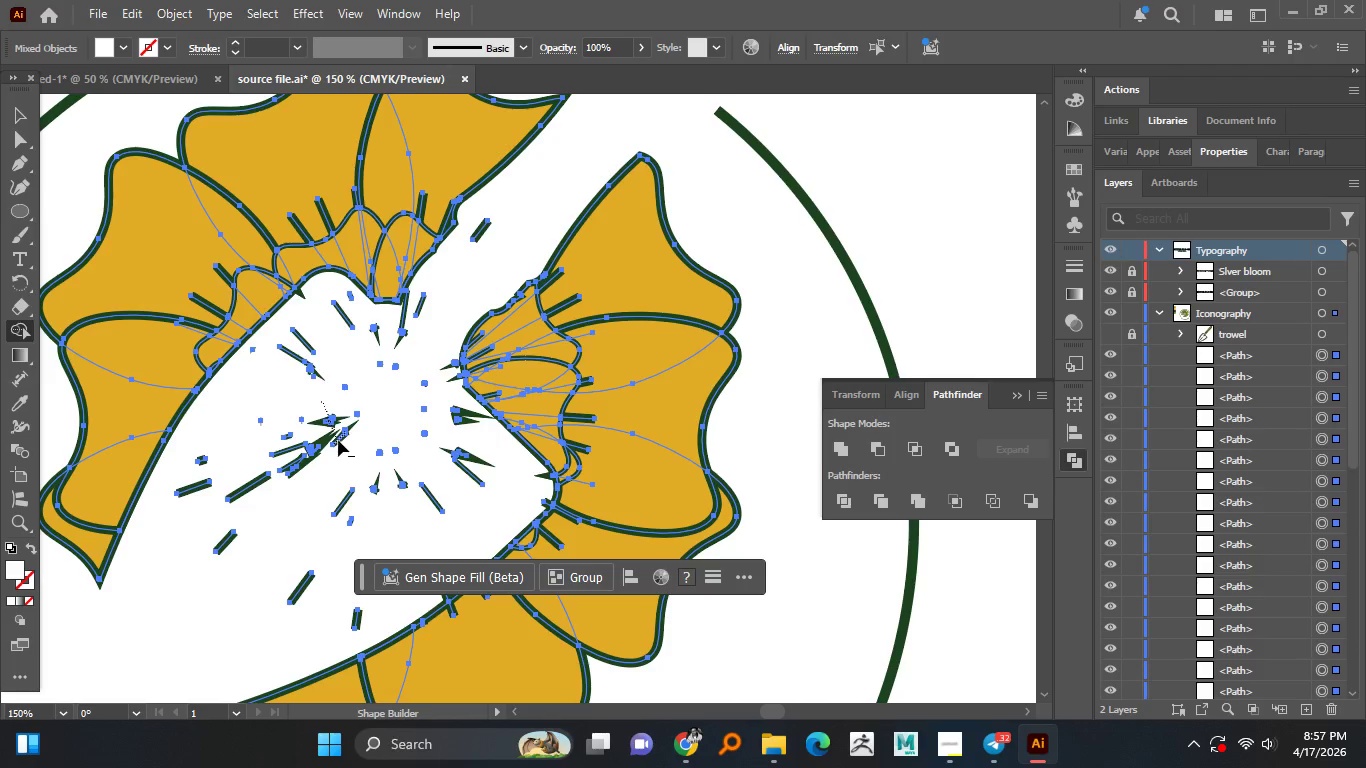 
hold_key(key=AltLeft, duration=1.52)
left_click_drag(start_coordinate=[335, 414], to_coordinate=[336, 451])
 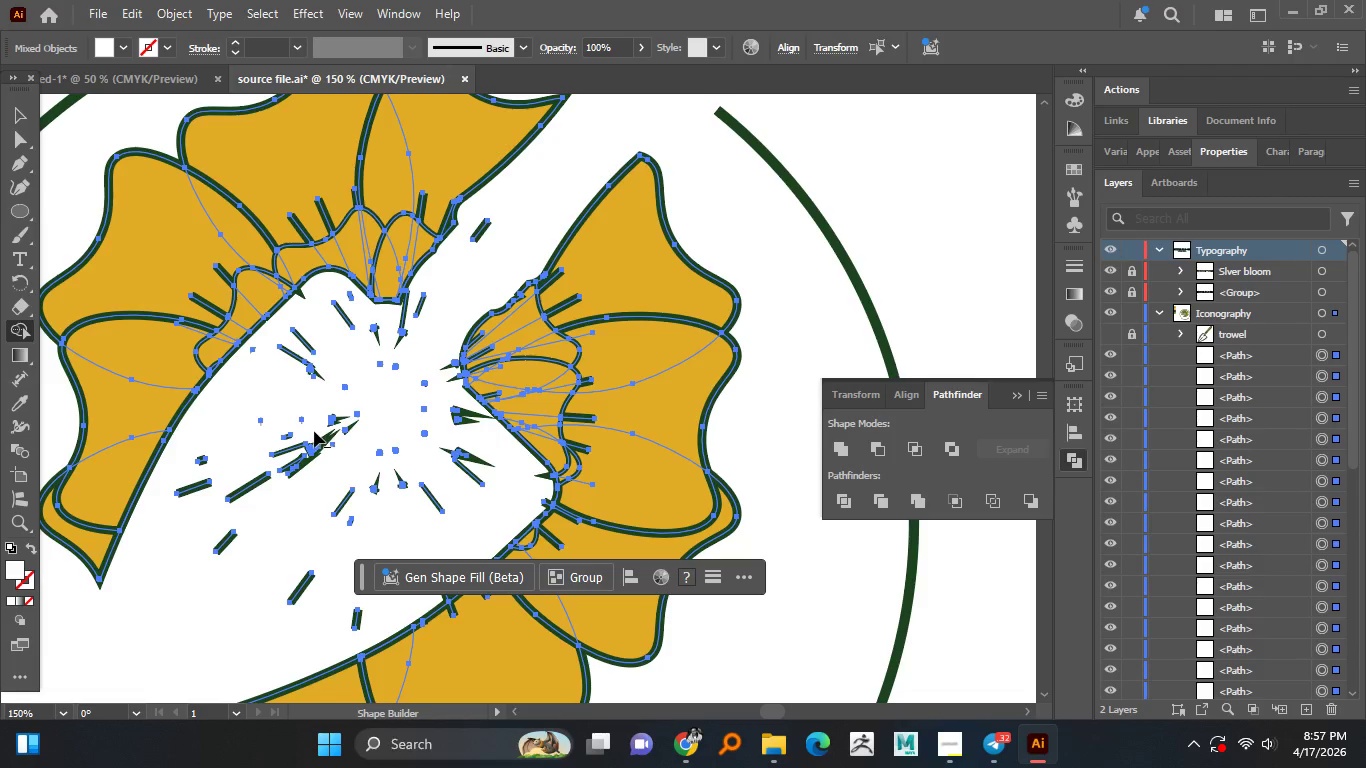 
left_click_drag(start_coordinate=[314, 438], to_coordinate=[310, 483])
 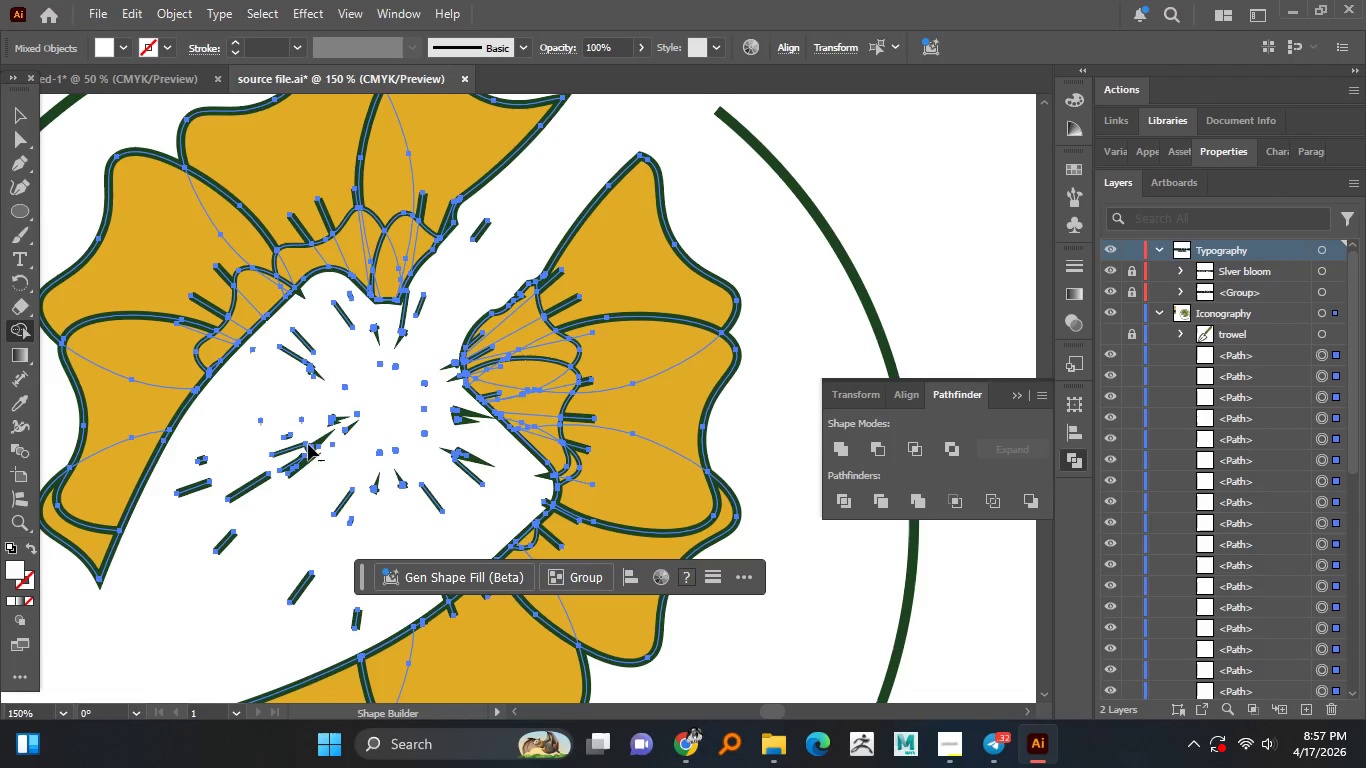 
hold_key(key=AltLeft, duration=1.5)
left_click_drag(start_coordinate=[306, 441], to_coordinate=[298, 475])
 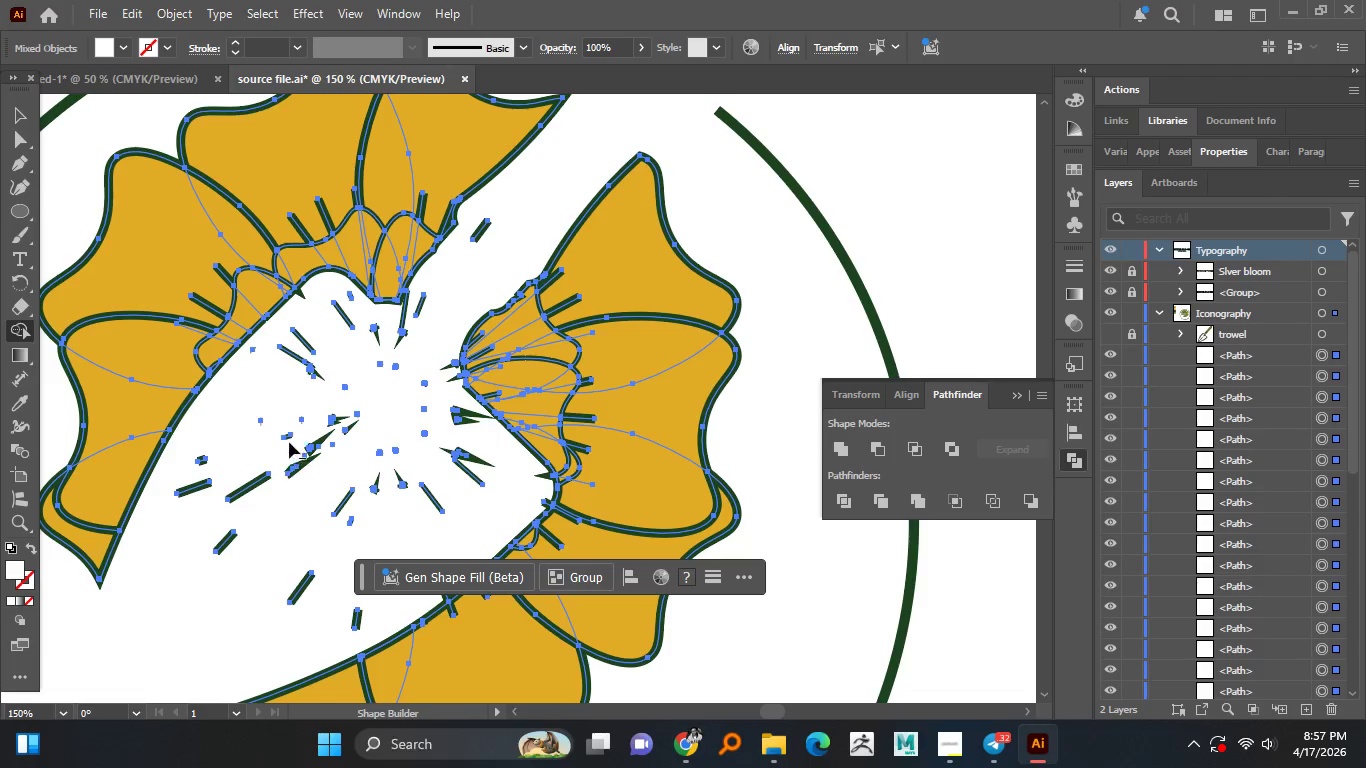 
left_click_drag(start_coordinate=[289, 440], to_coordinate=[288, 477])
 